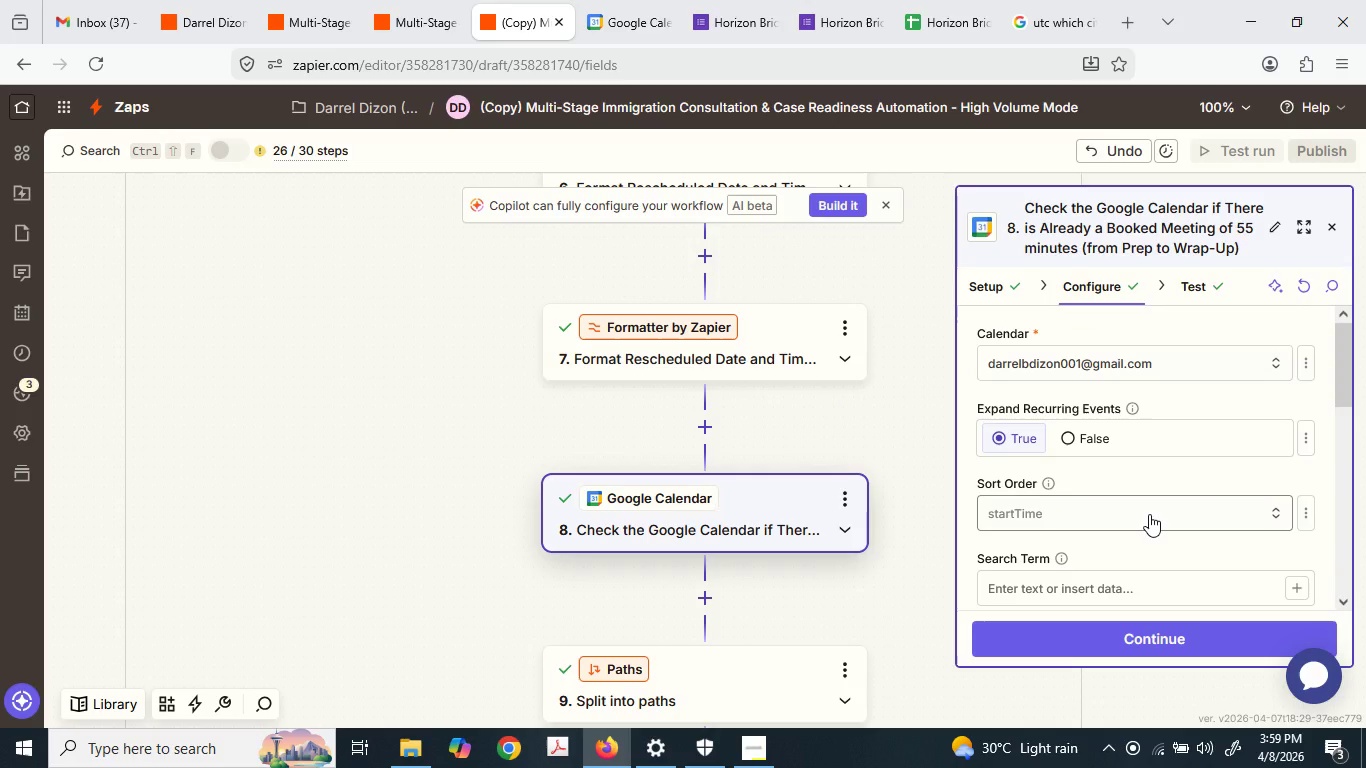 
scroll: coordinate [1149, 514], scroll_direction: down, amount: 2.0
 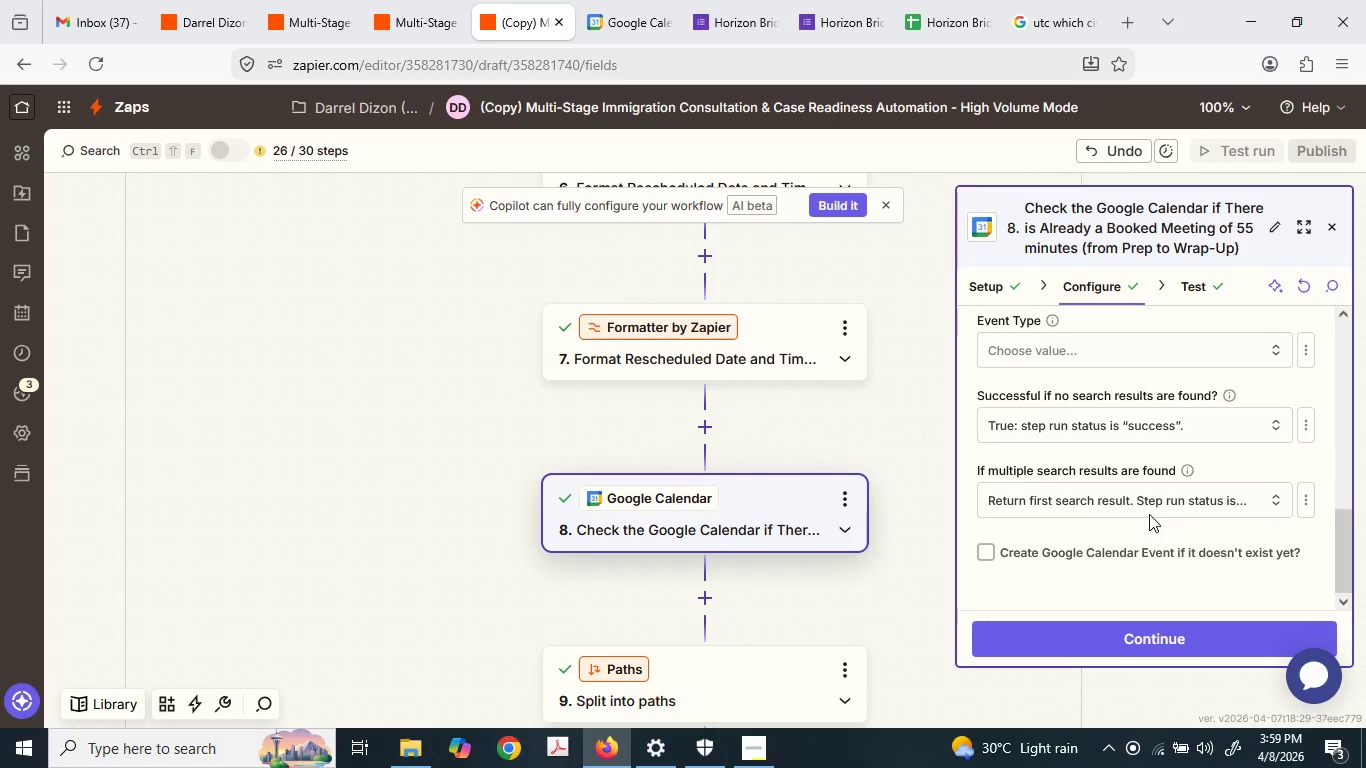 
scroll: coordinate [1149, 514], scroll_direction: up, amount: 3.0
 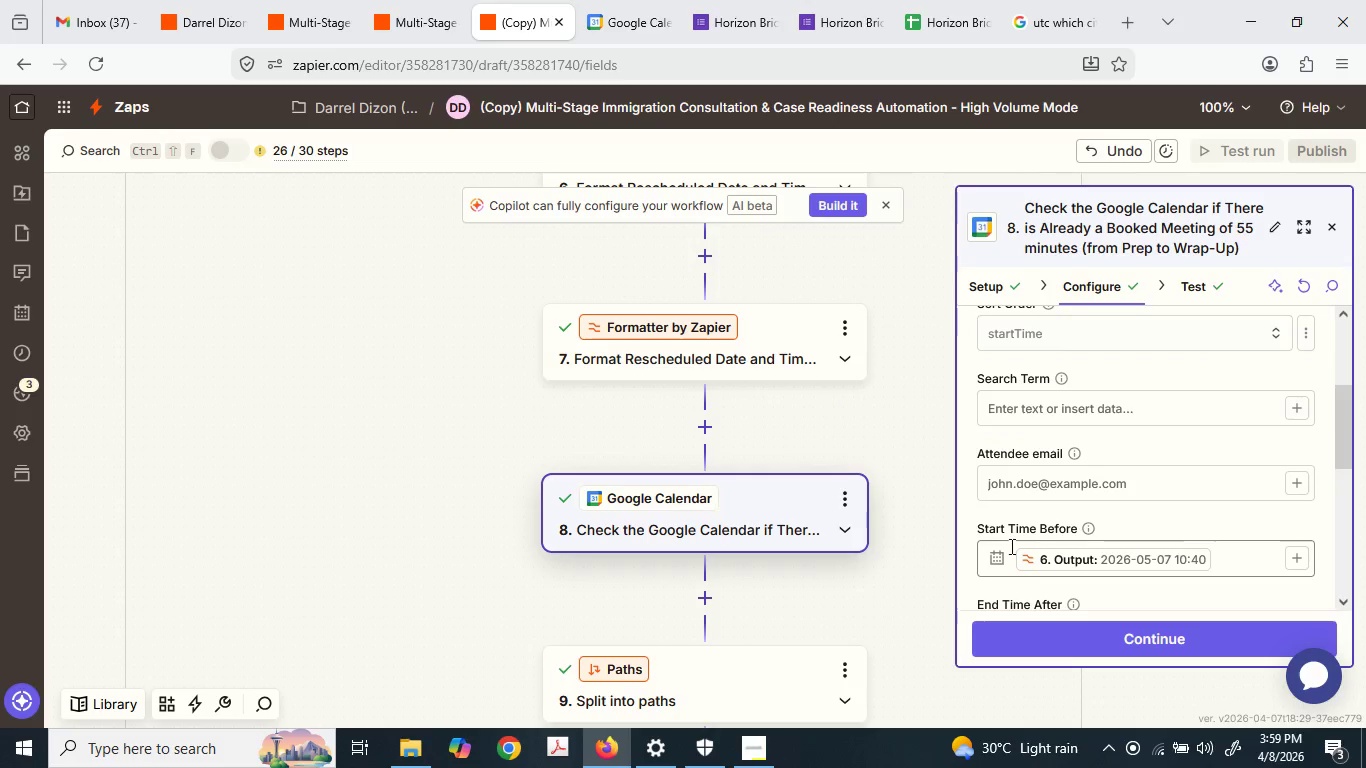 
scroll: coordinate [827, 555], scroll_direction: down, amount: 6.0
 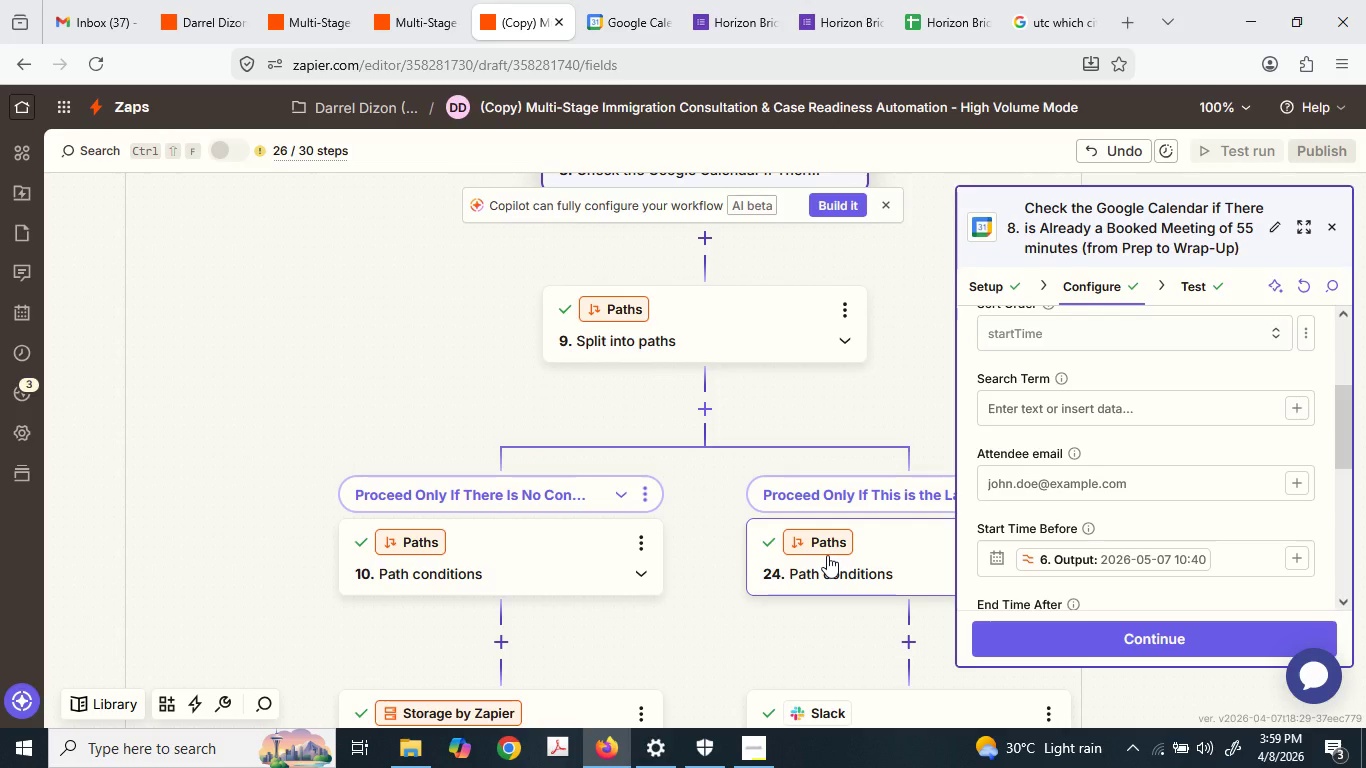 
wait(21.11)
 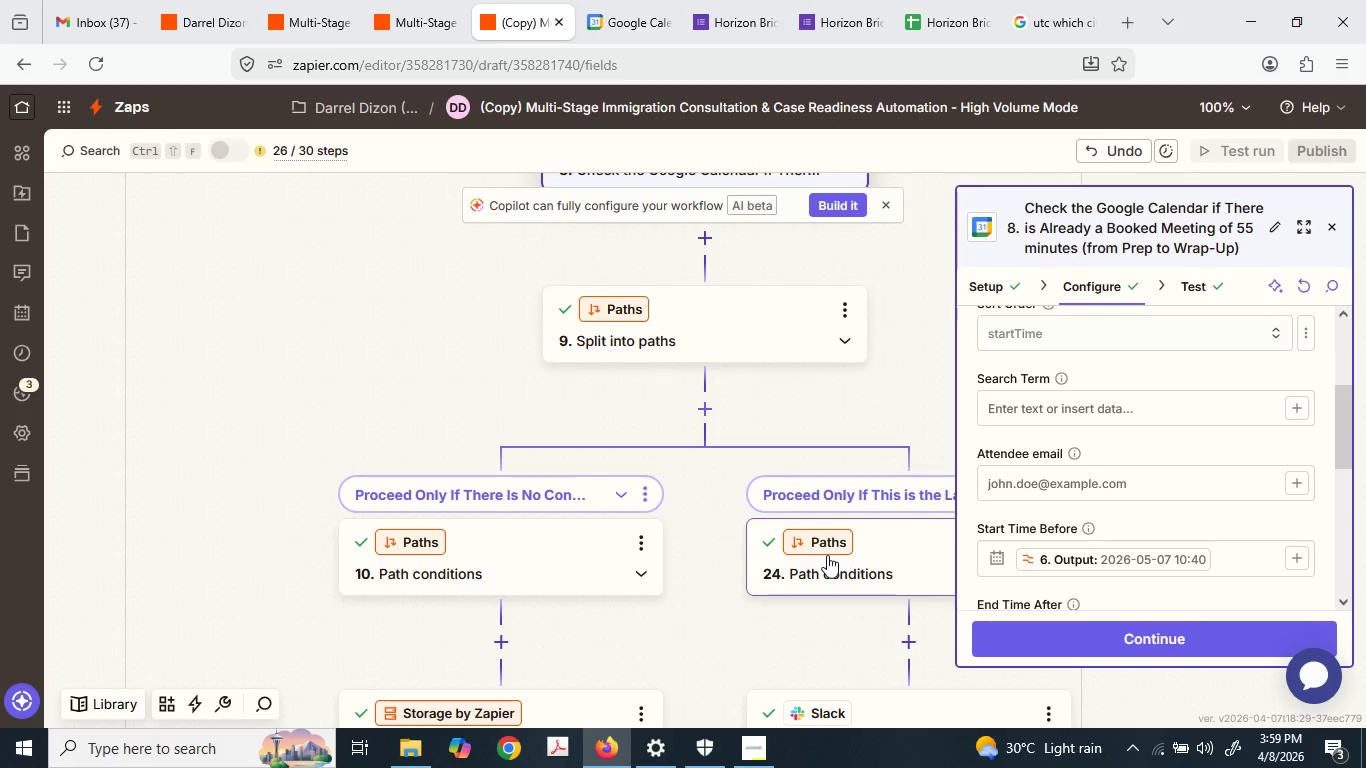 
left_click([699, 243])
 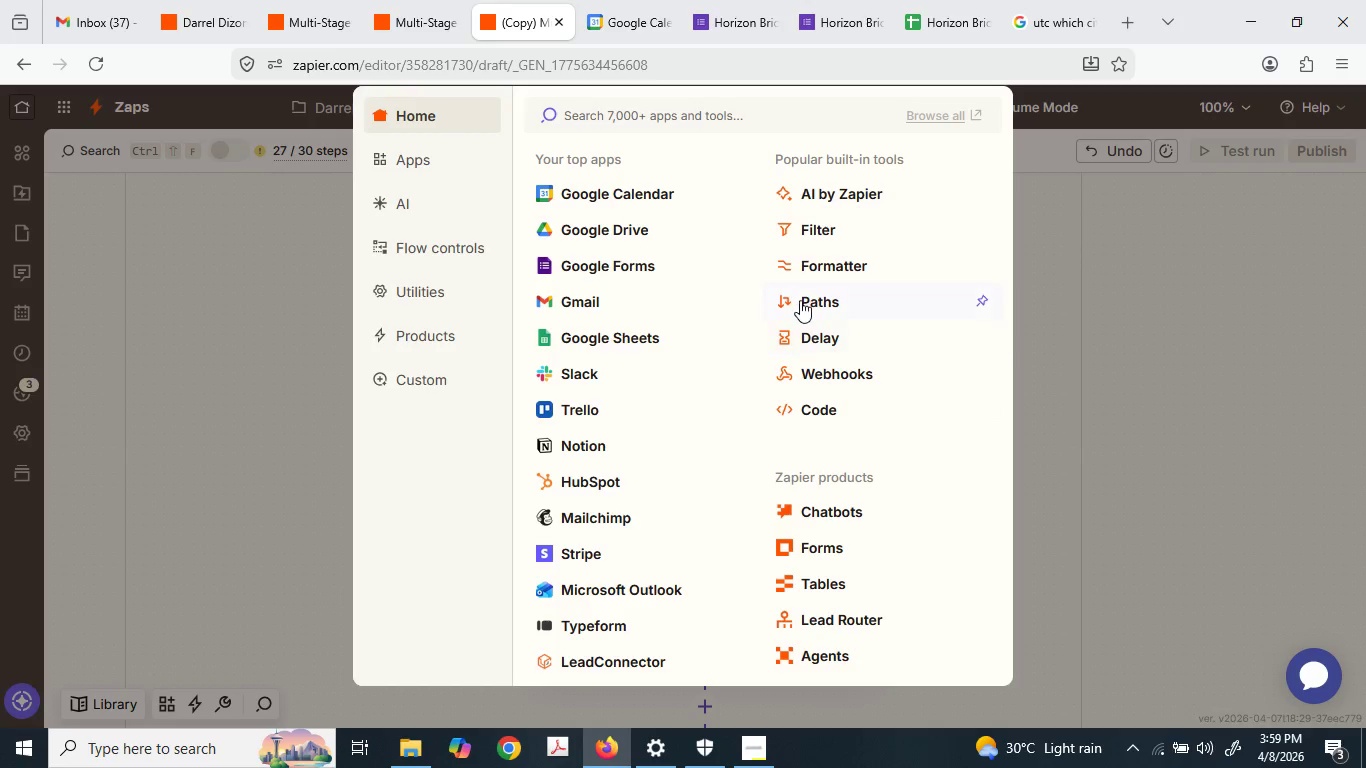 
wait(6.92)
 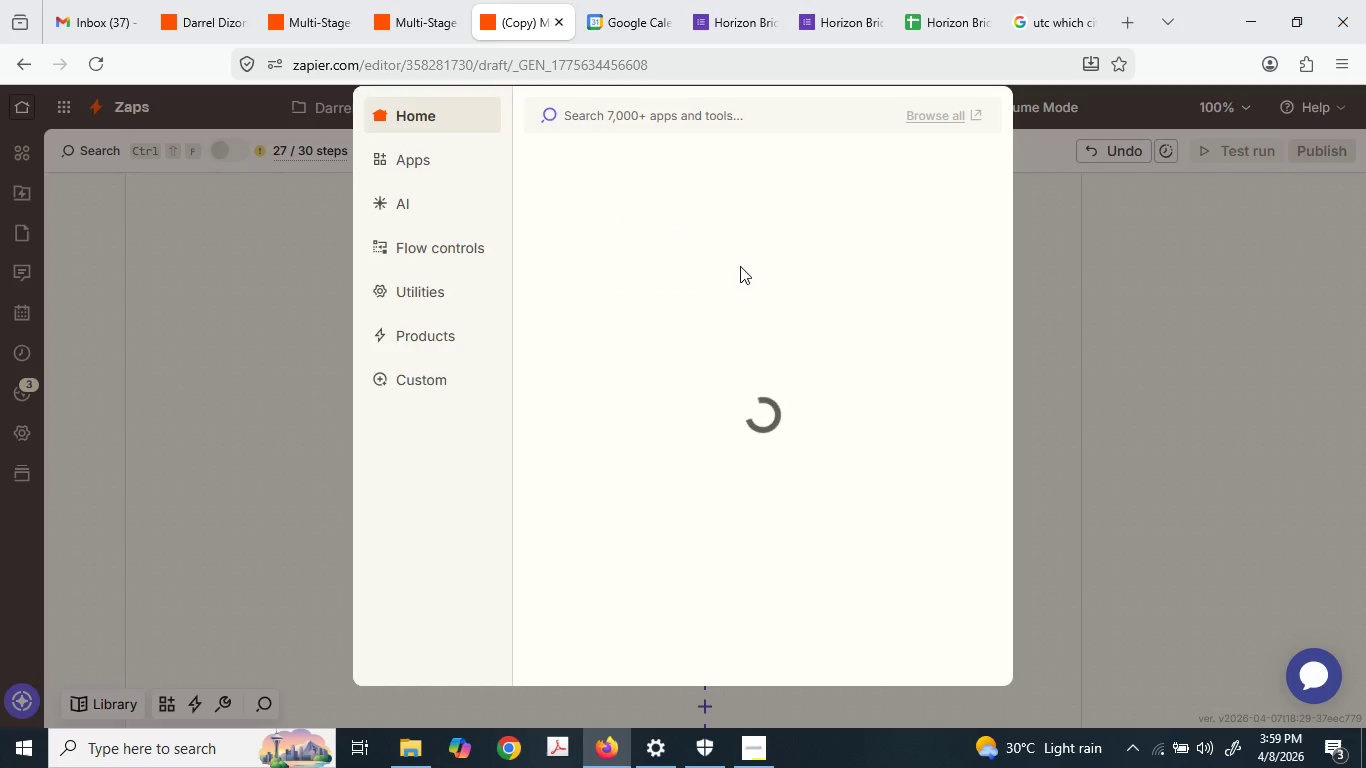 
left_click([1056, 262])
 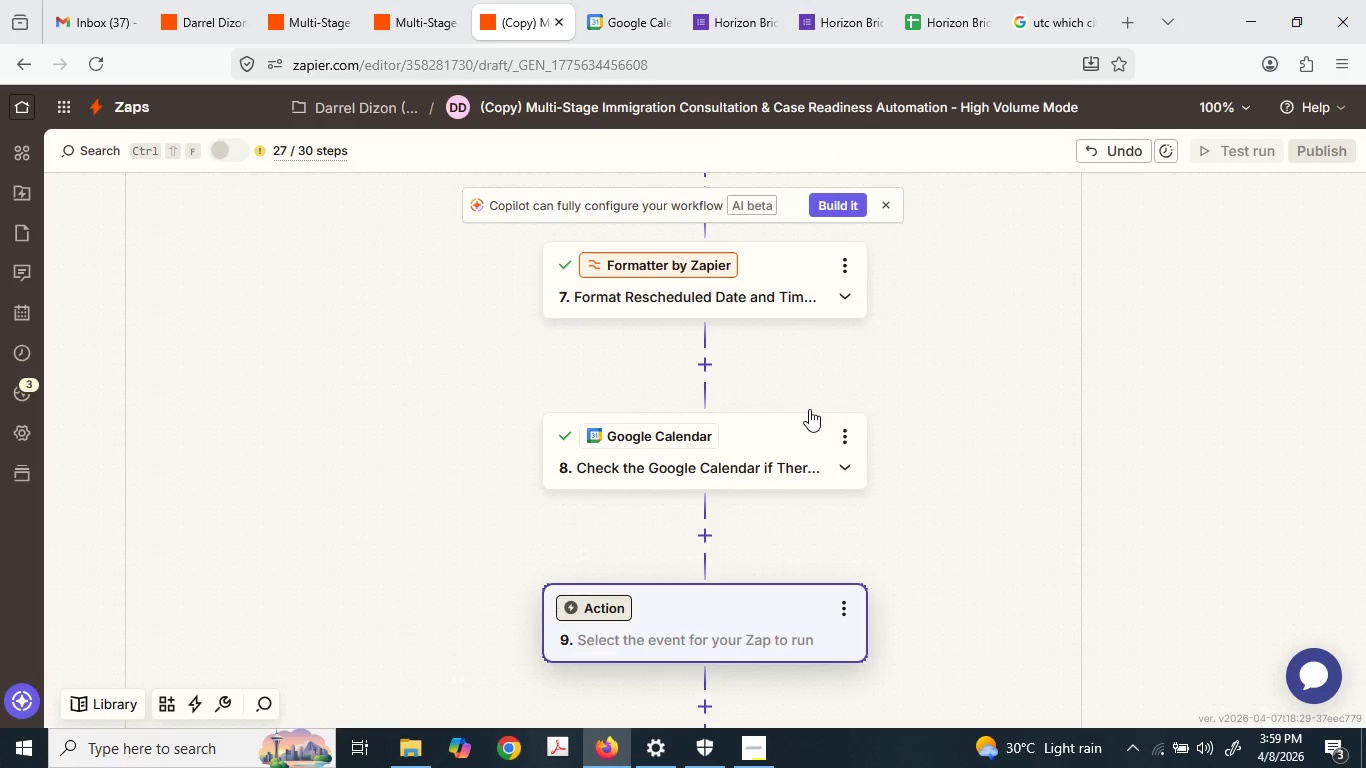 
scroll: coordinate [809, 409], scroll_direction: down, amount: 6.0
 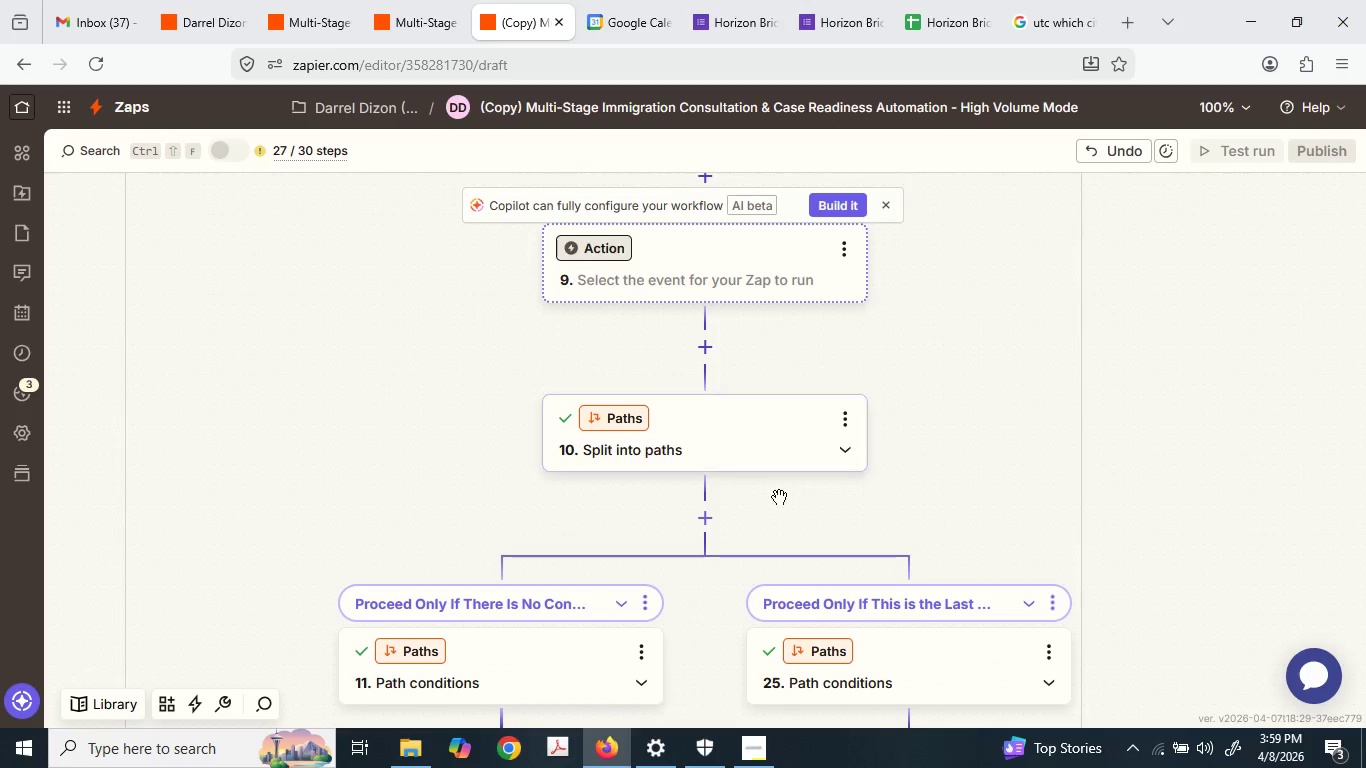 
left_click([850, 298])
 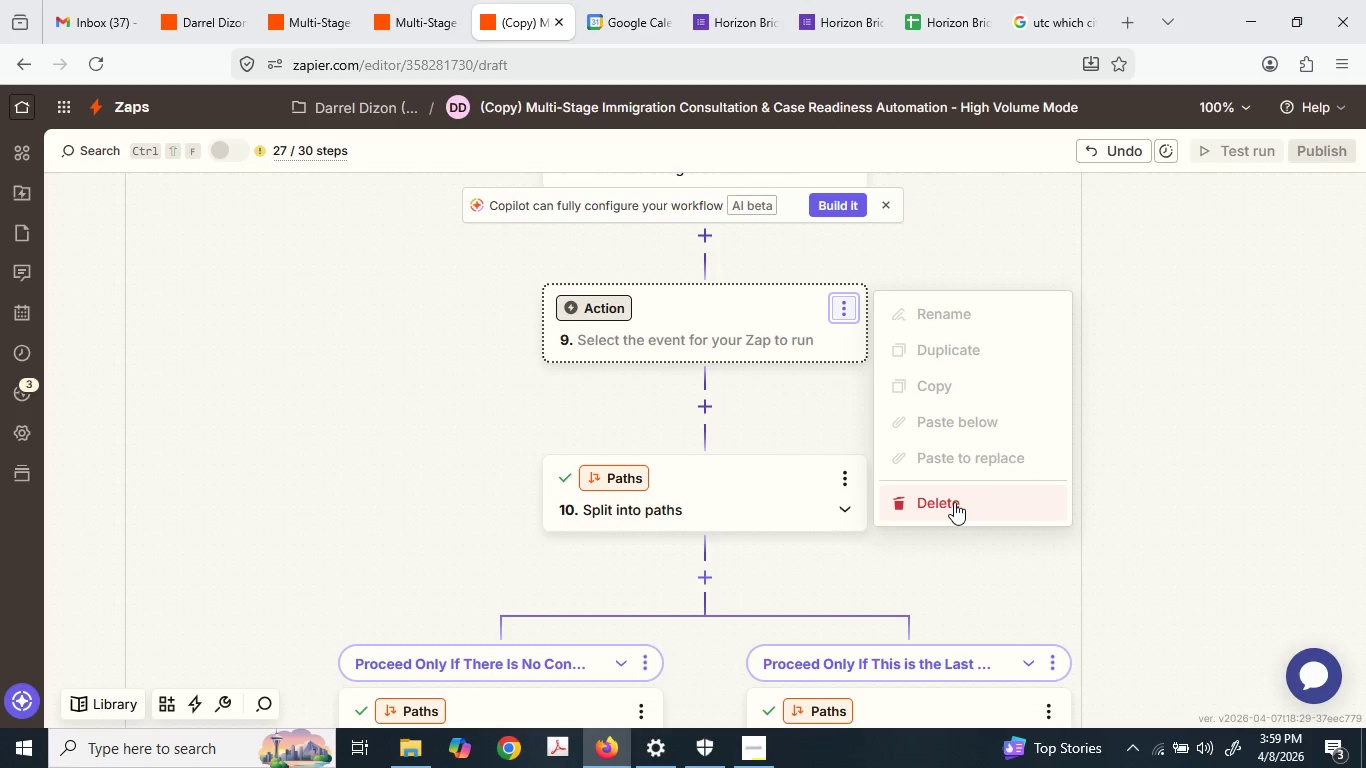 
scroll: coordinate [784, 496], scroll_direction: up, amount: 1.0
 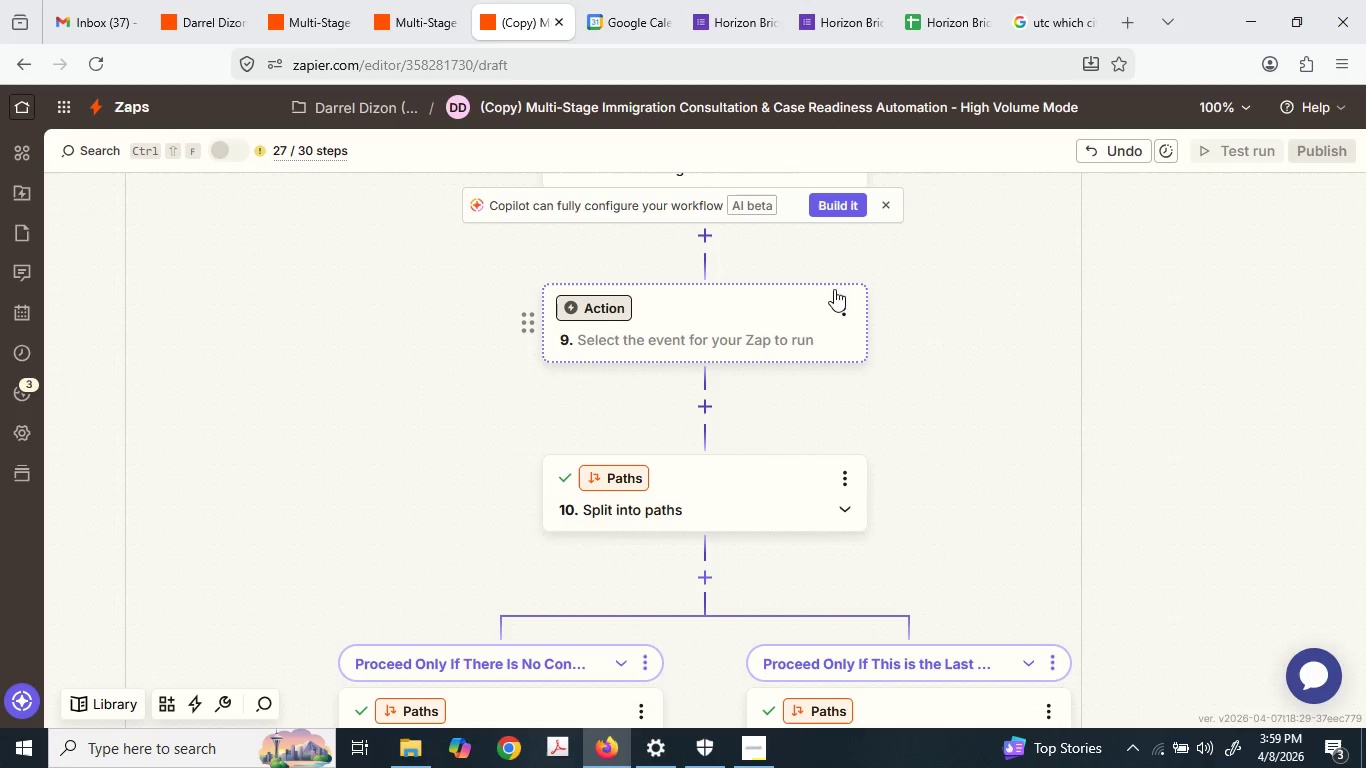 
double_click([954, 502])
 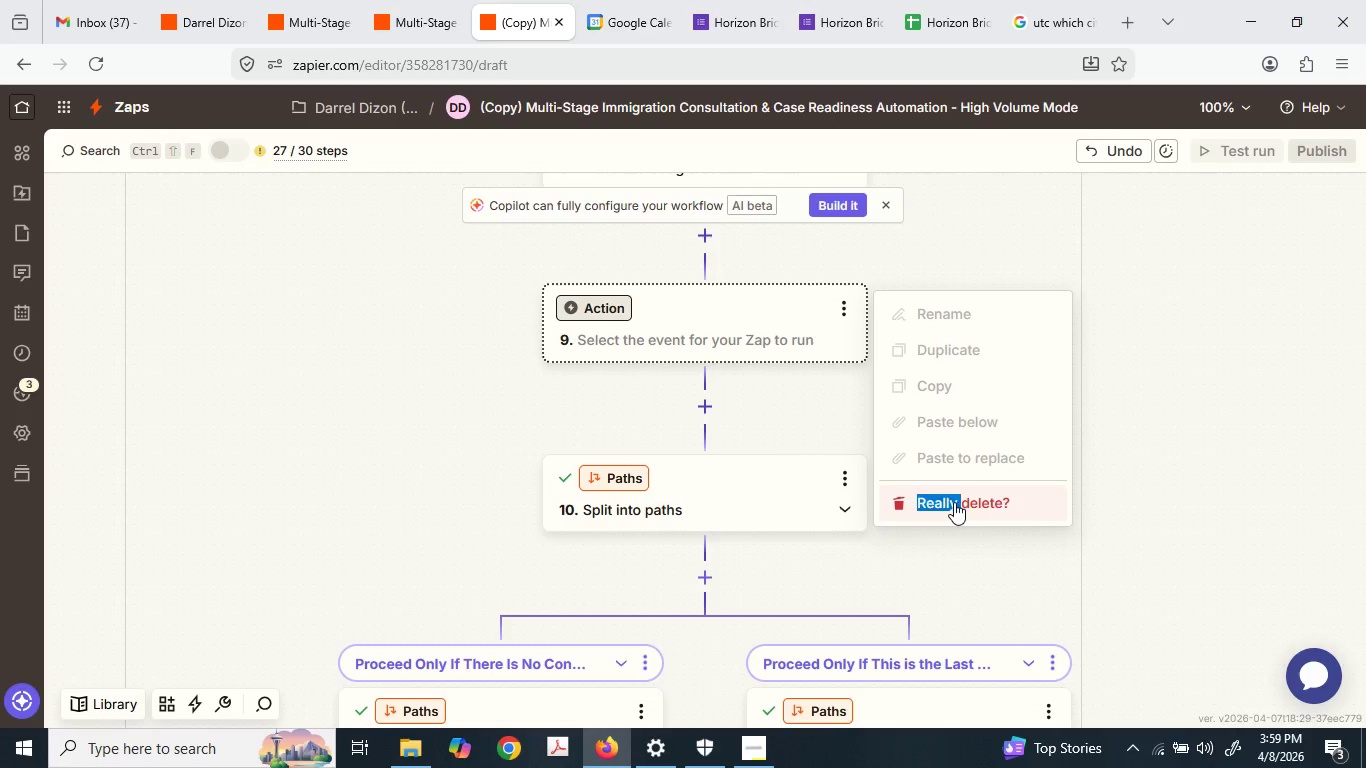 
mouse_move([935, 508])
 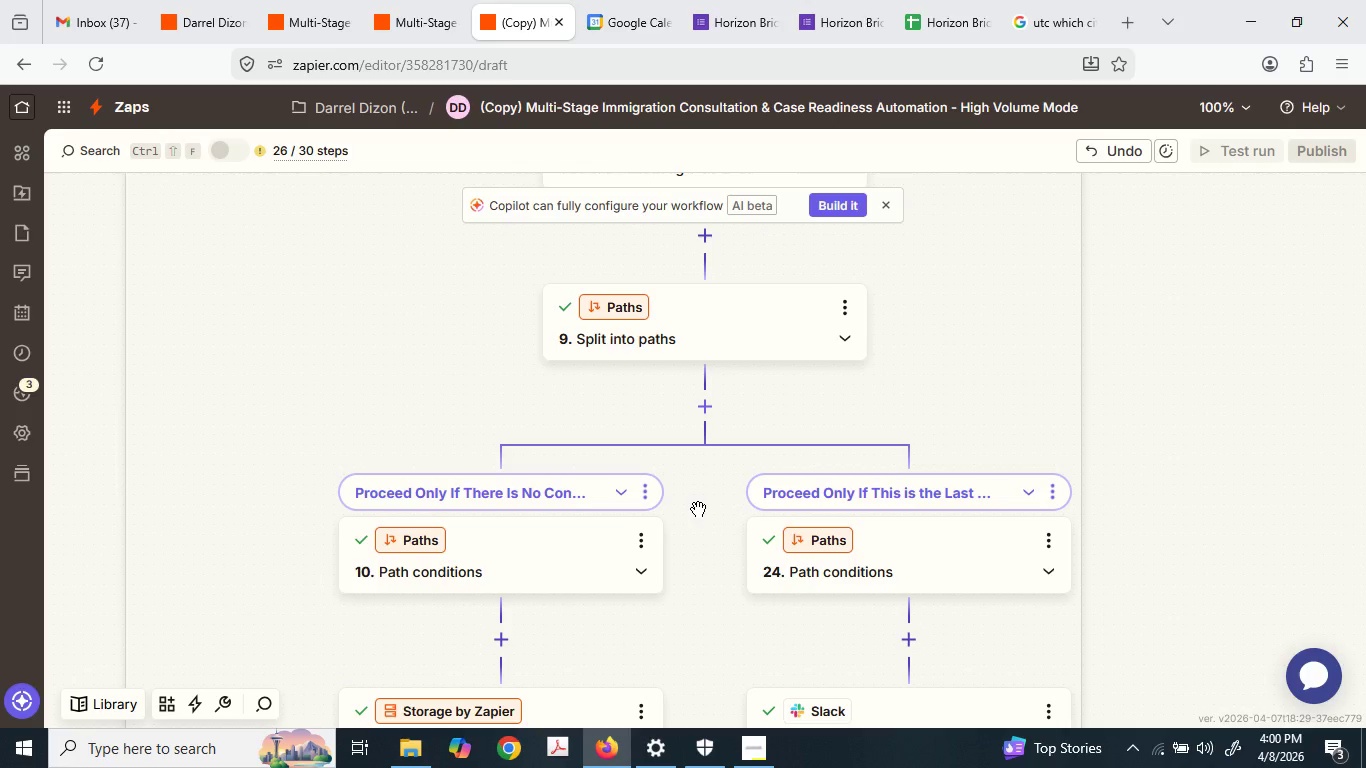 
wait(12.07)
 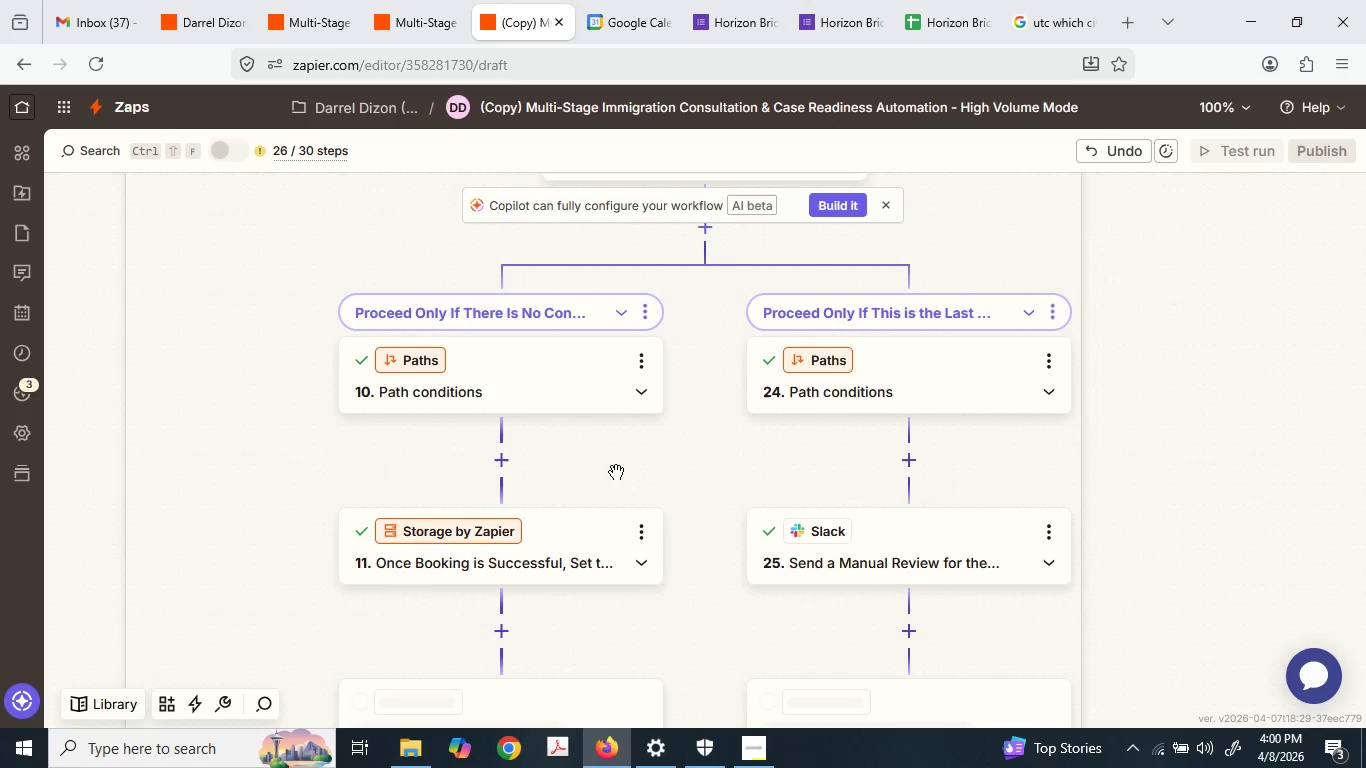 
left_click([555, 363])
 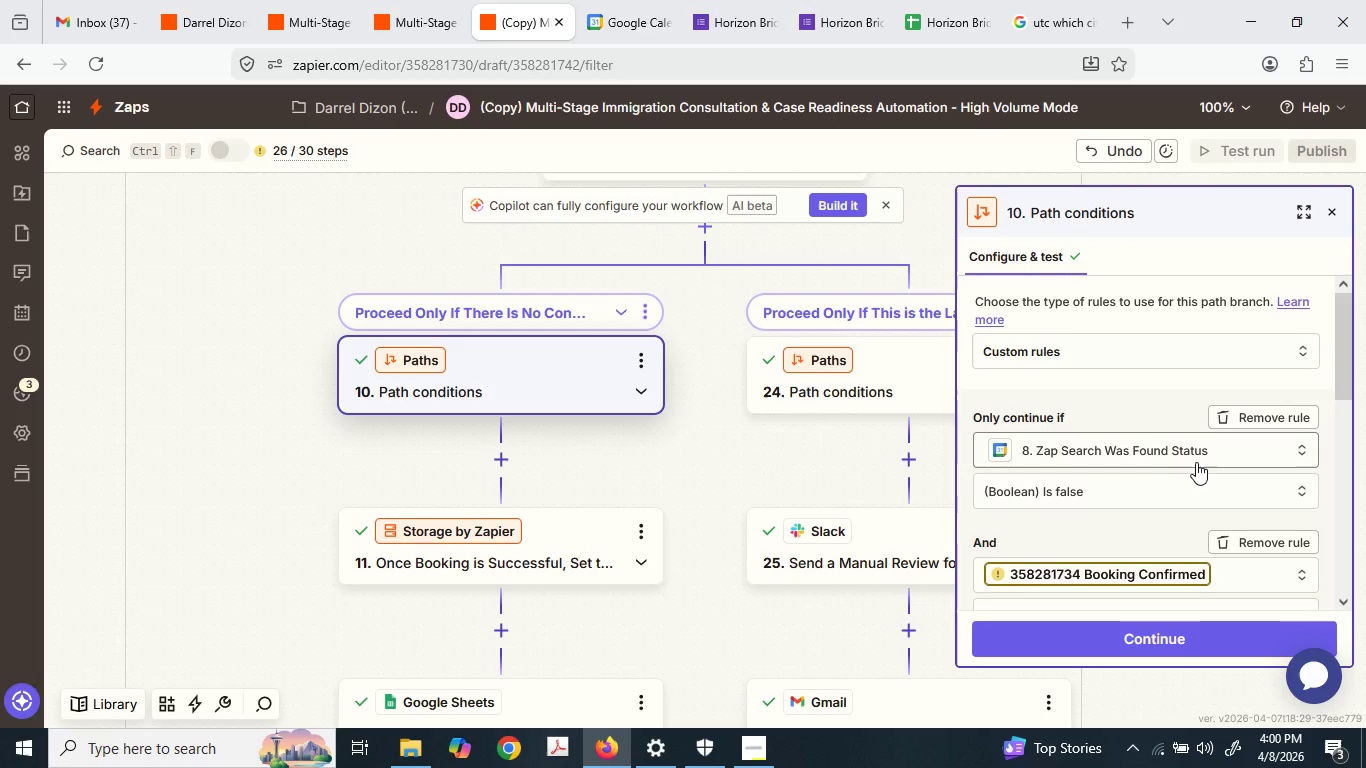 
scroll: coordinate [667, 503], scroll_direction: down, amount: 3.0
 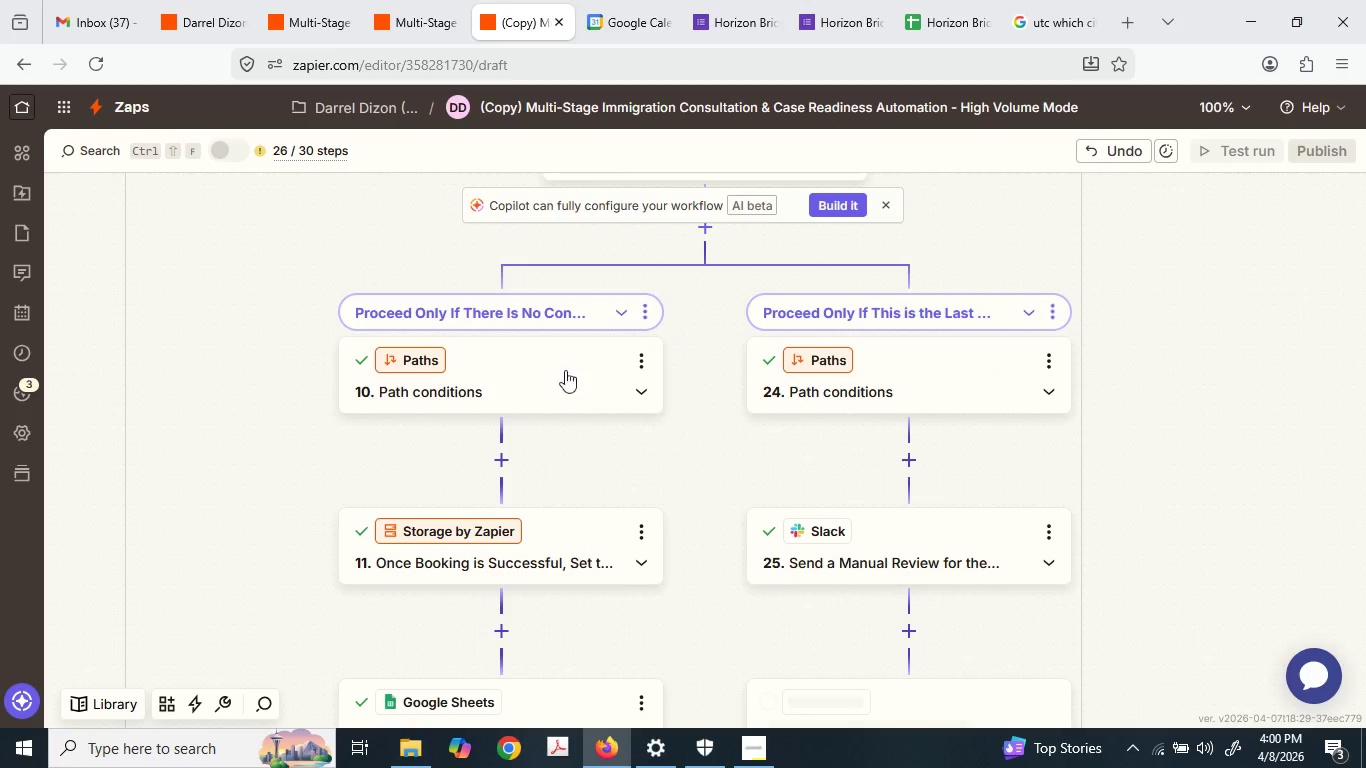 
wait(5.28)
 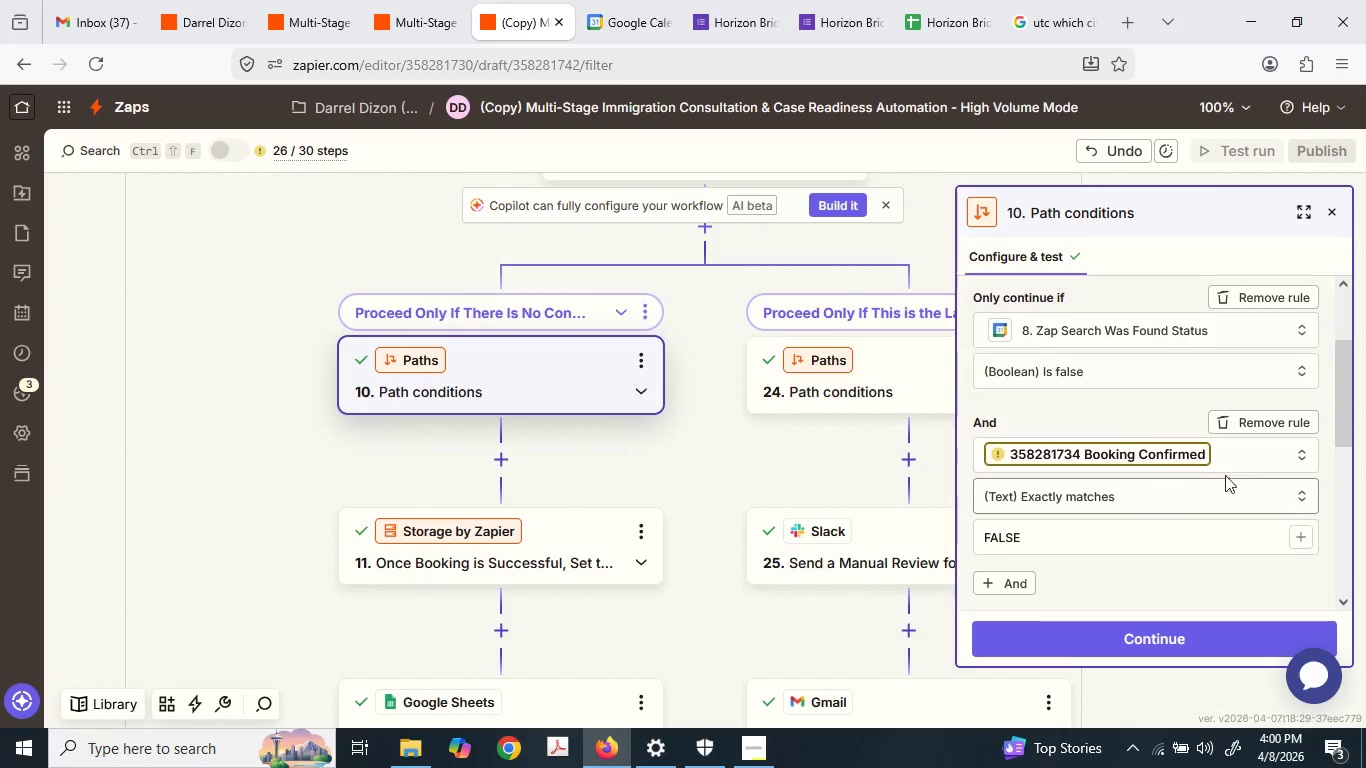 
left_click([1281, 427])
 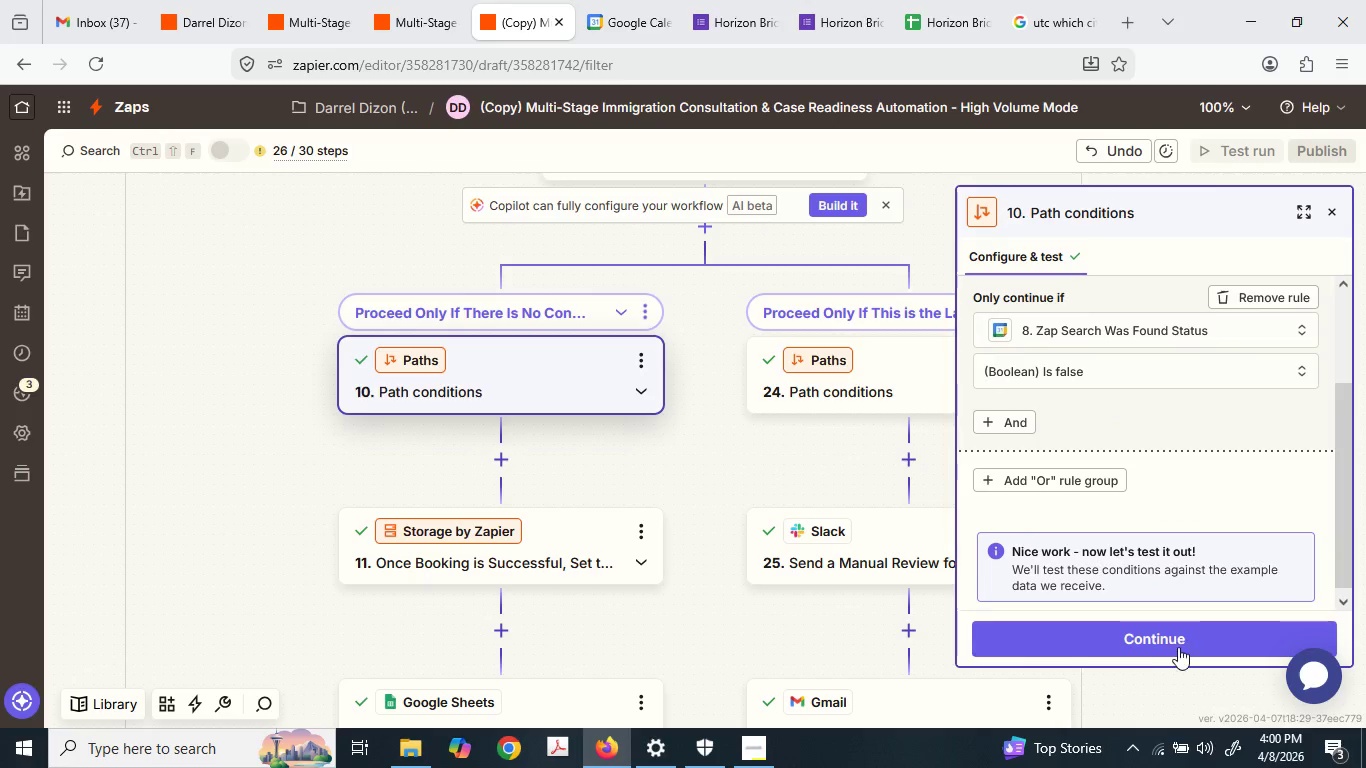 
scroll: coordinate [1161, 491], scroll_direction: down, amount: 1.0
 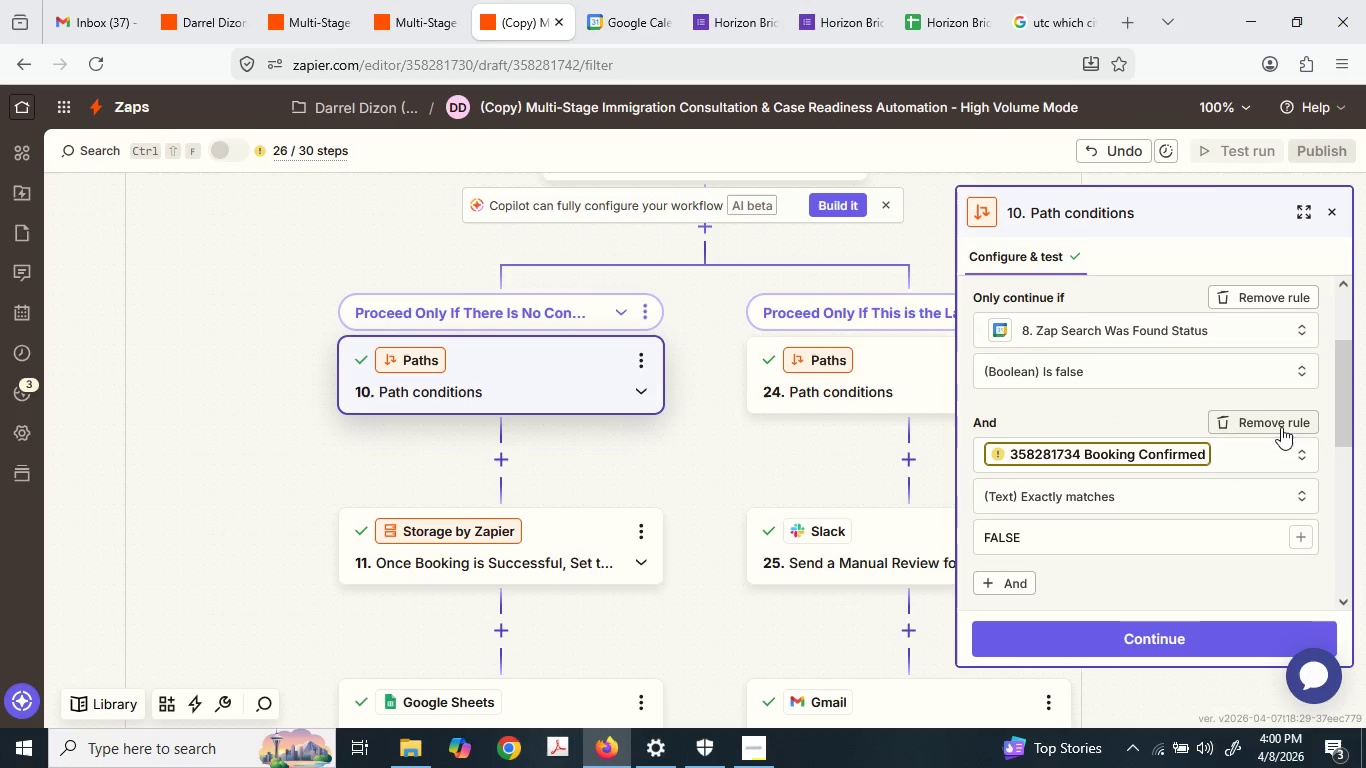 
left_click([1178, 647])
 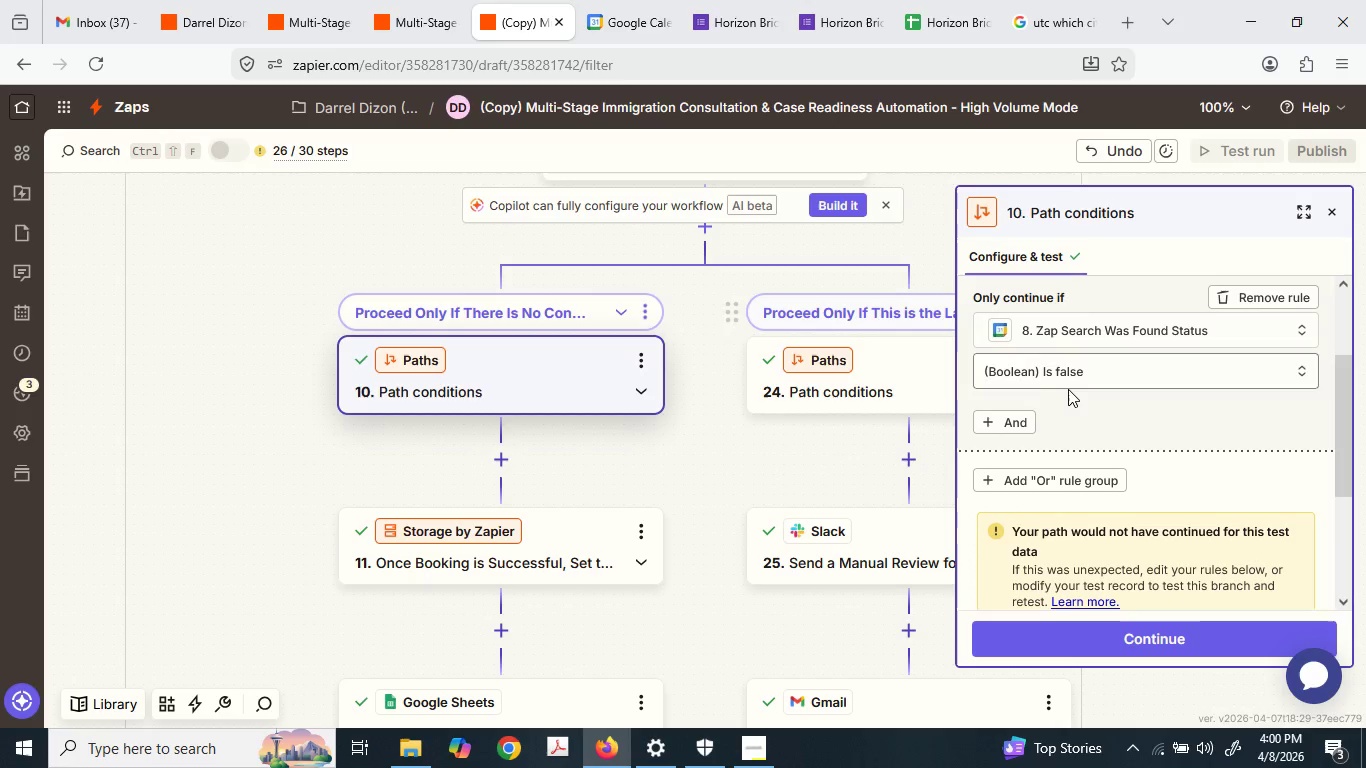 
wait(5.52)
 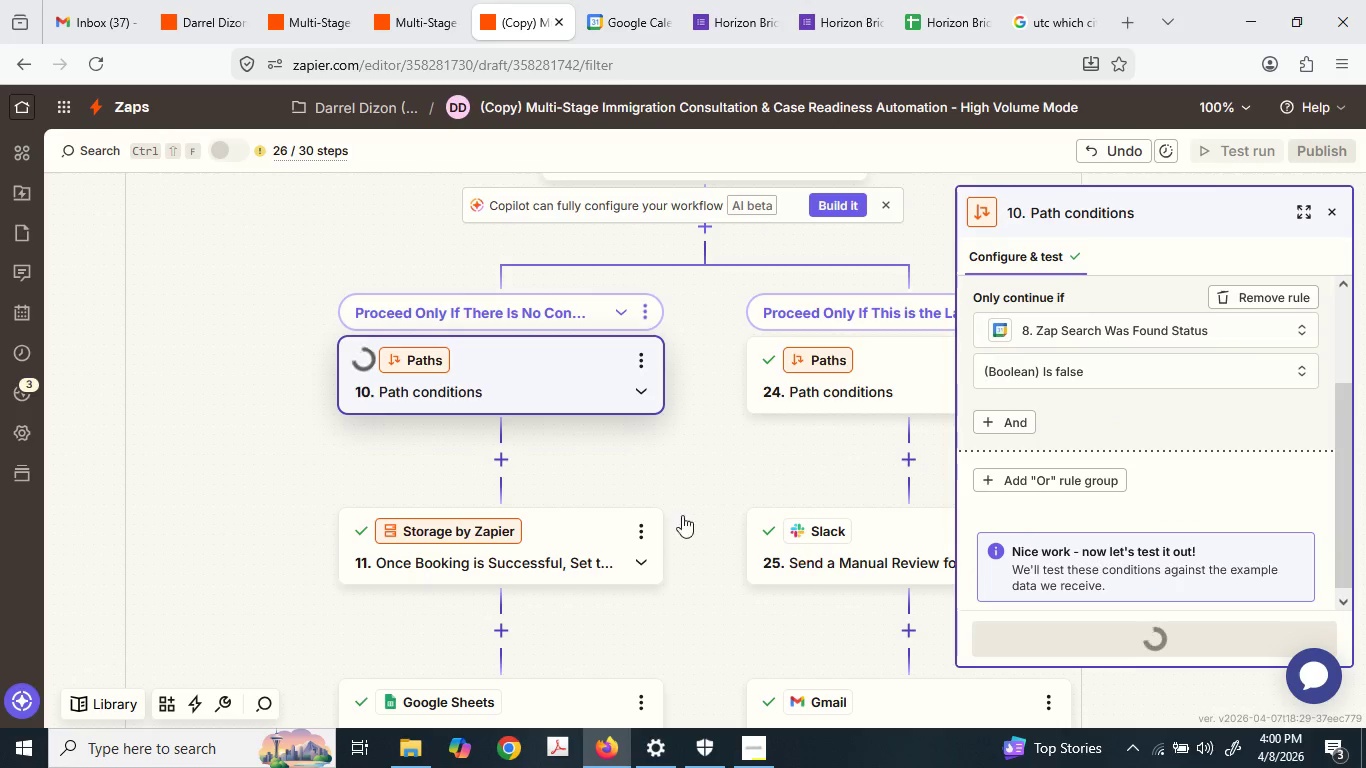 
left_click([571, 562])
 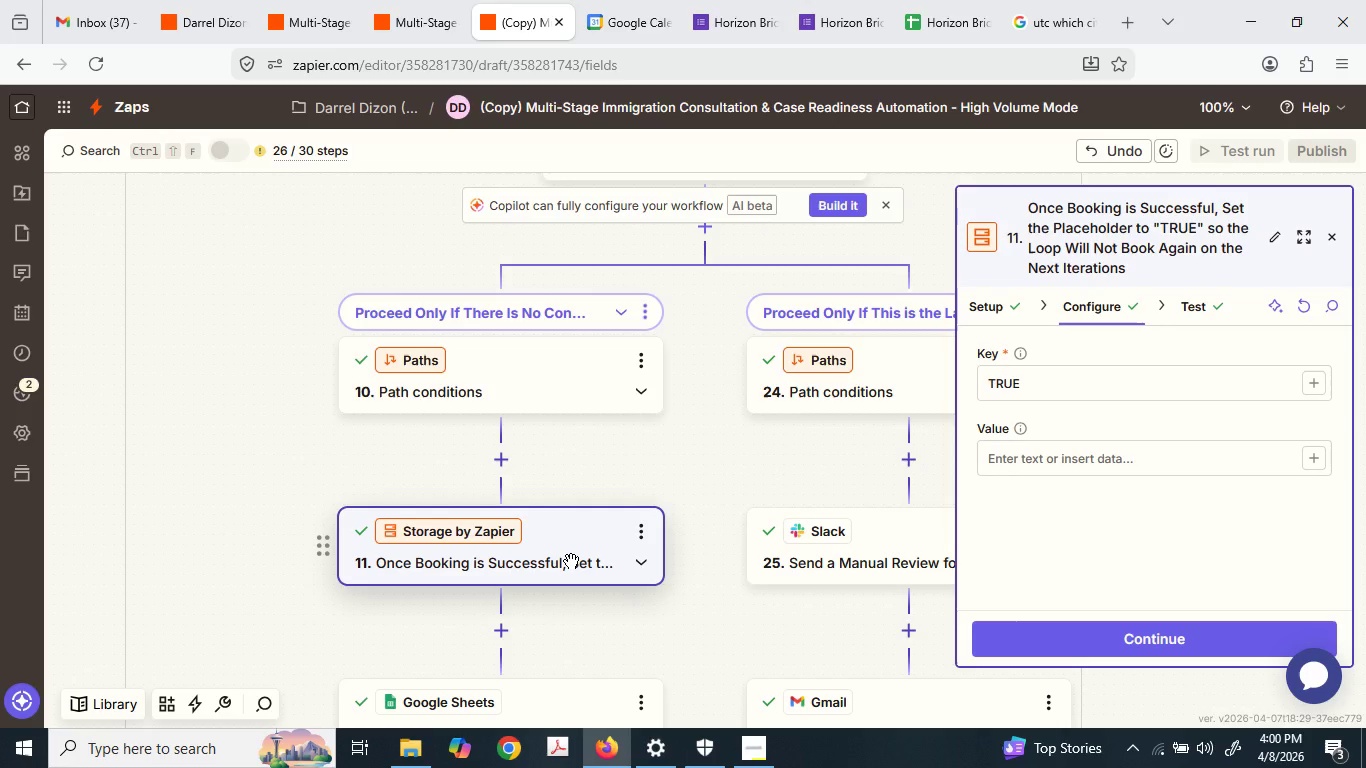 
wait(5.64)
 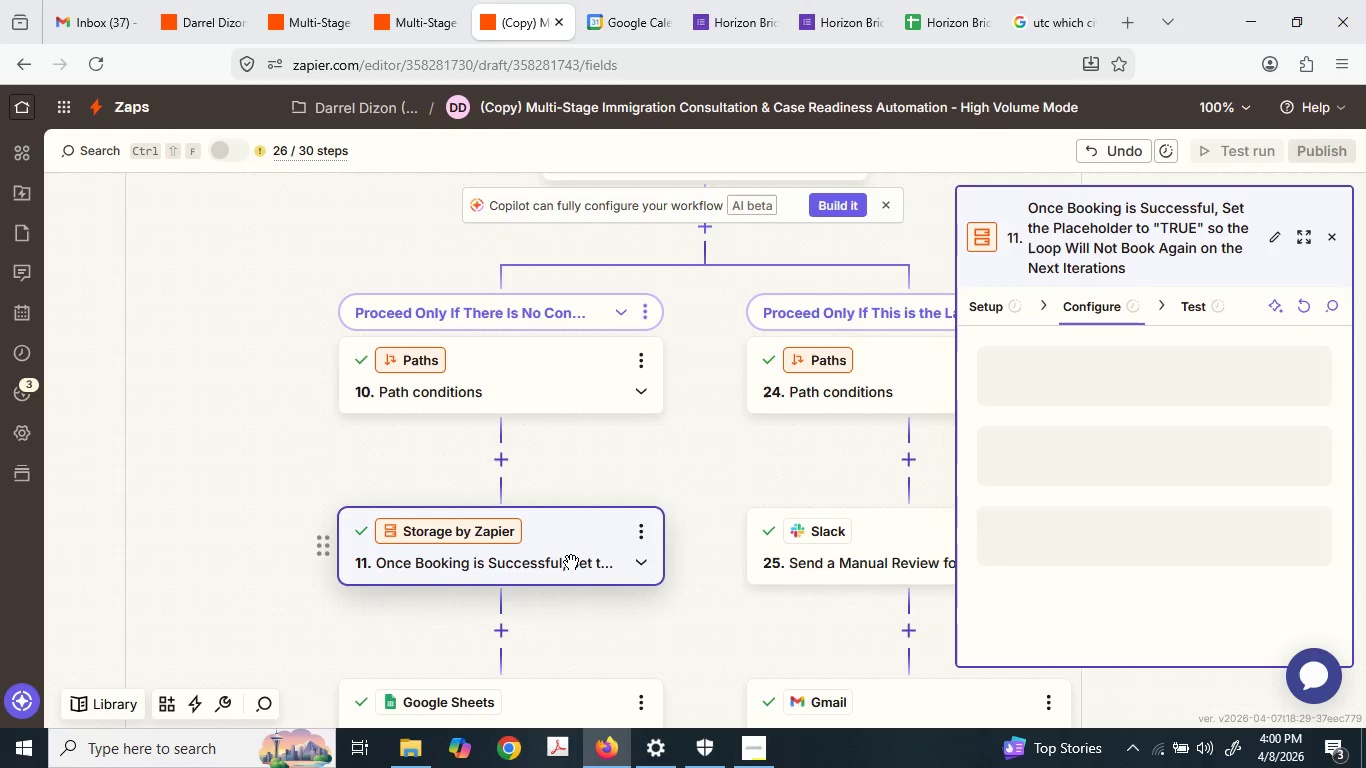 
left_click([645, 524])
 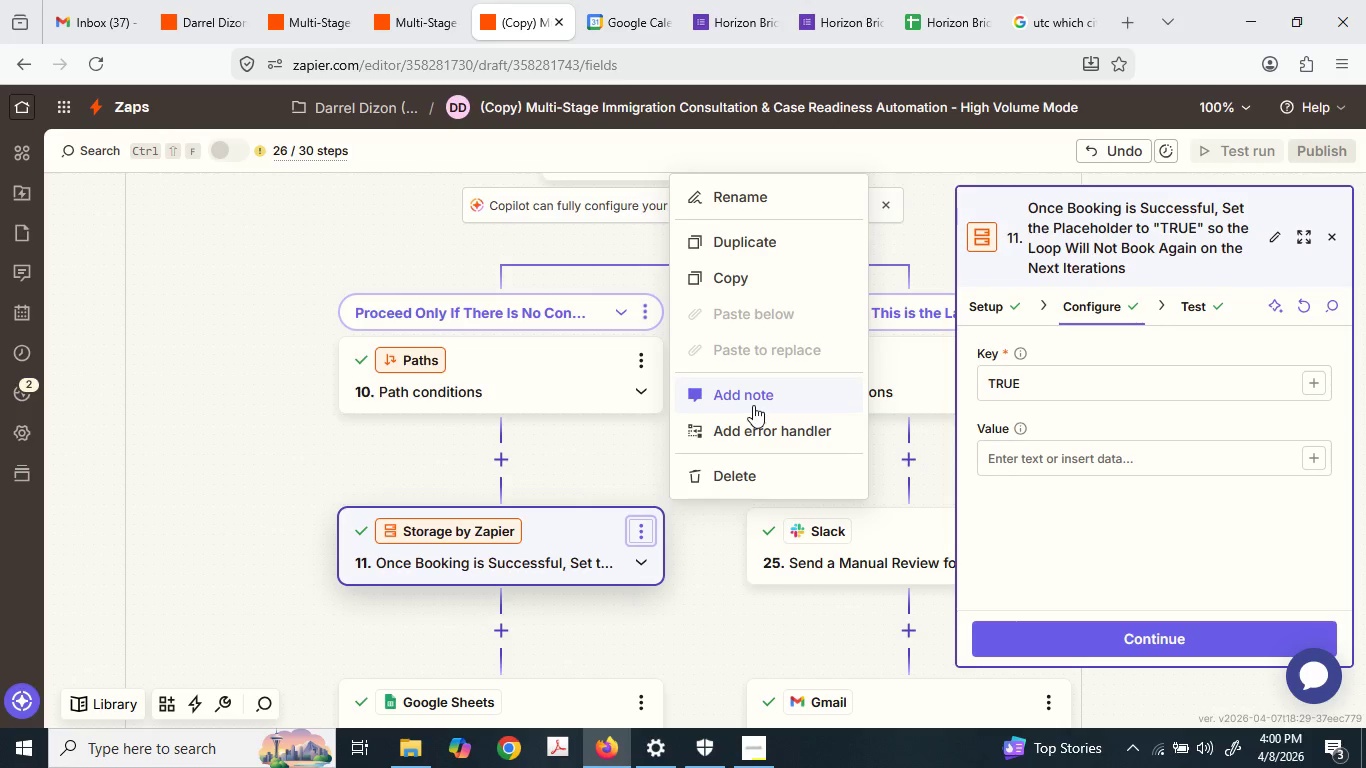 
left_click([744, 481])
 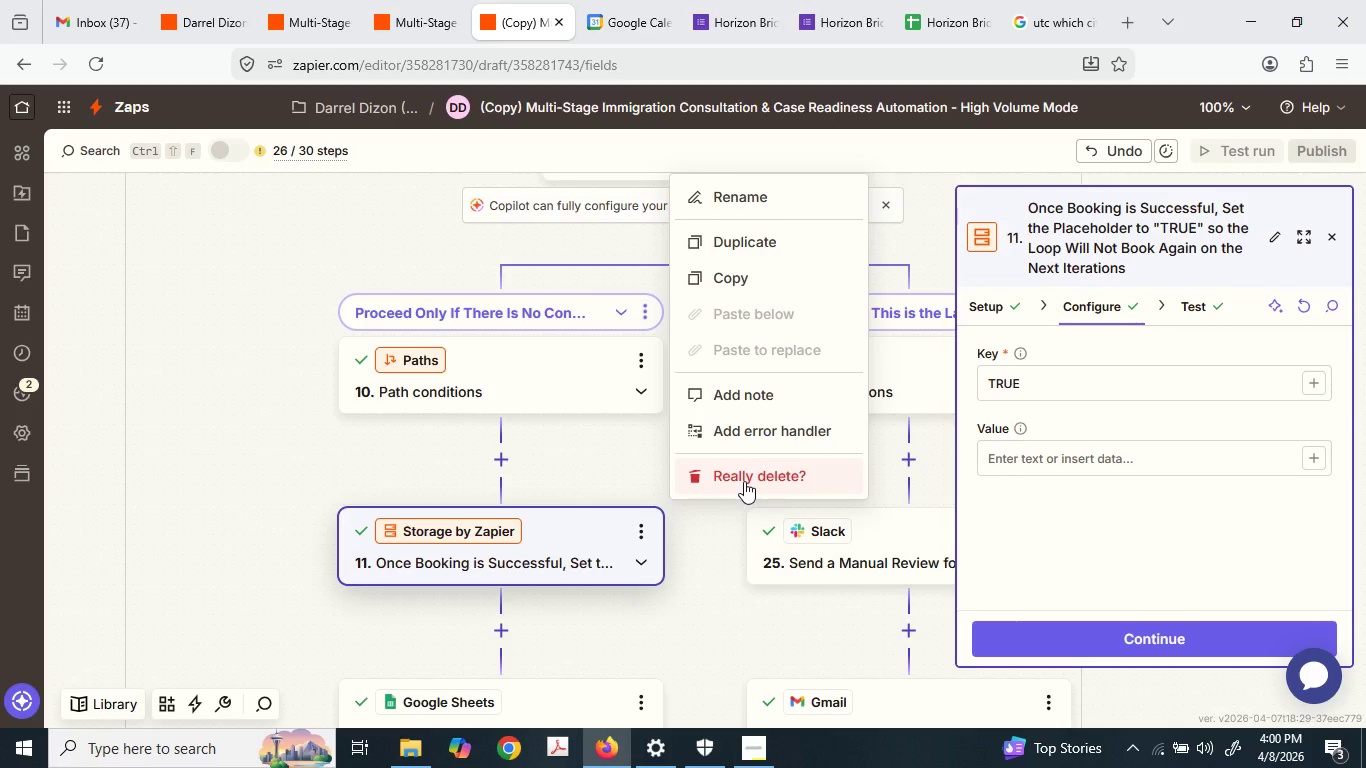 
left_click([744, 481])
 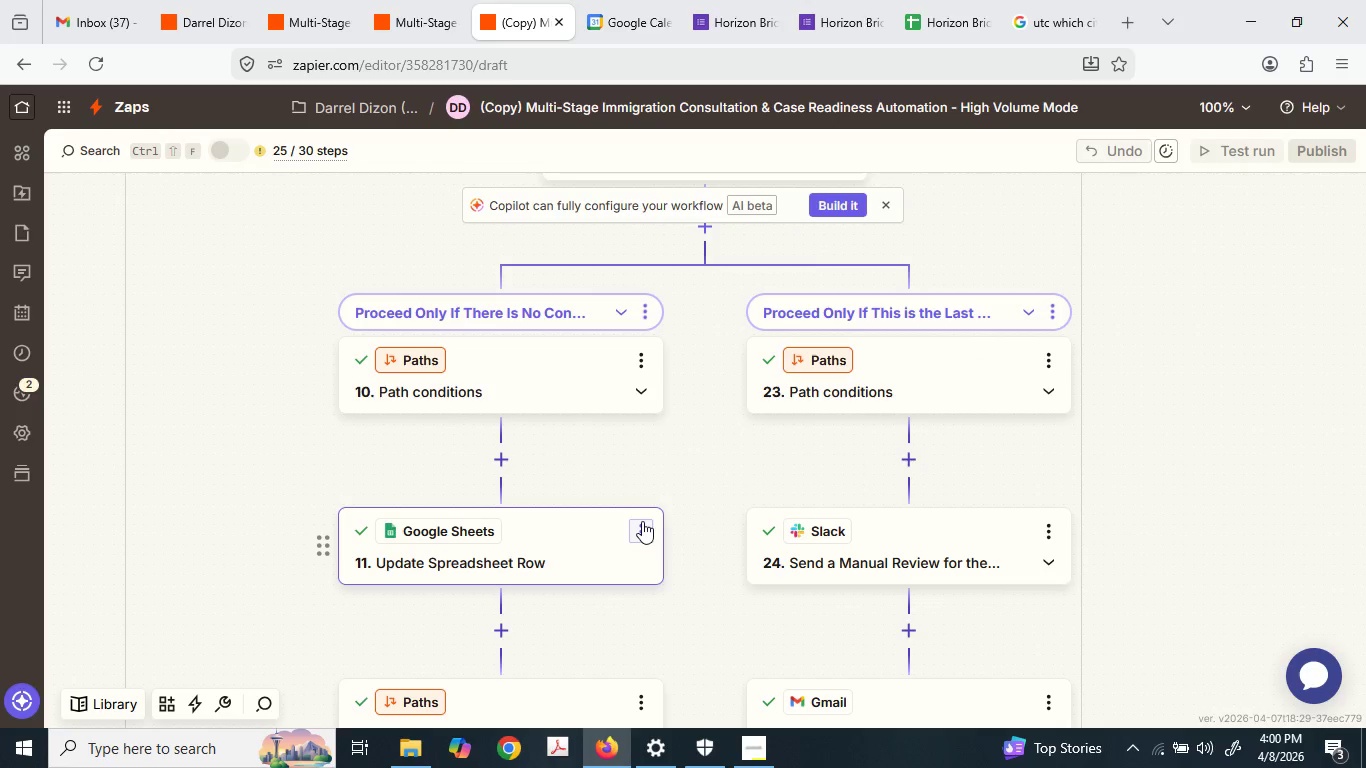 
scroll: coordinate [642, 521], scroll_direction: down, amount: 4.0
 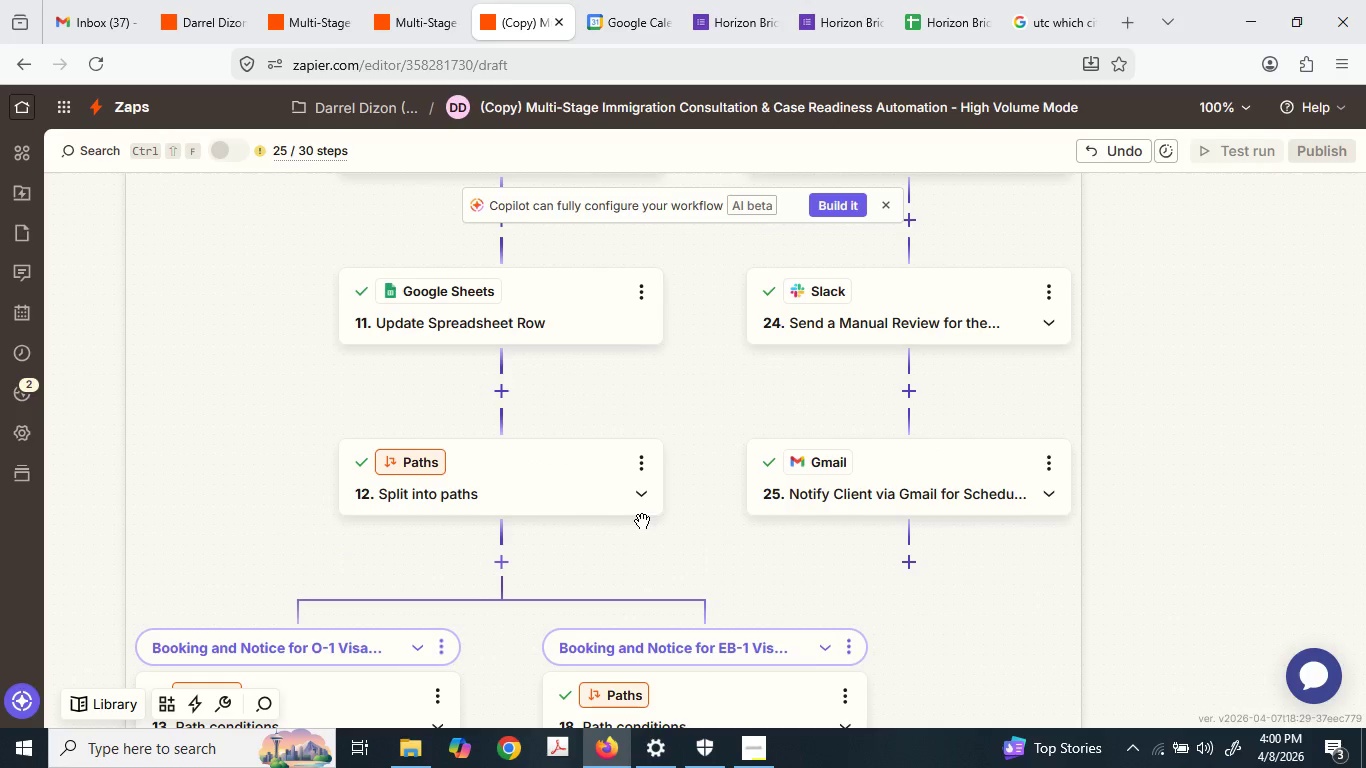 
scroll: coordinate [642, 521], scroll_direction: up, amount: 1.0
 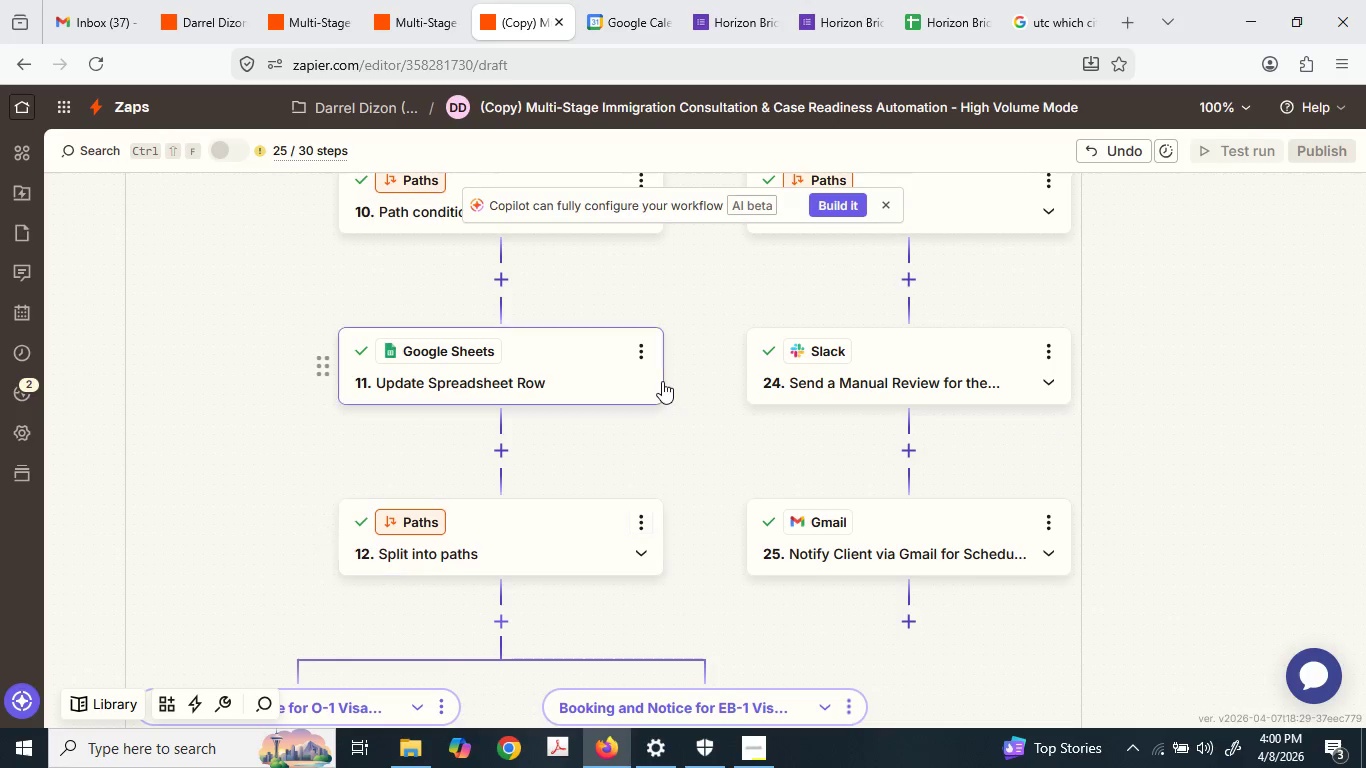 
scroll: coordinate [662, 381], scroll_direction: down, amount: 2.0
 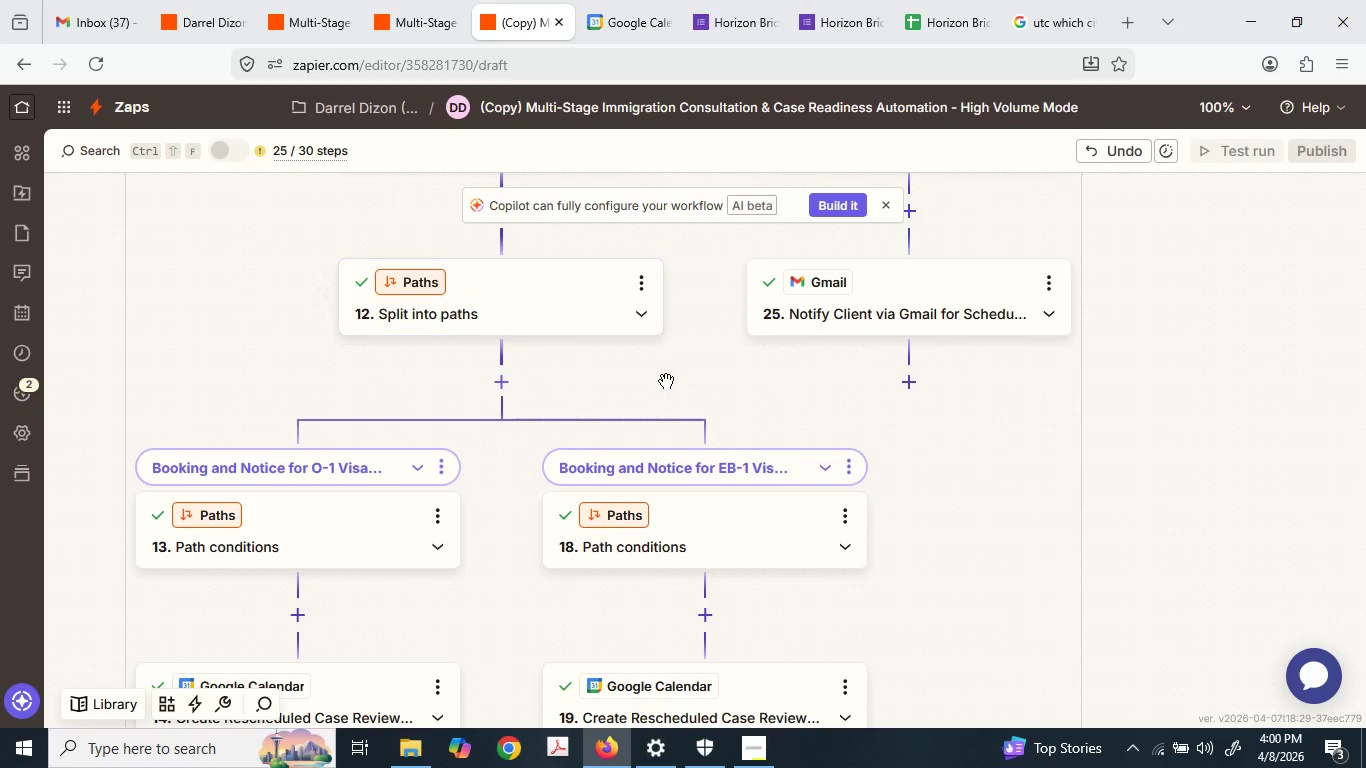 
hold_key(key=ControlLeft, duration=1.25)
scroll: coordinate [667, 382], scroll_direction: down, amount: 7.0
 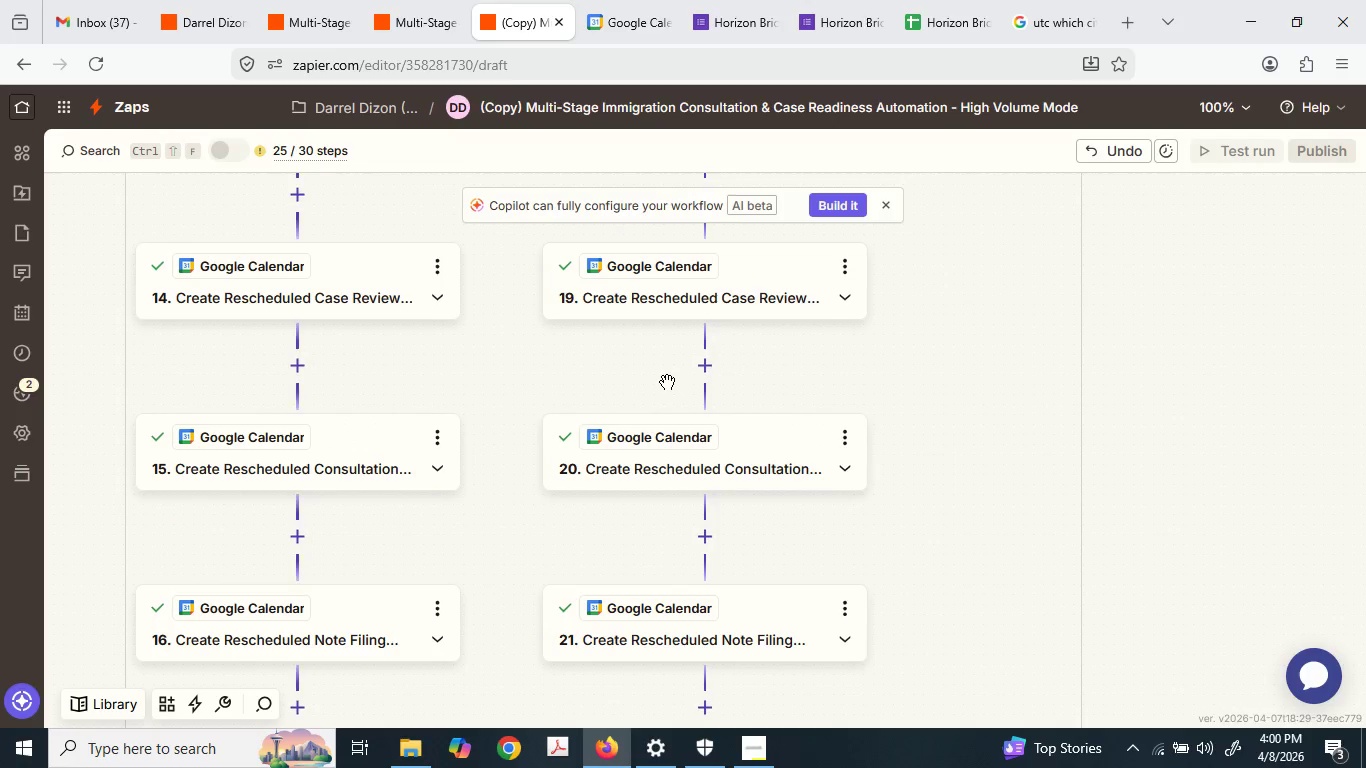 
left_click([427, 0])
 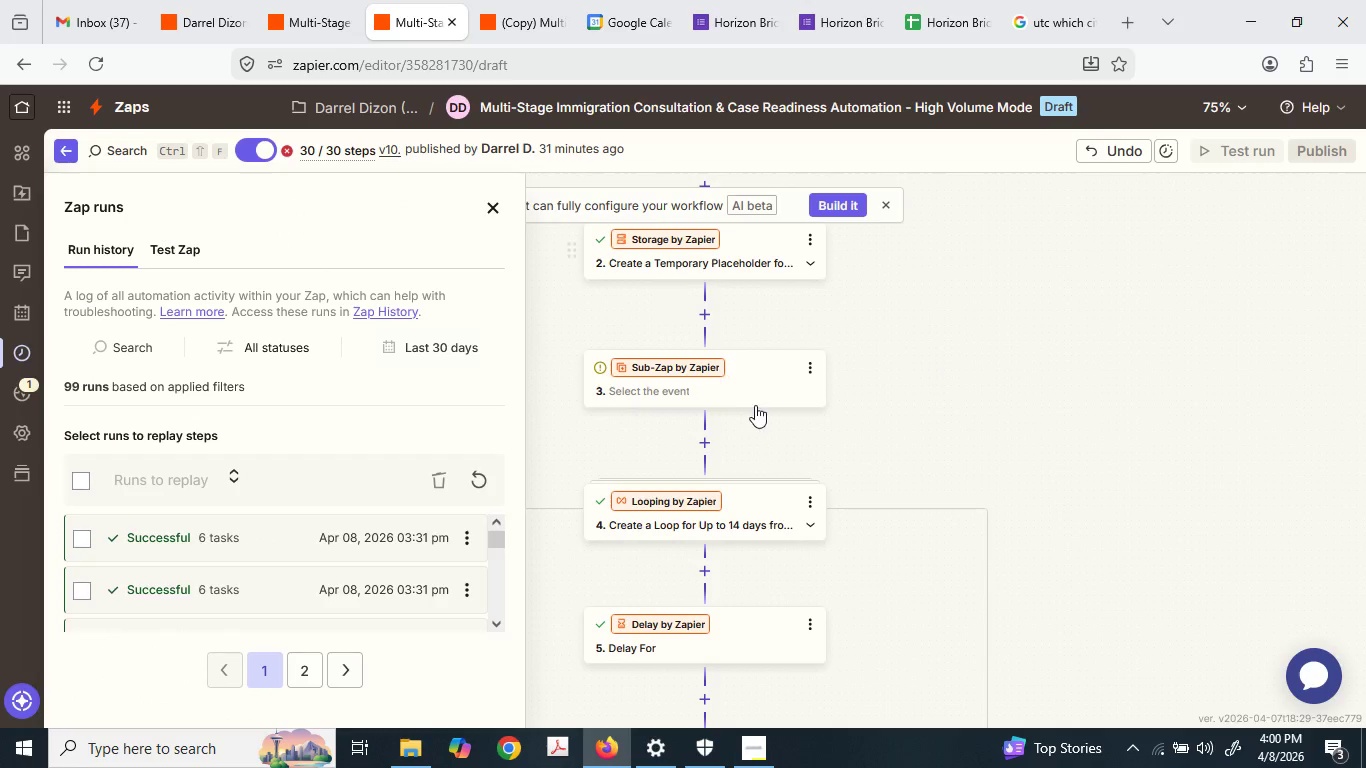 
scroll: coordinate [755, 405], scroll_direction: down, amount: 7.0
 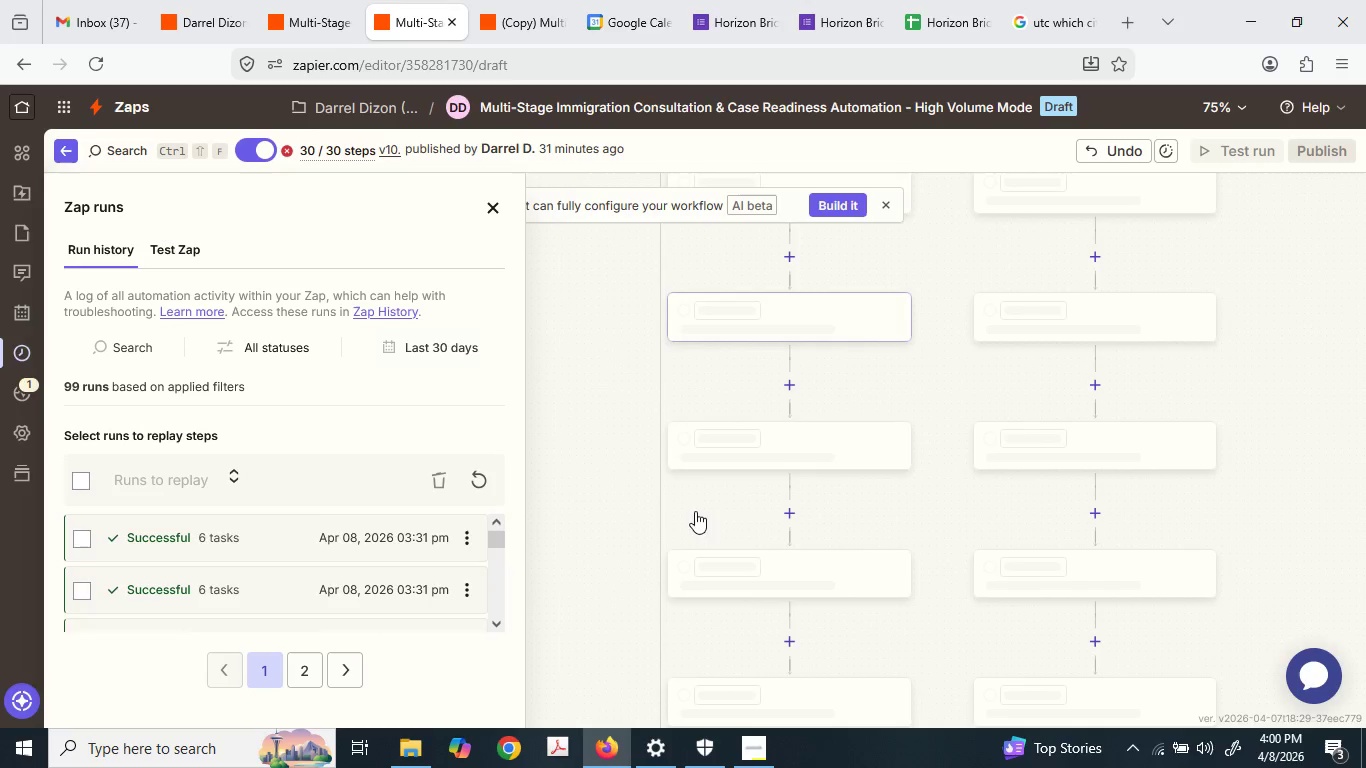 
wait(6.21)
 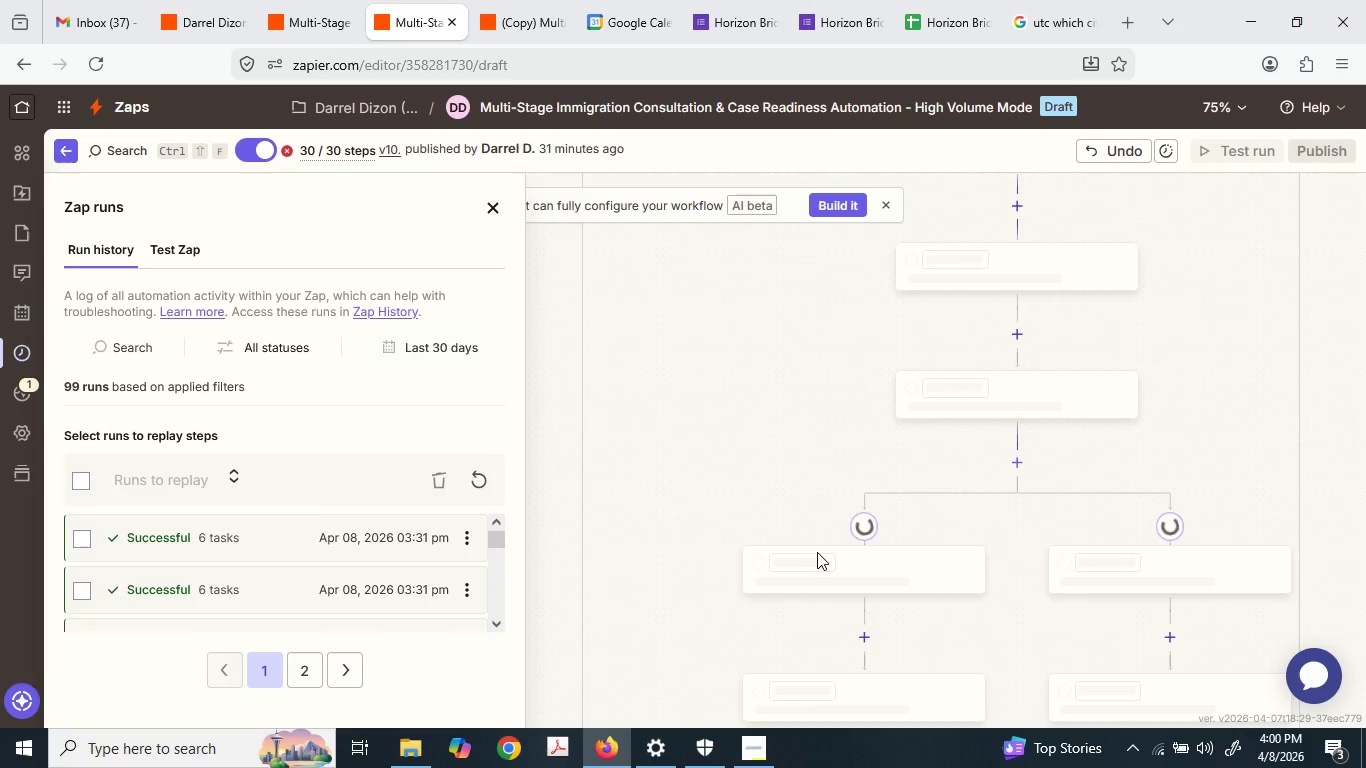 
left_click([510, 0])
 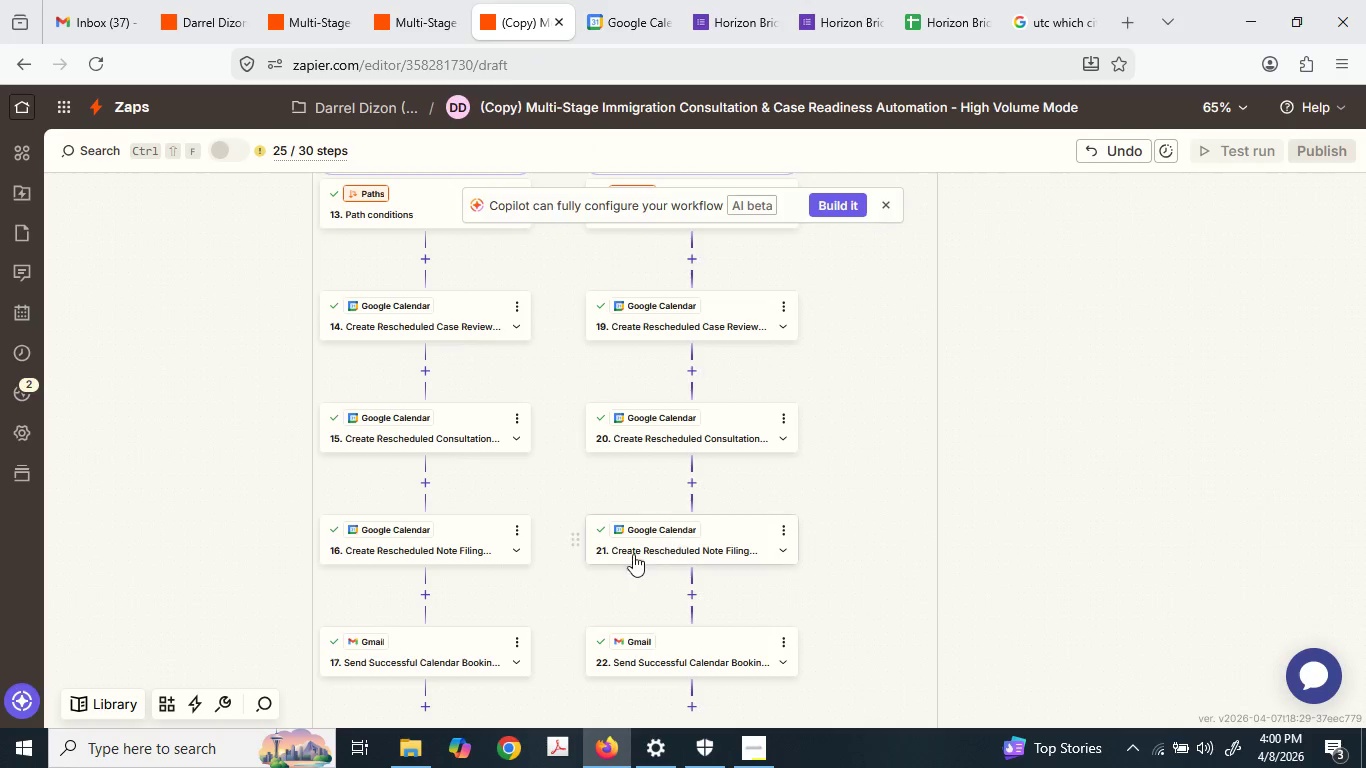 
scroll: coordinate [633, 554], scroll_direction: up, amount: 1.0
 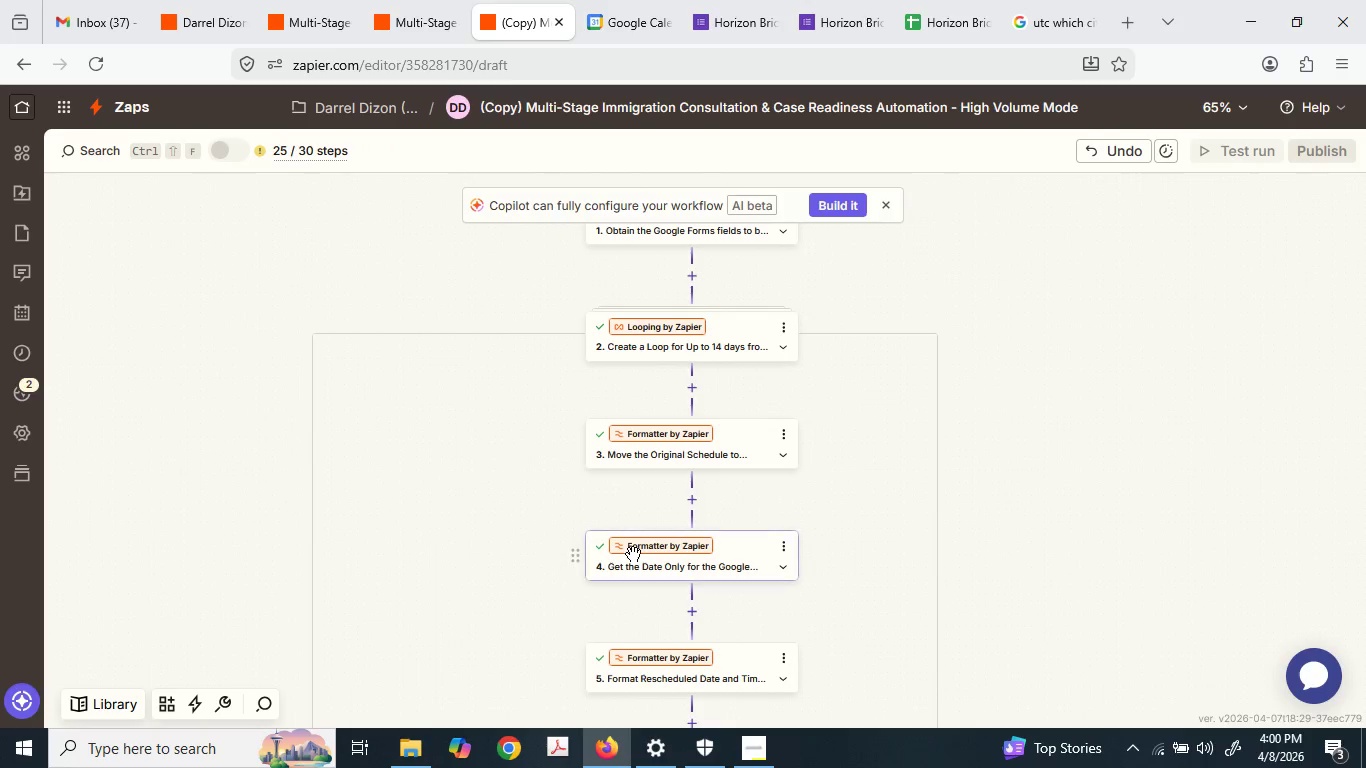 
scroll: coordinate [829, 519], scroll_direction: down, amount: 1.0
 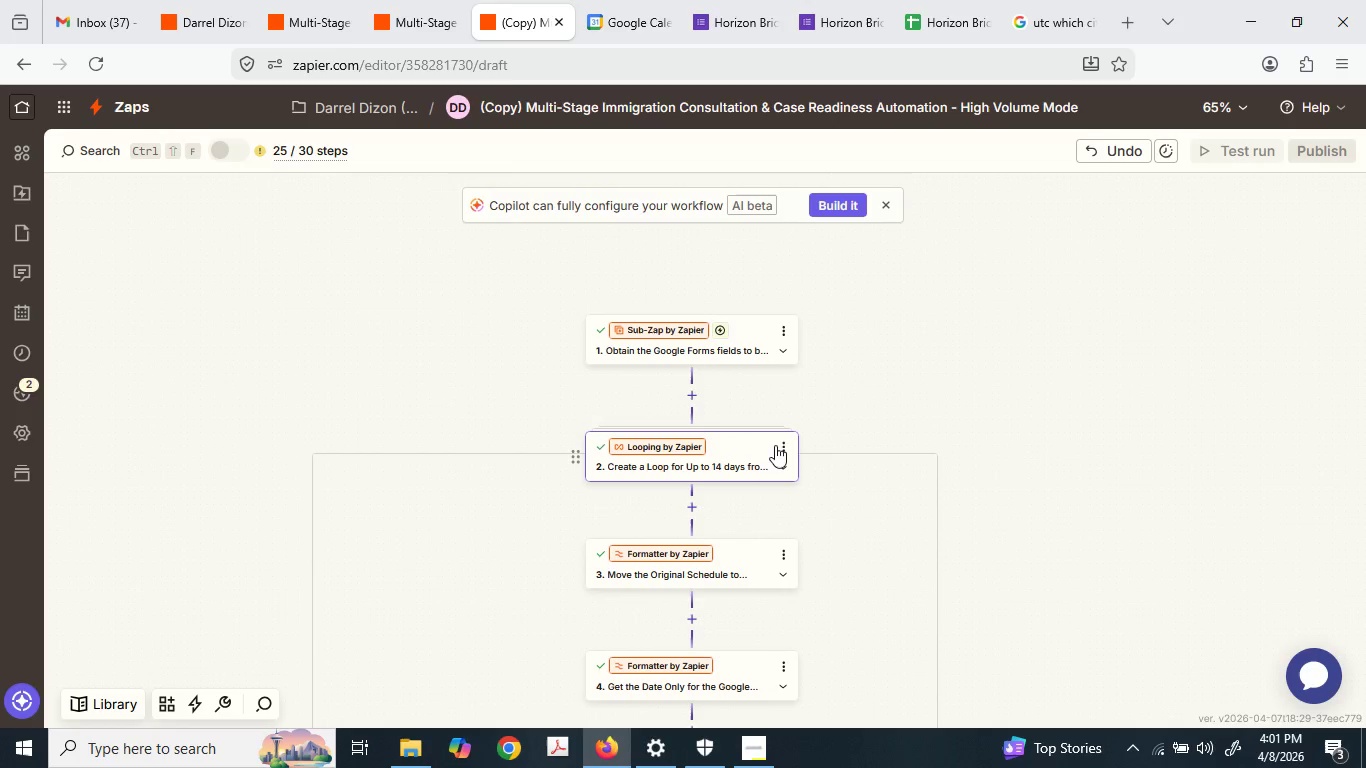 
left_click([788, 445])
 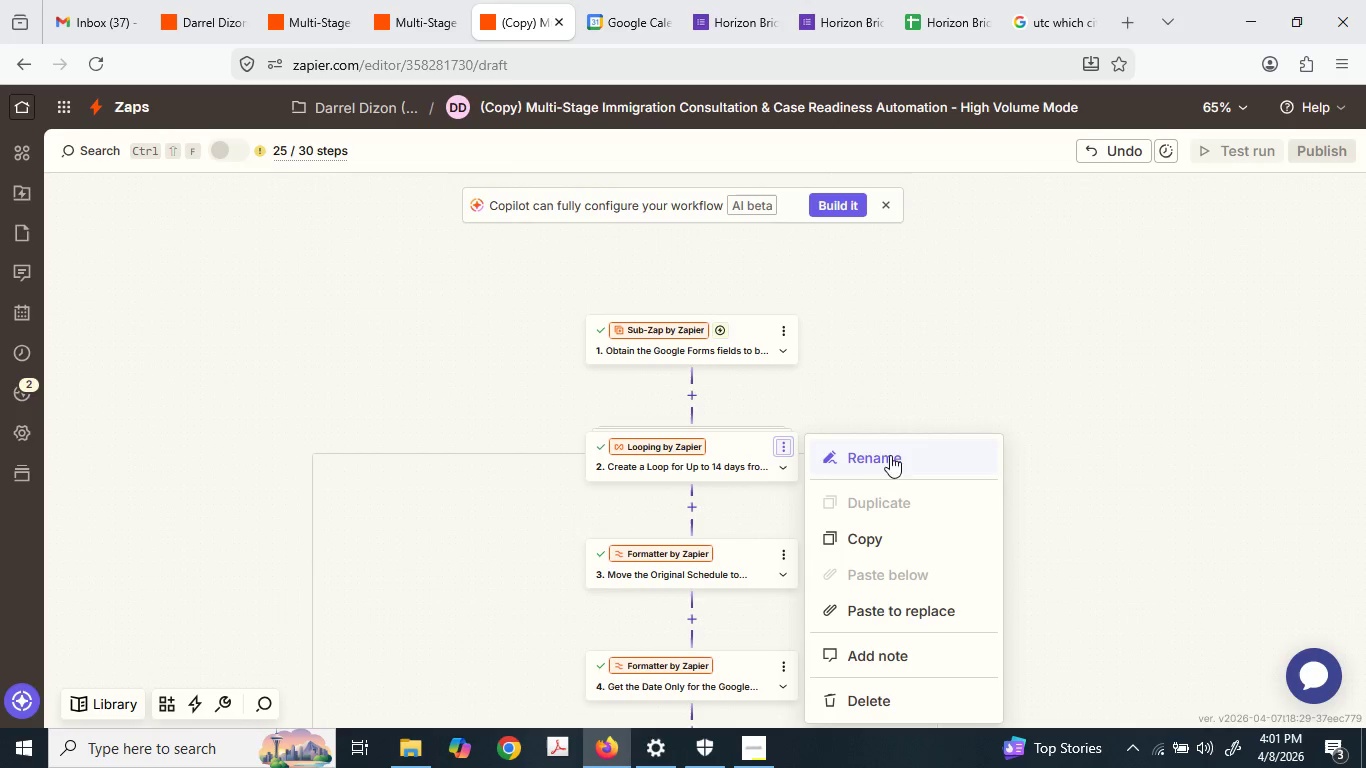 
left_click([880, 697])
 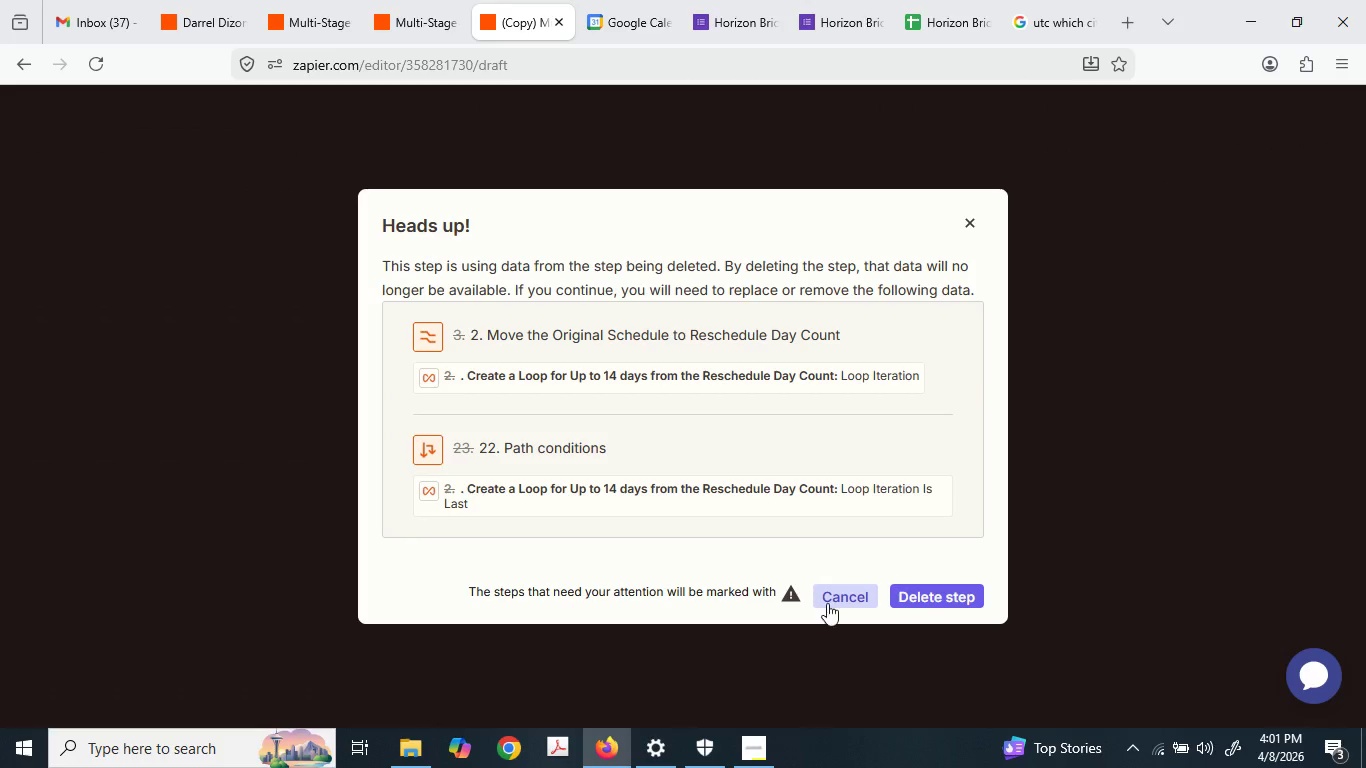 
left_click([851, 585])
 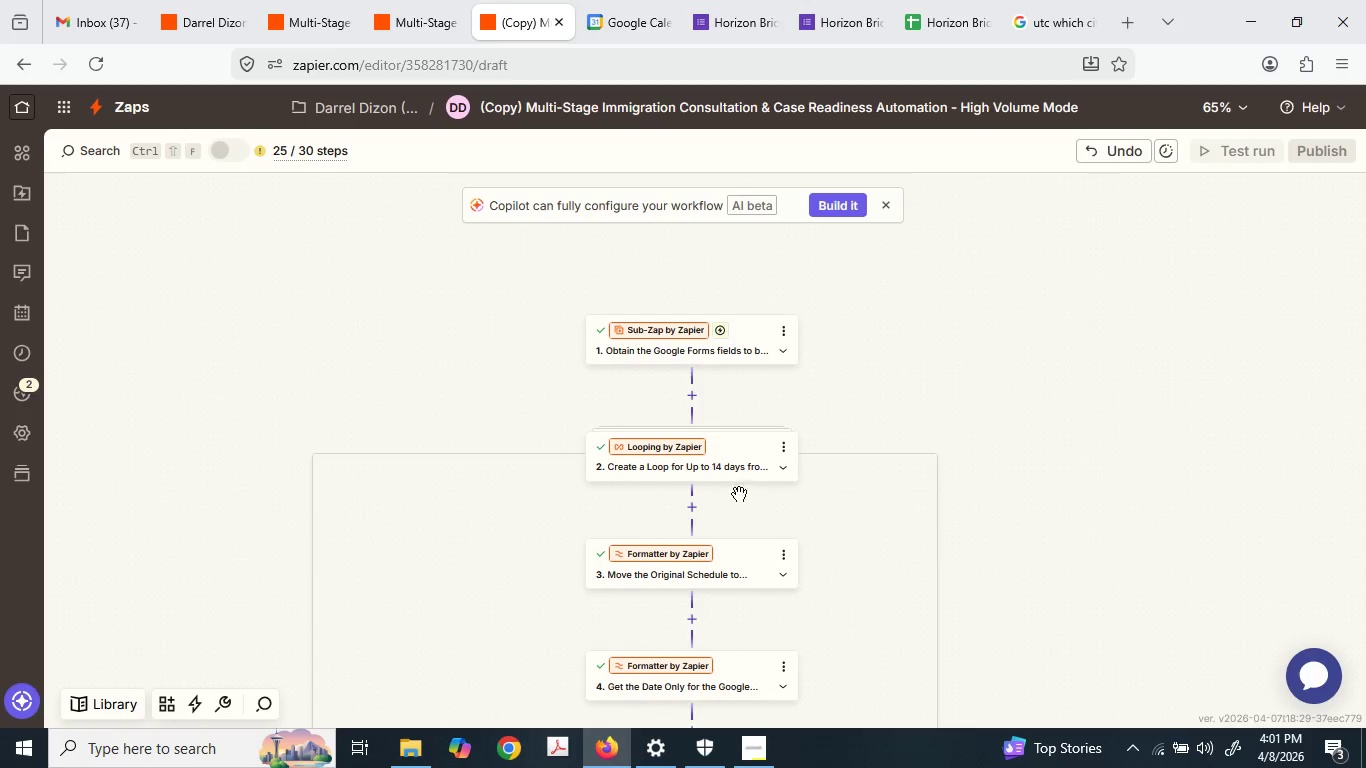 
left_click([696, 469])
 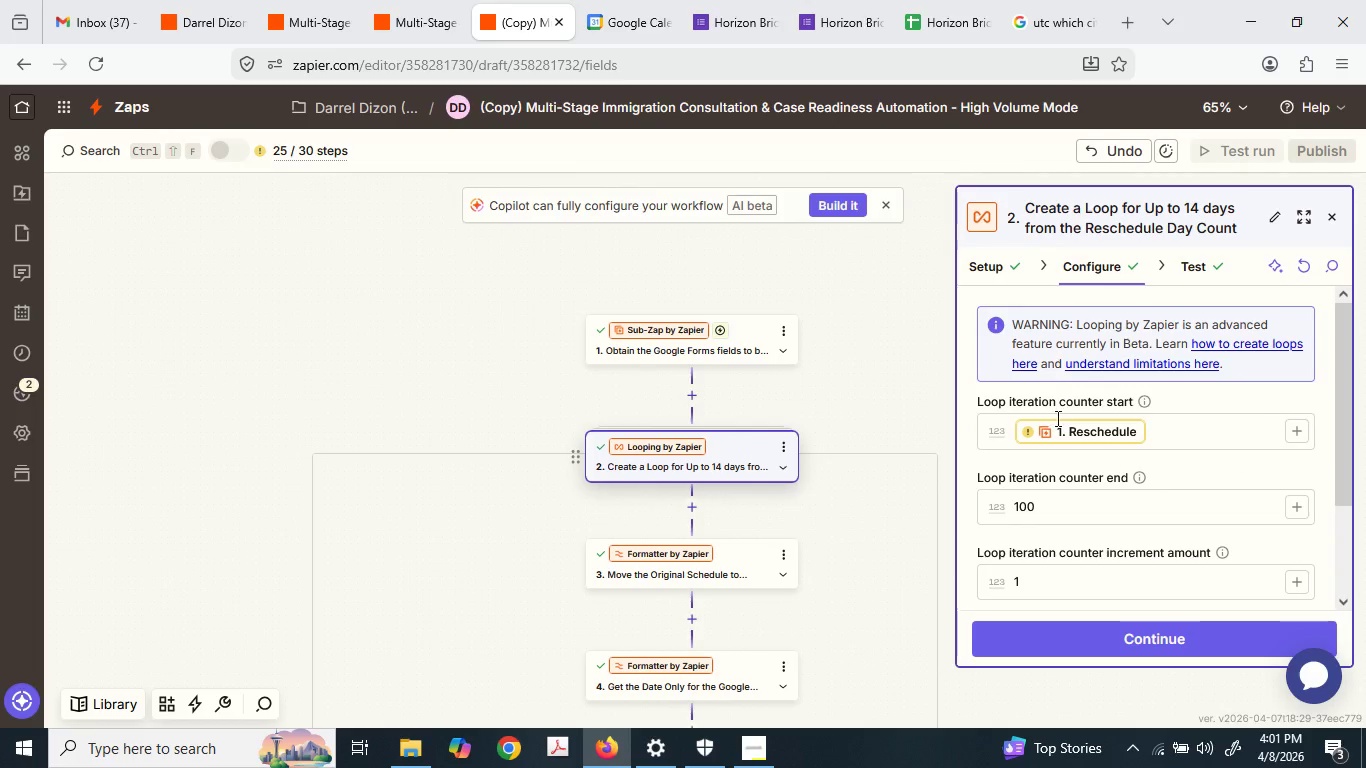 
left_click([1069, 323])
 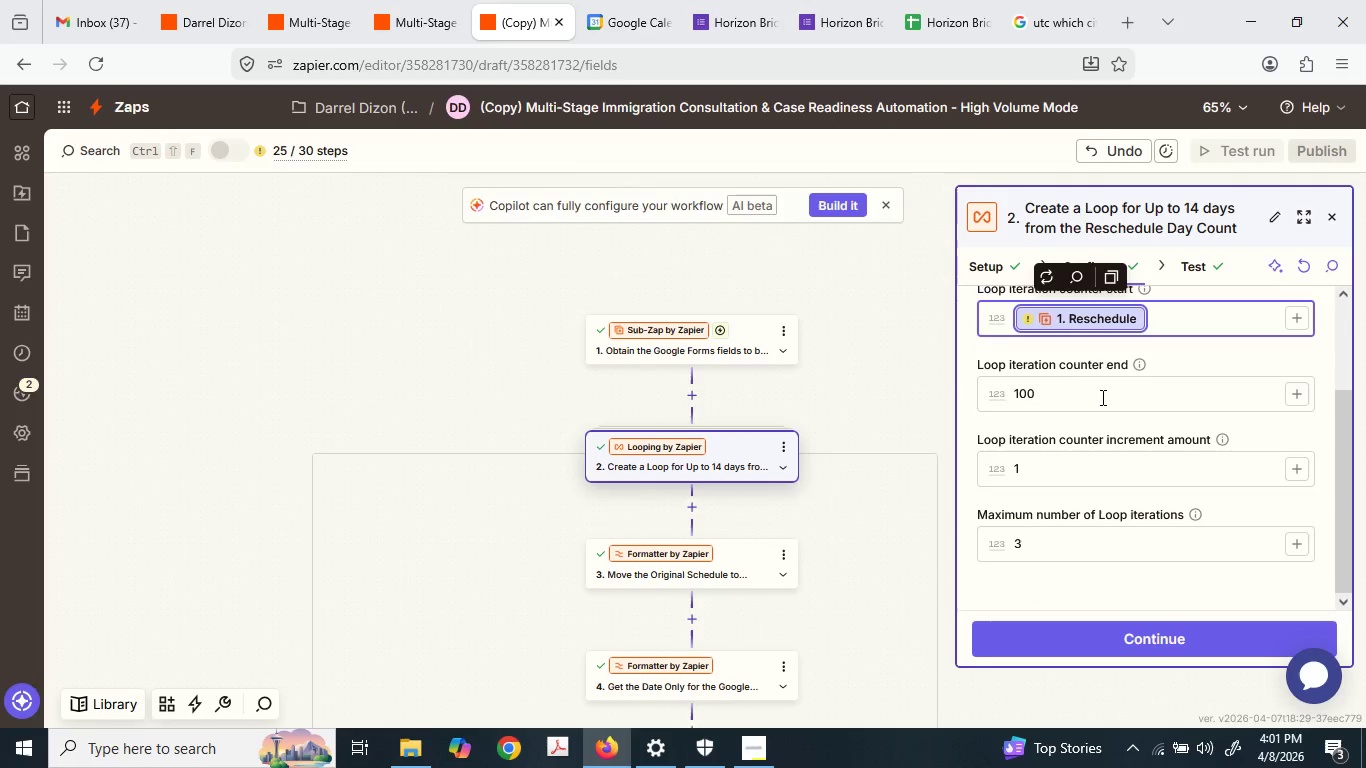 
scroll: coordinate [1075, 425], scroll_direction: down, amount: 1.0
 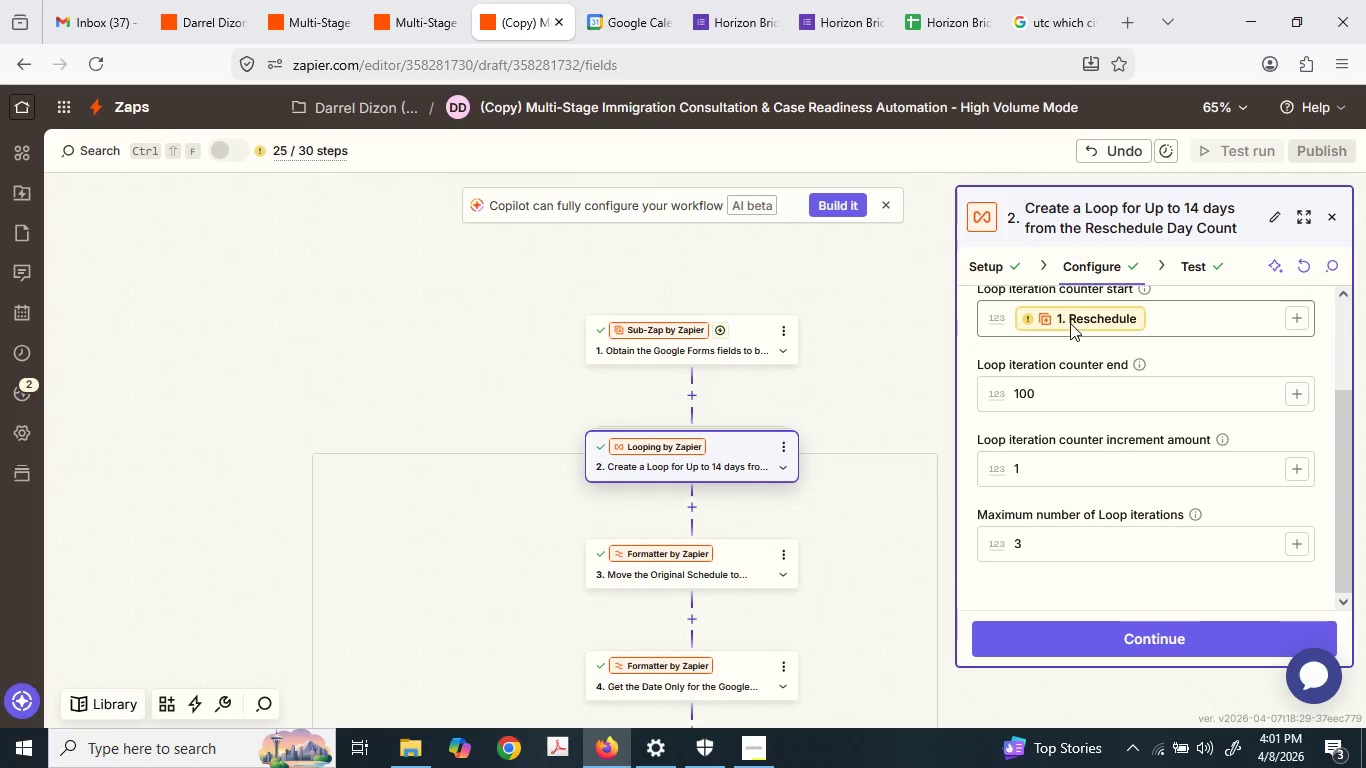 
scroll: coordinate [1102, 398], scroll_direction: up, amount: 1.0
 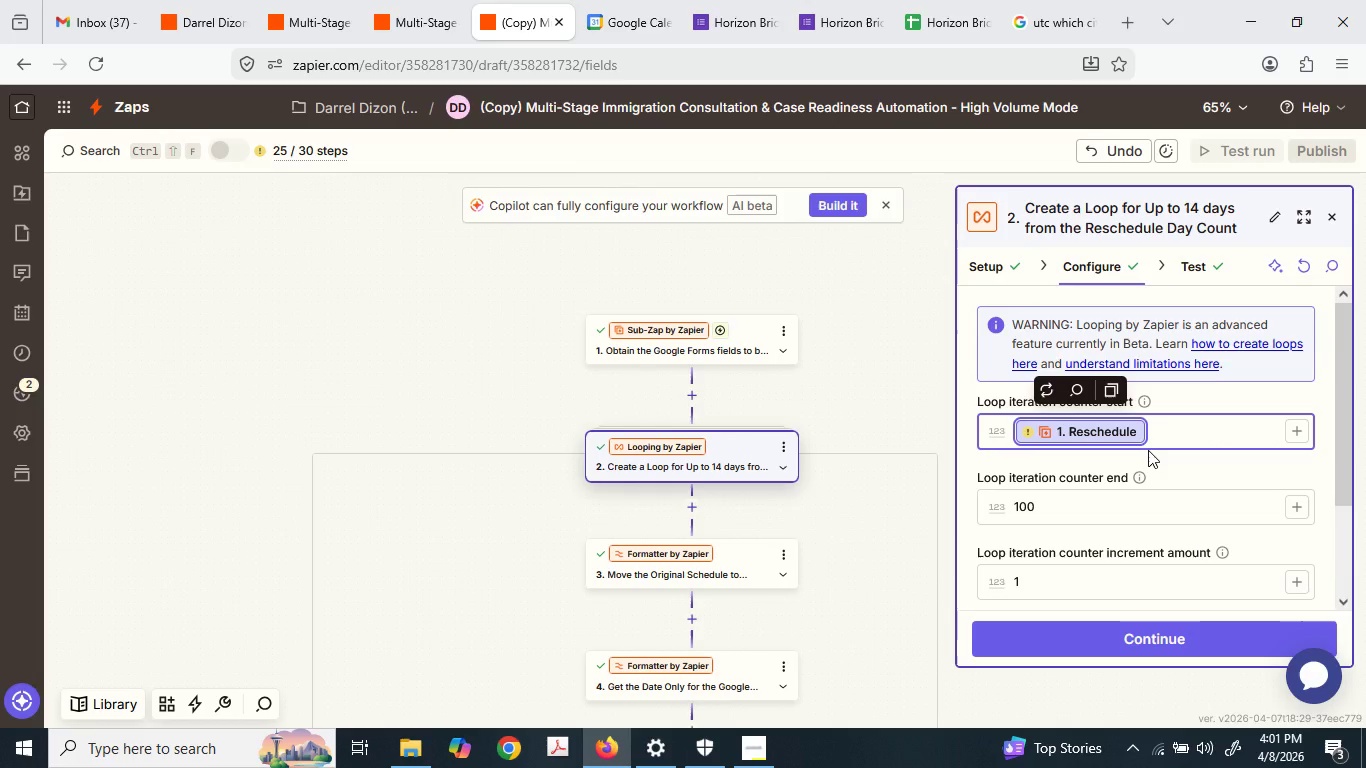 
key(Backspace)
 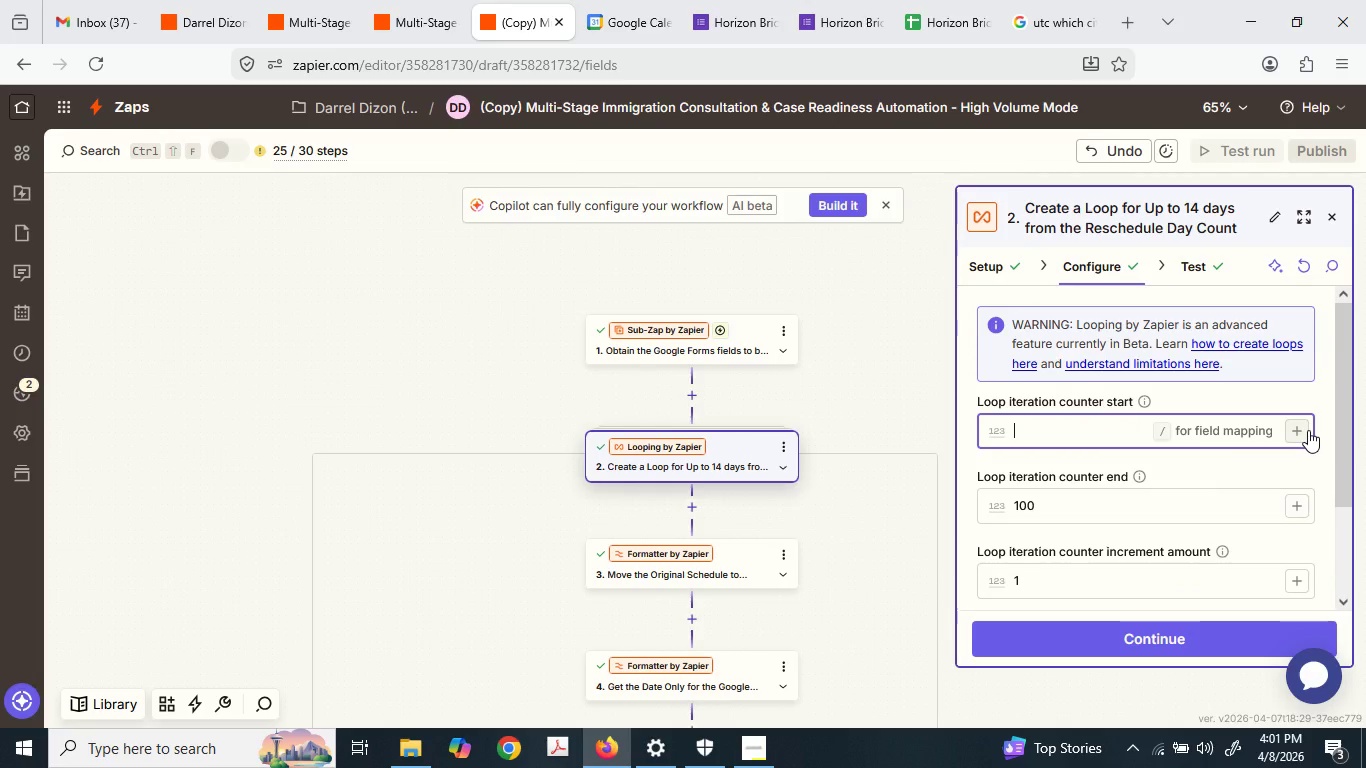 
scroll: coordinate [1240, 520], scroll_direction: down, amount: 2.0
 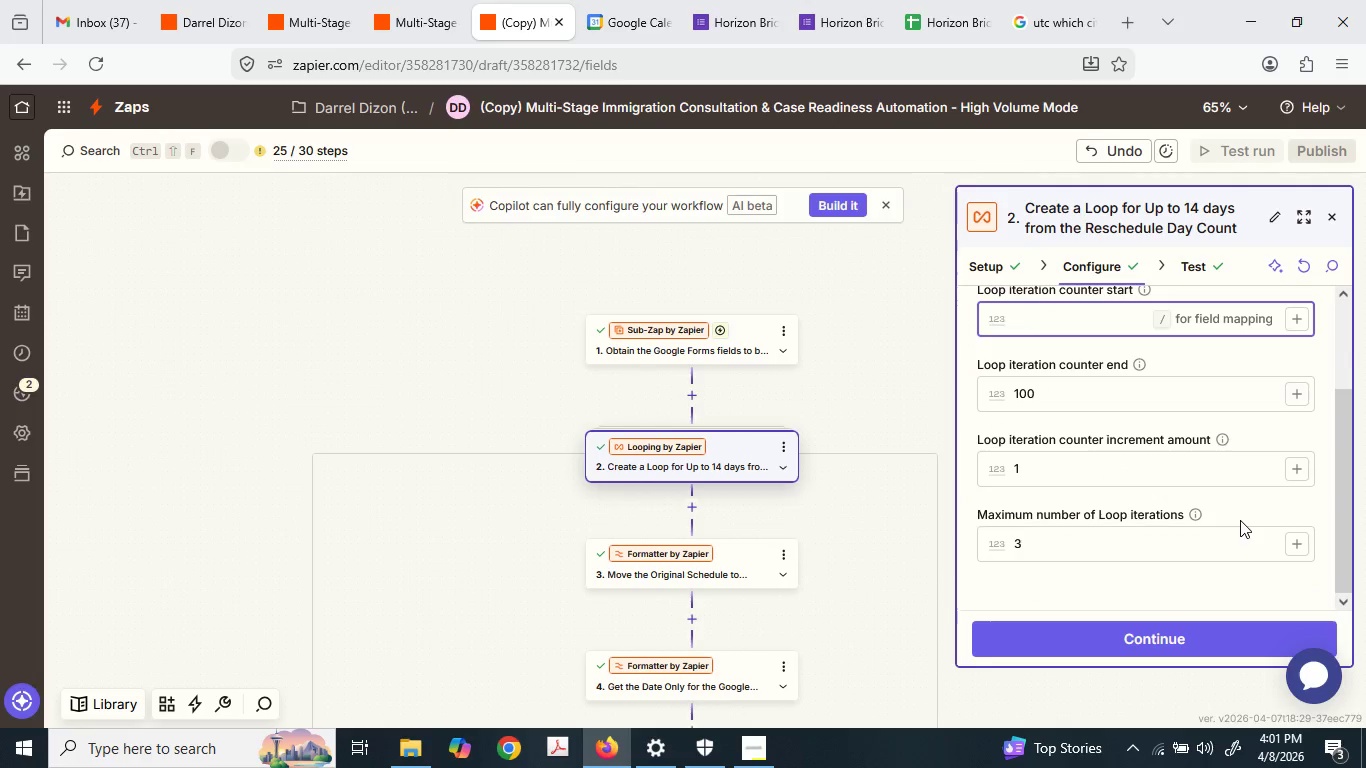 
scroll: coordinate [1240, 520], scroll_direction: up, amount: 1.0
 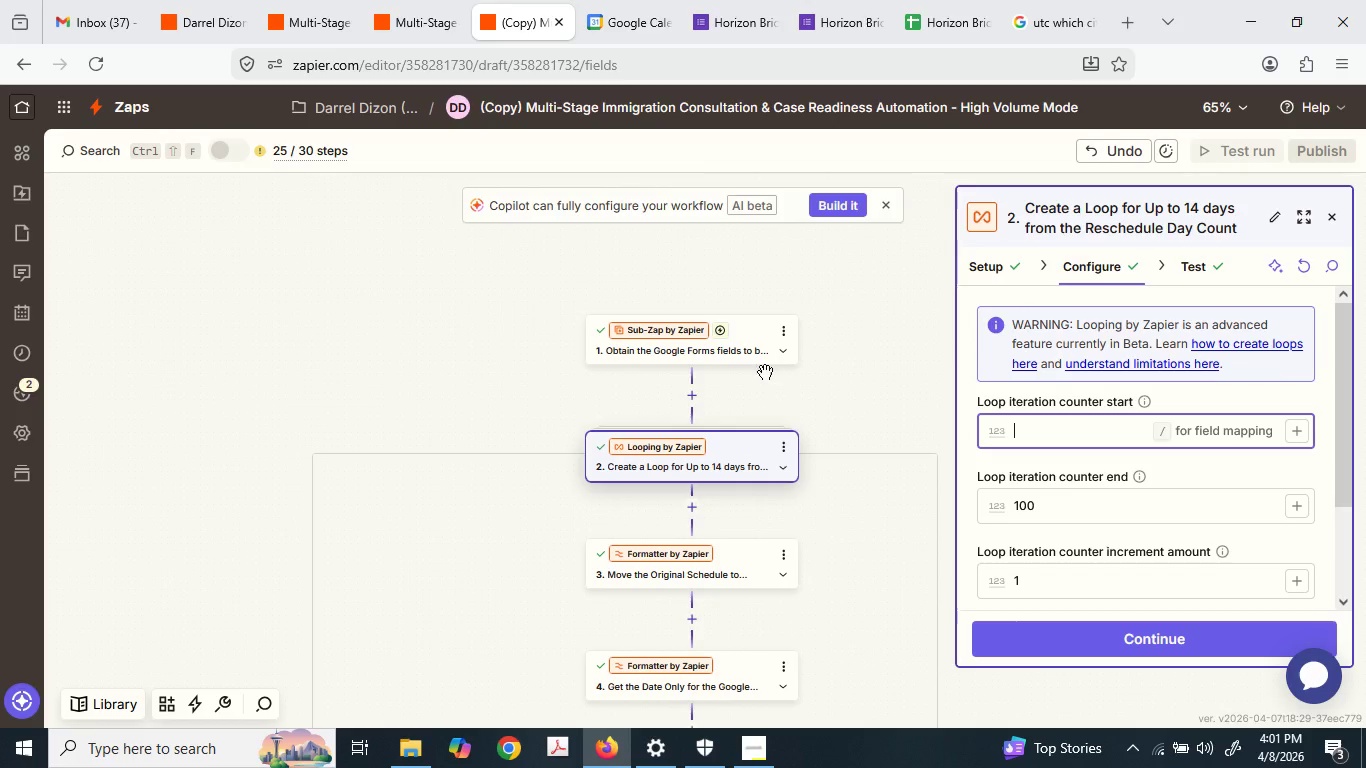 
left_click([750, 360])
 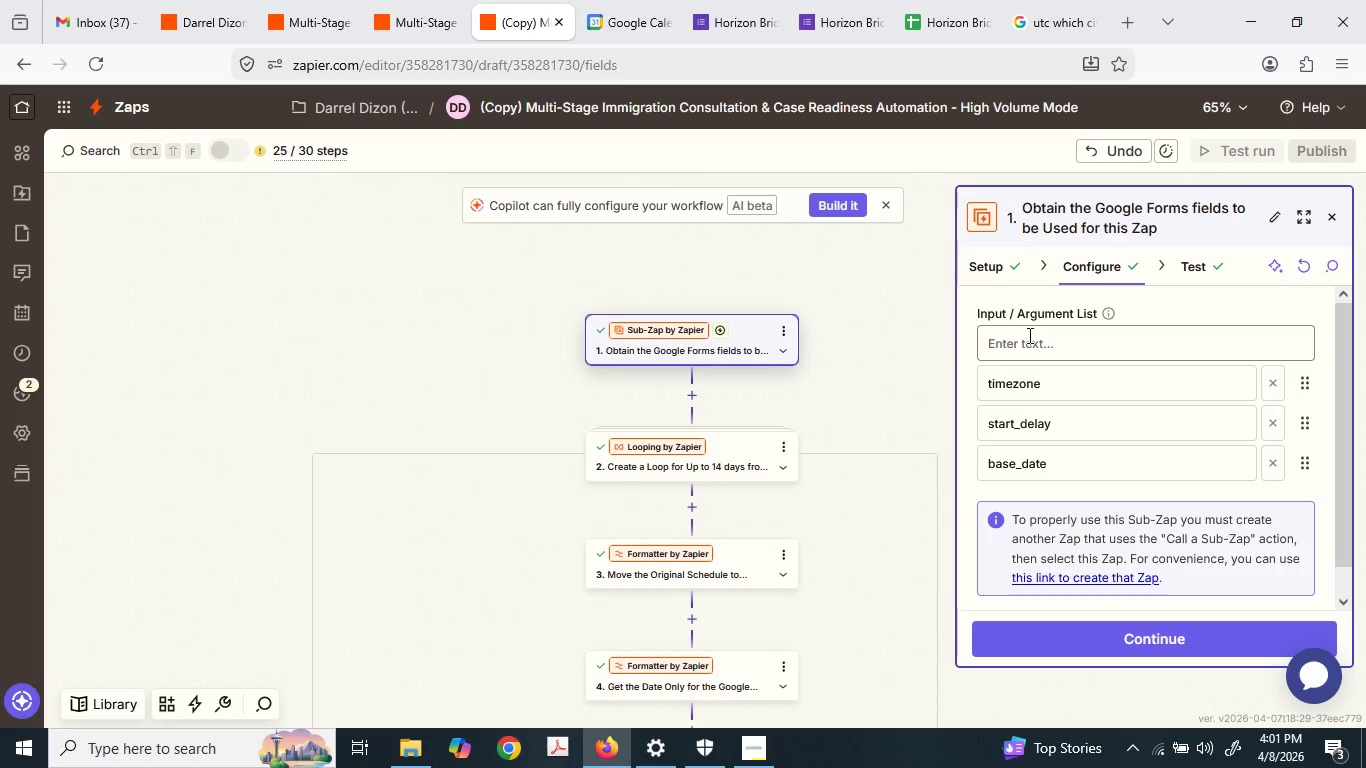 
left_click([715, 453])
 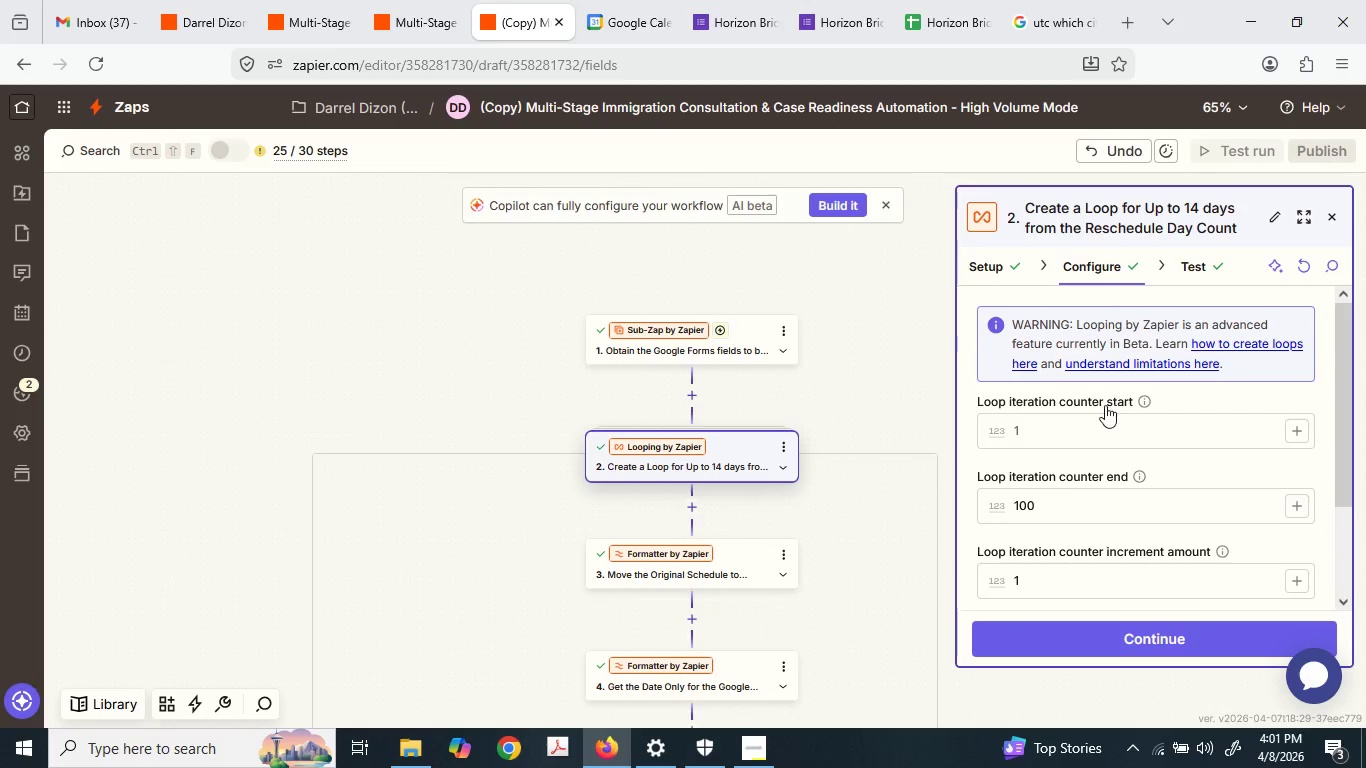 
left_click([1276, 439])
 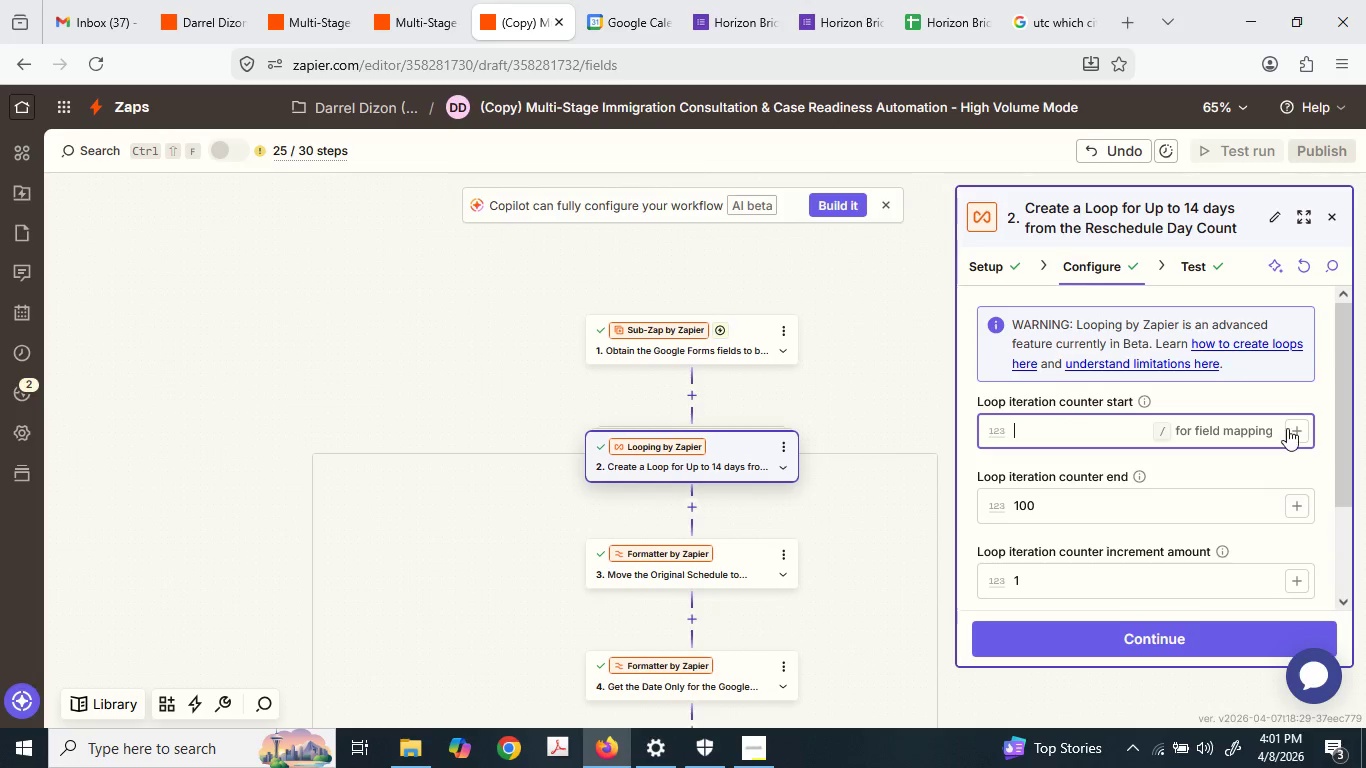 
left_click([1296, 431])
 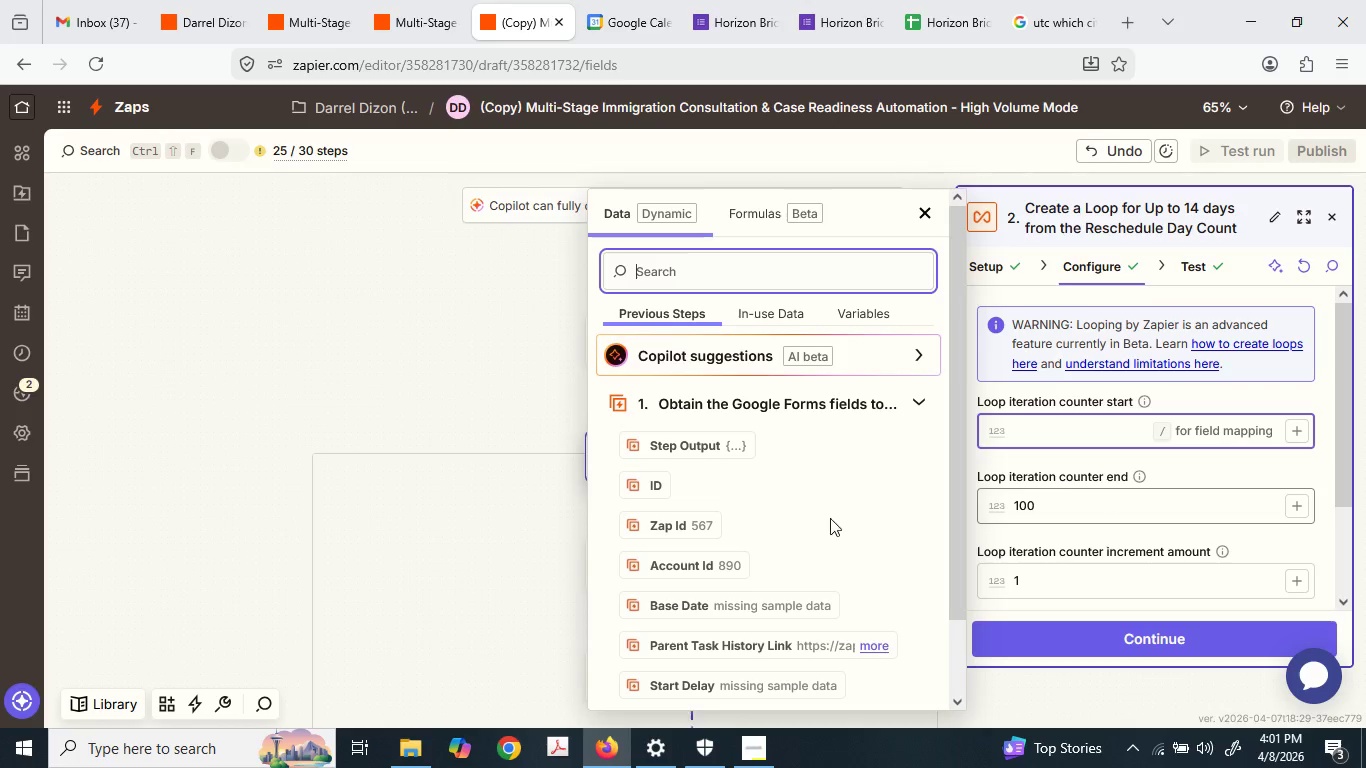 
scroll: coordinate [698, 515], scroll_direction: down, amount: 2.0
 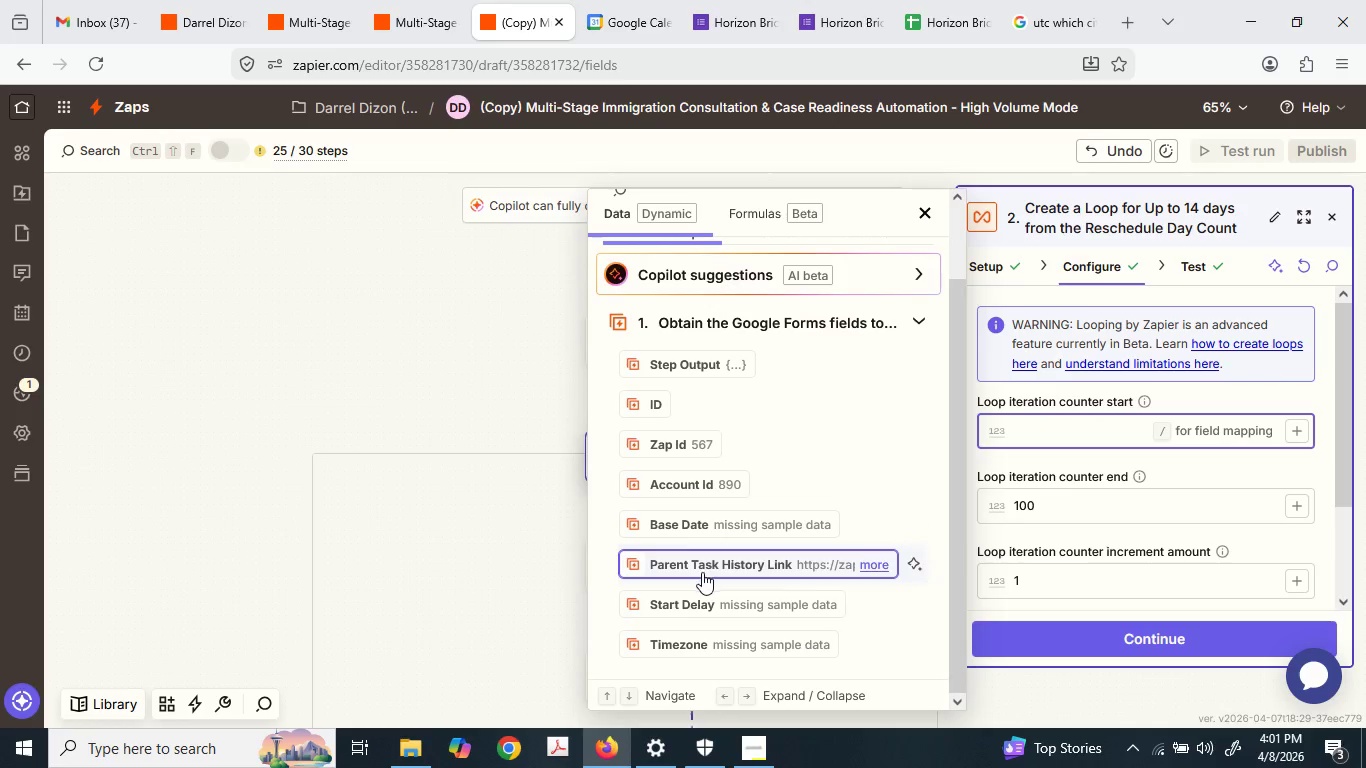 
left_click([694, 601])
 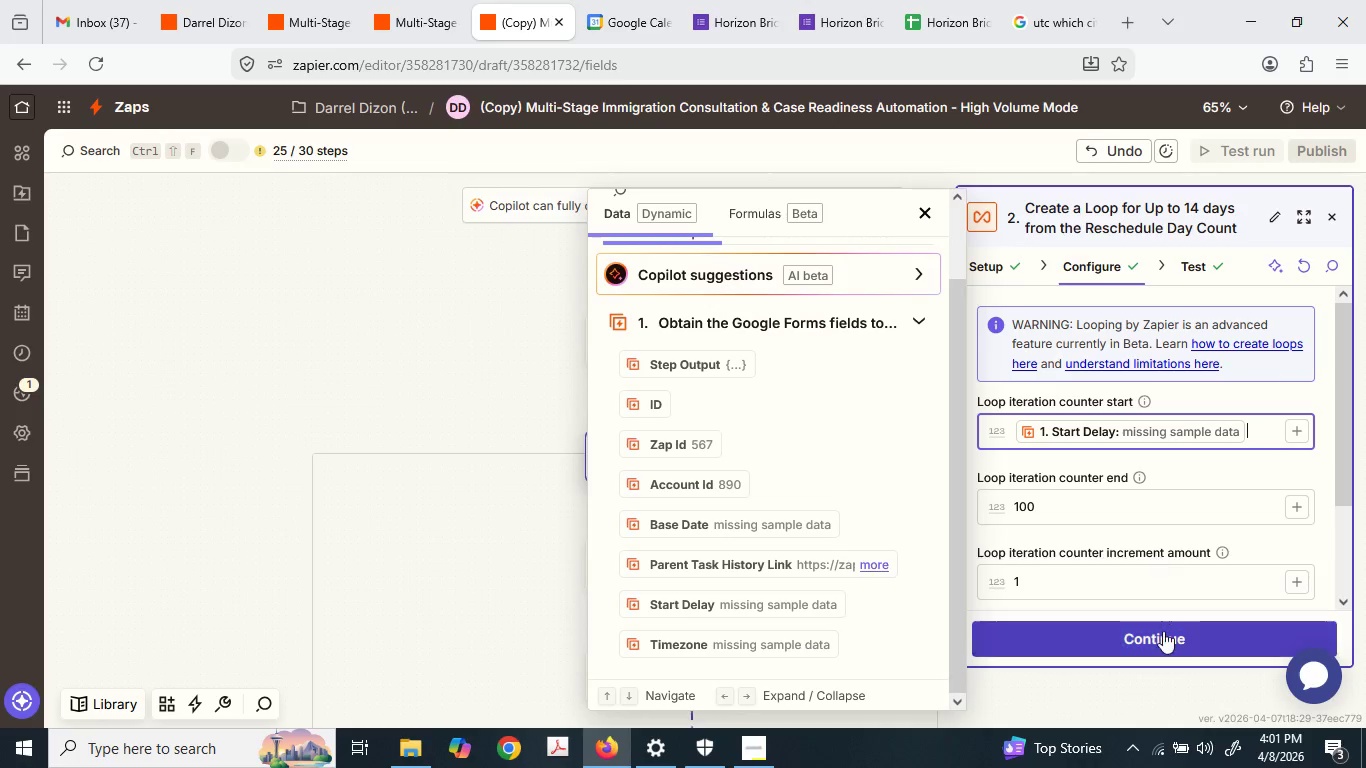 
left_click([1163, 631])
 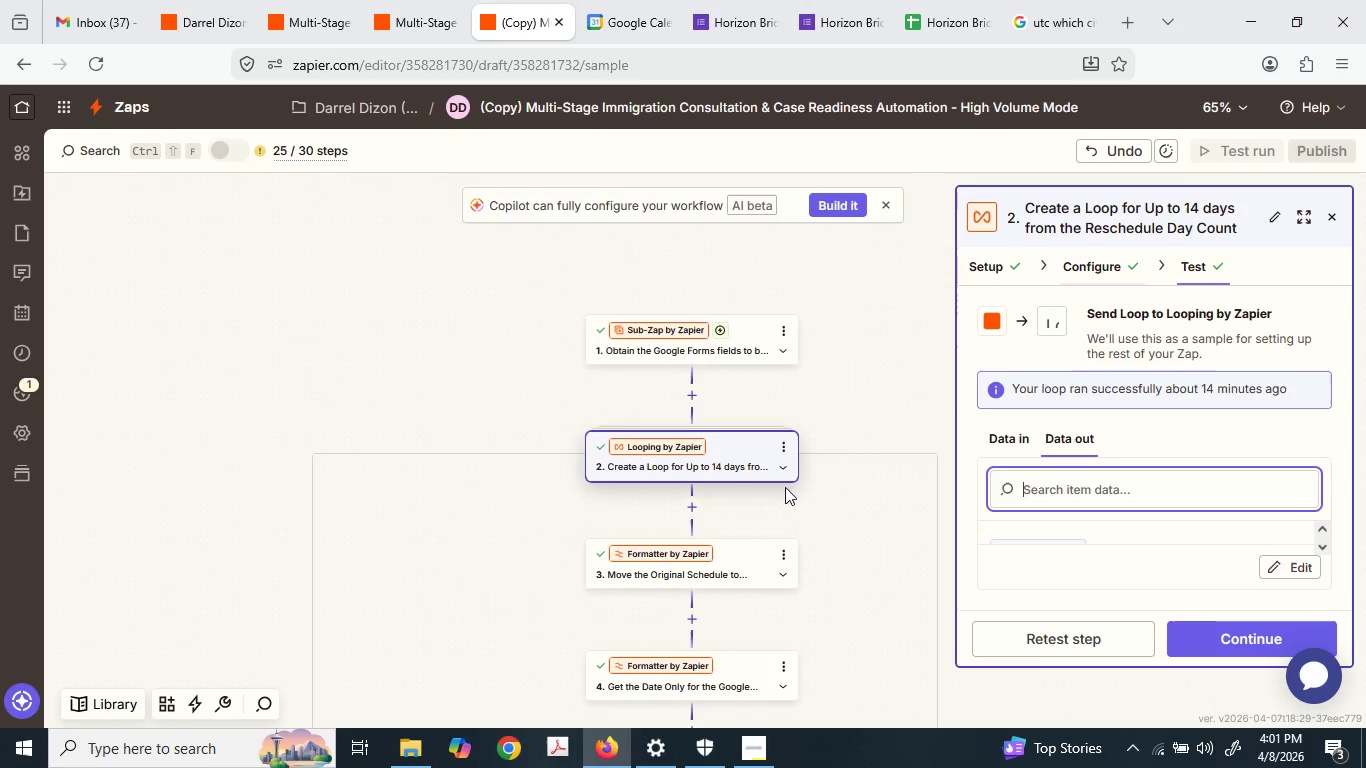 
scroll: coordinate [812, 546], scroll_direction: down, amount: 16.0
 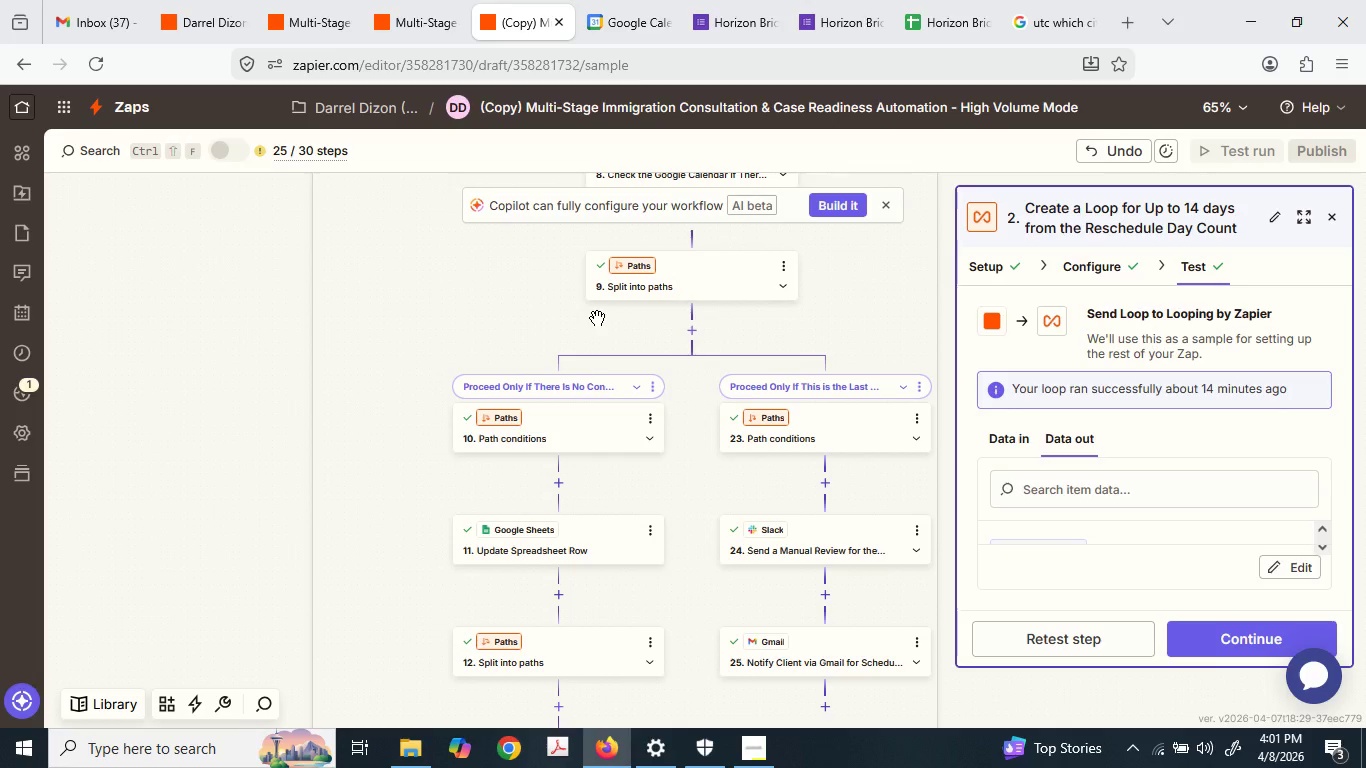 
wait(9.88)
 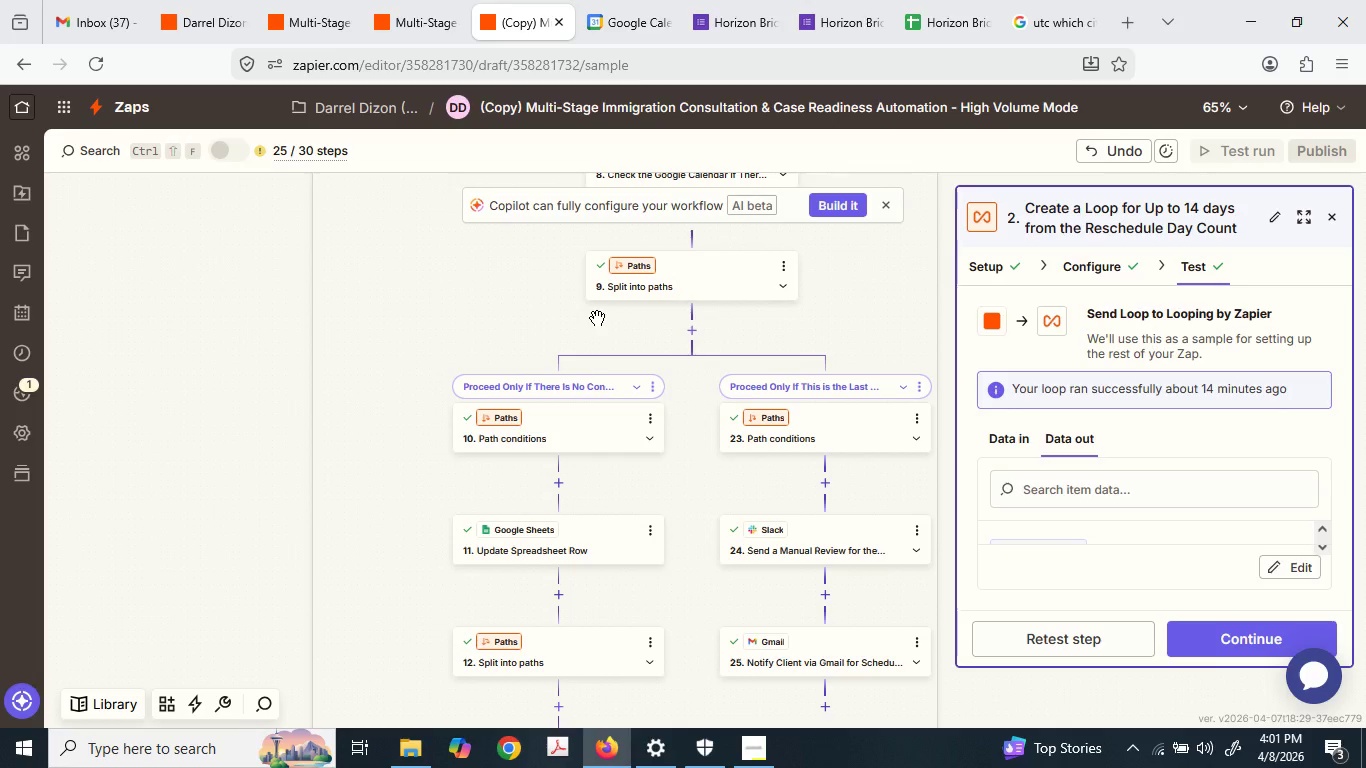 
scroll: coordinate [557, 410], scroll_direction: down, amount: 1.0
 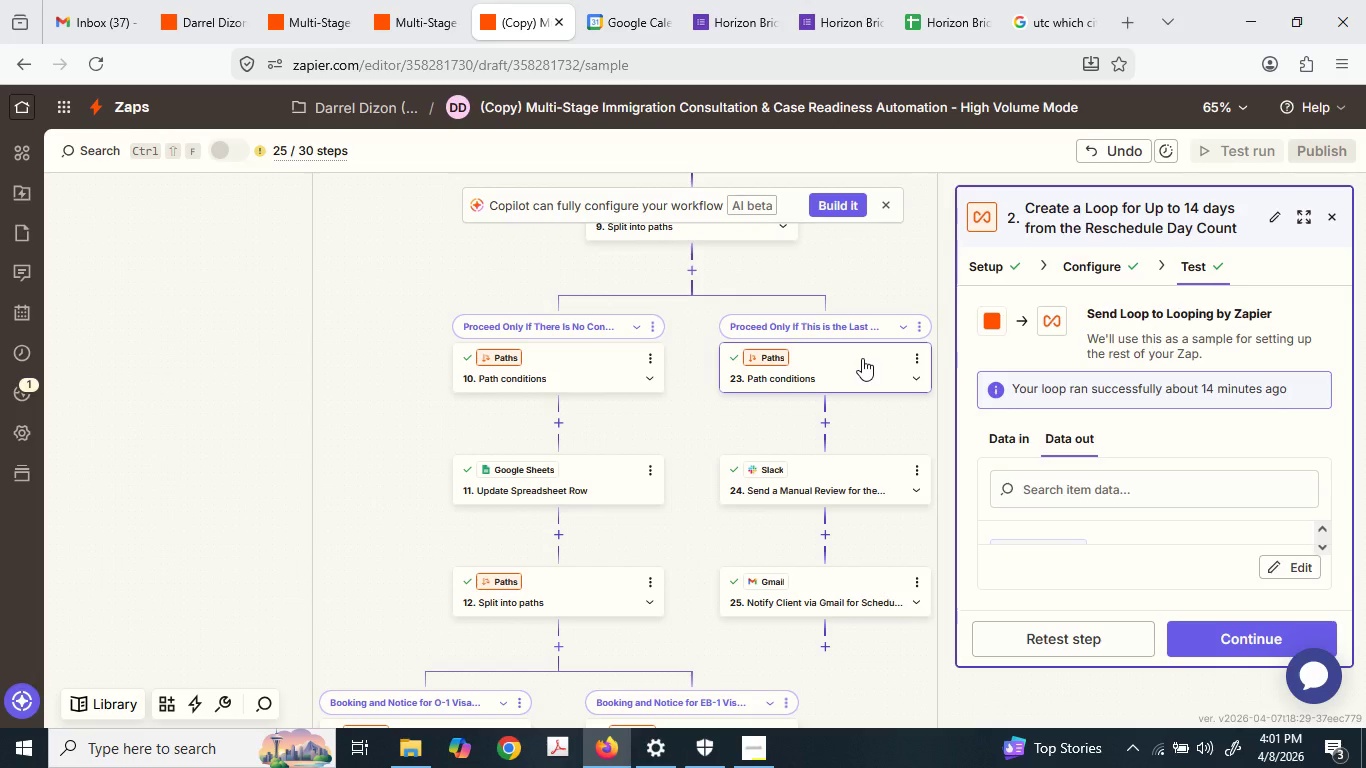 
left_click([862, 358])
 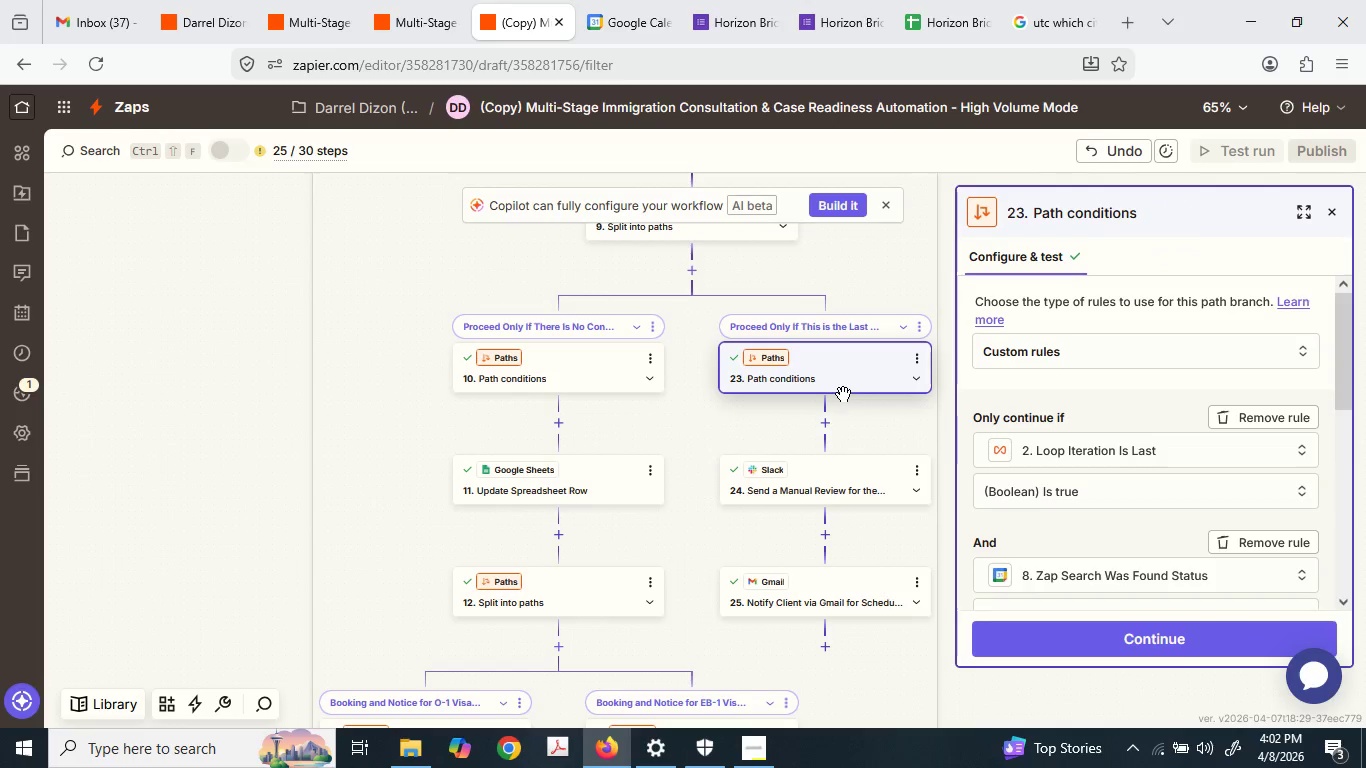 
wait(7.27)
 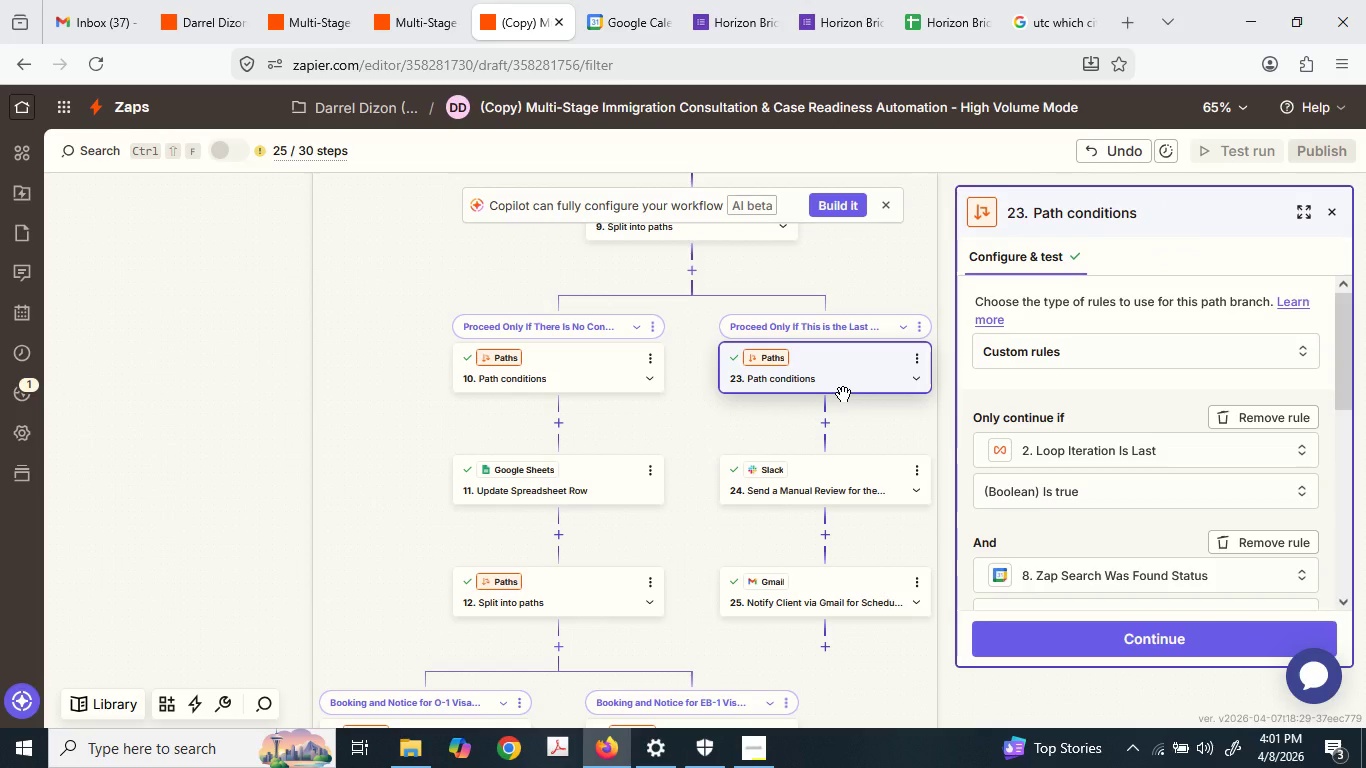 
scroll: coordinate [516, 532], scroll_direction: down, amount: 3.0
 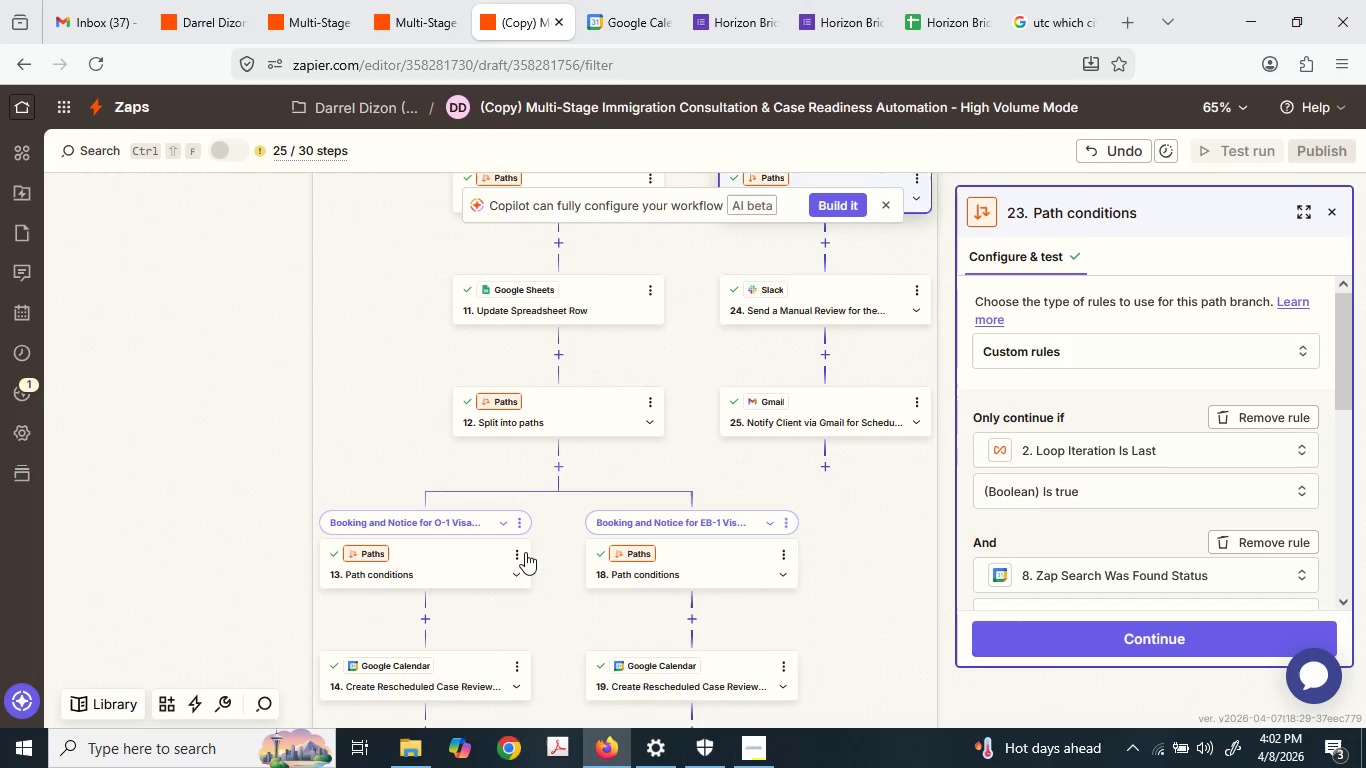 
scroll: coordinate [525, 552], scroll_direction: up, amount: 1.0
 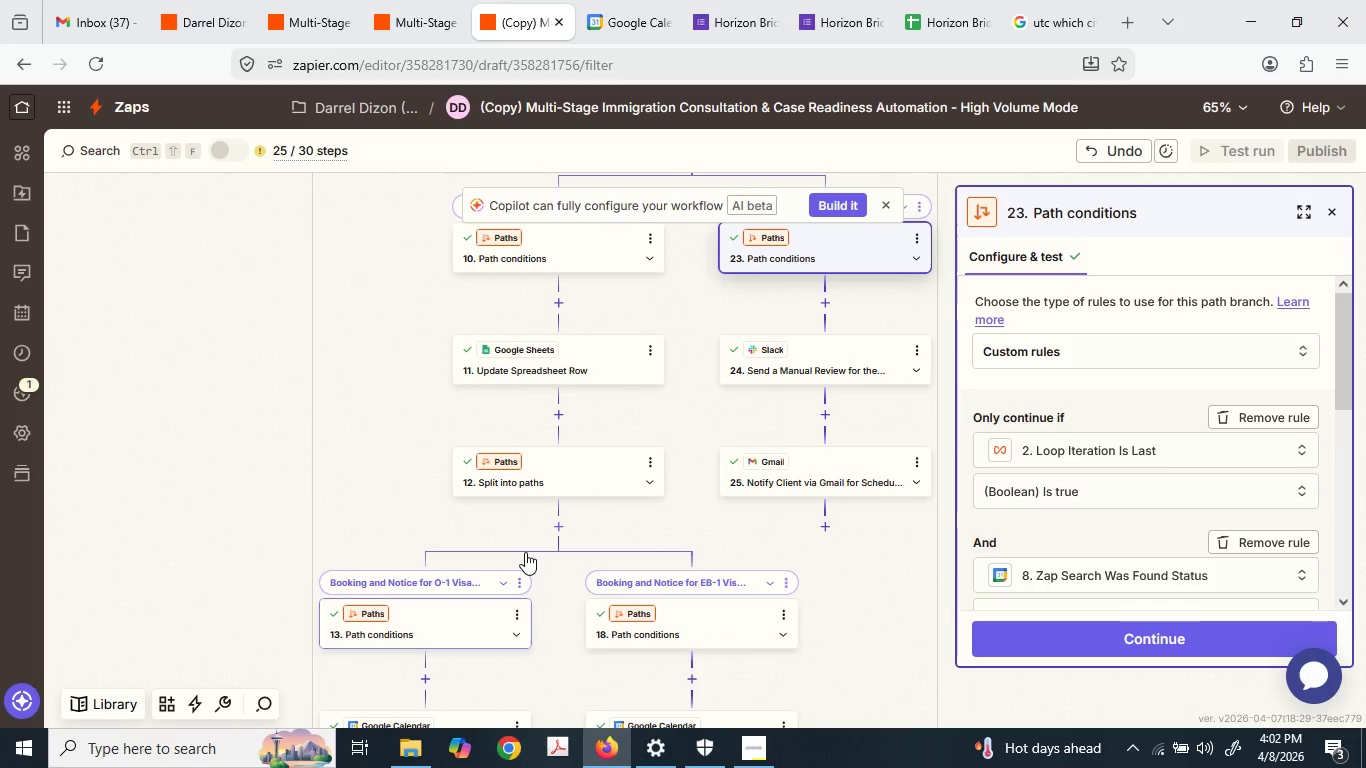 
mouse_move([545, 528])
 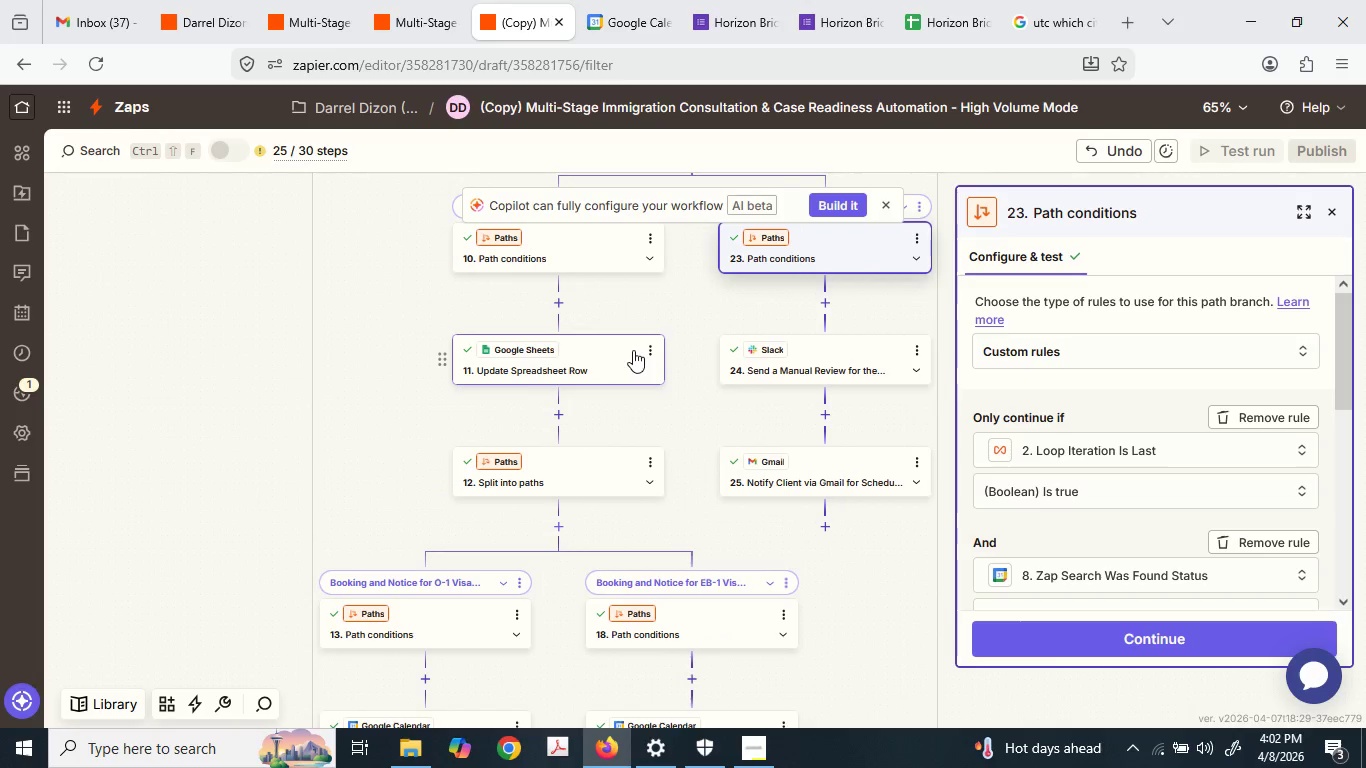 
left_click([649, 354])
 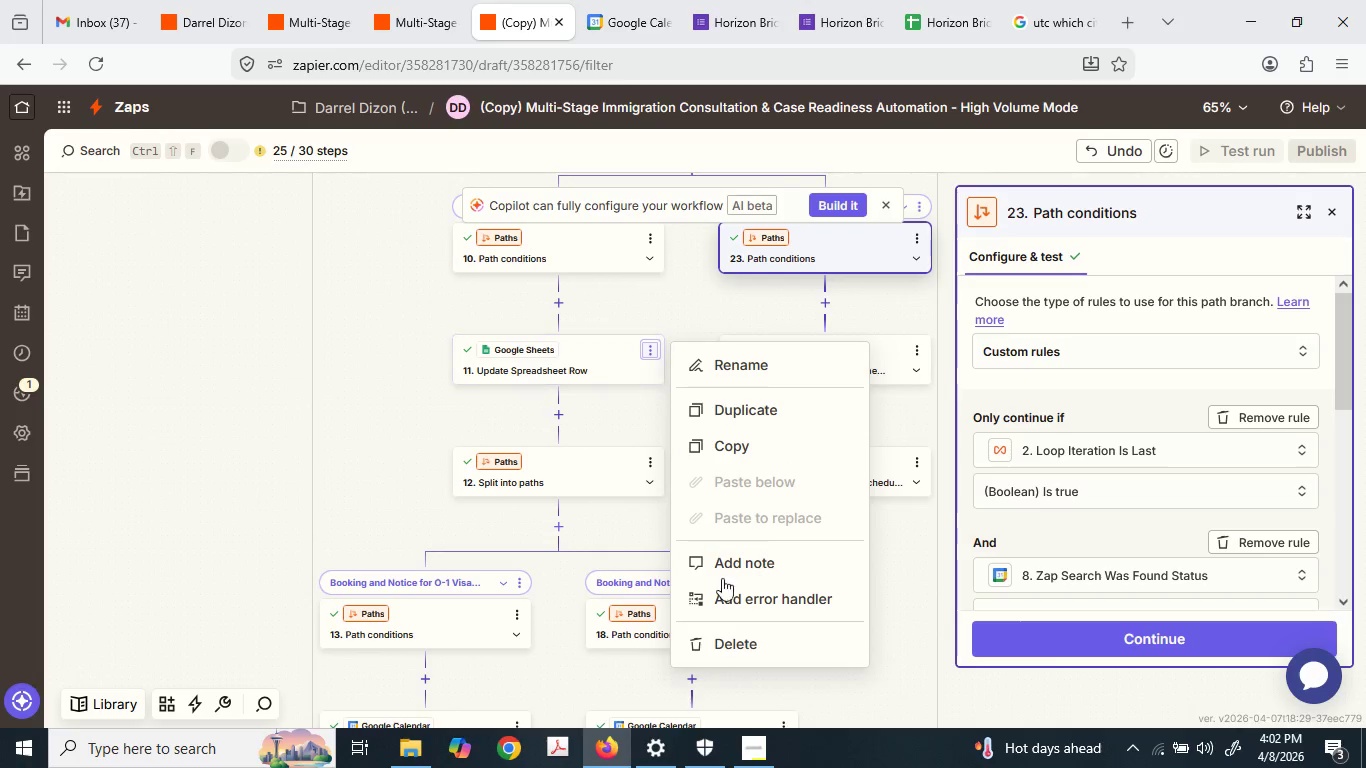 
left_click([742, 651])
 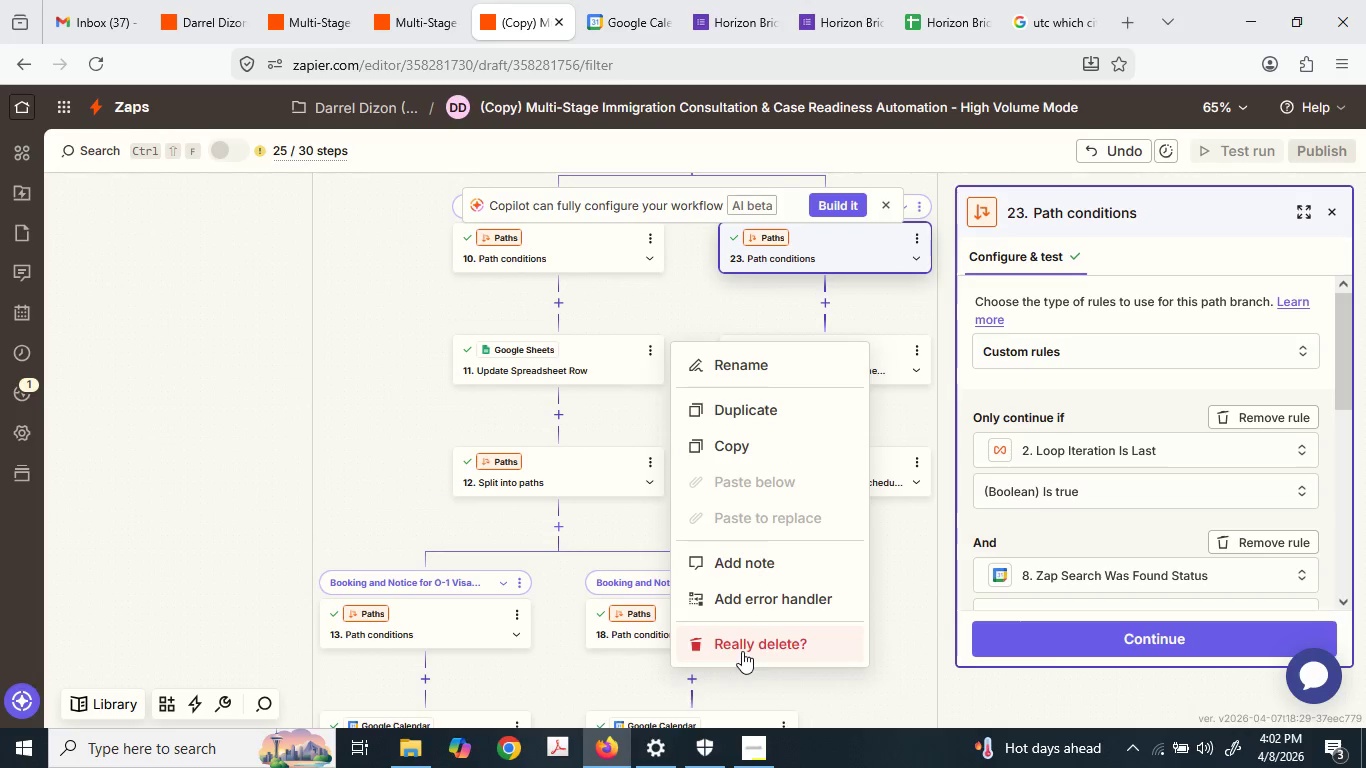 
left_click([742, 651])
 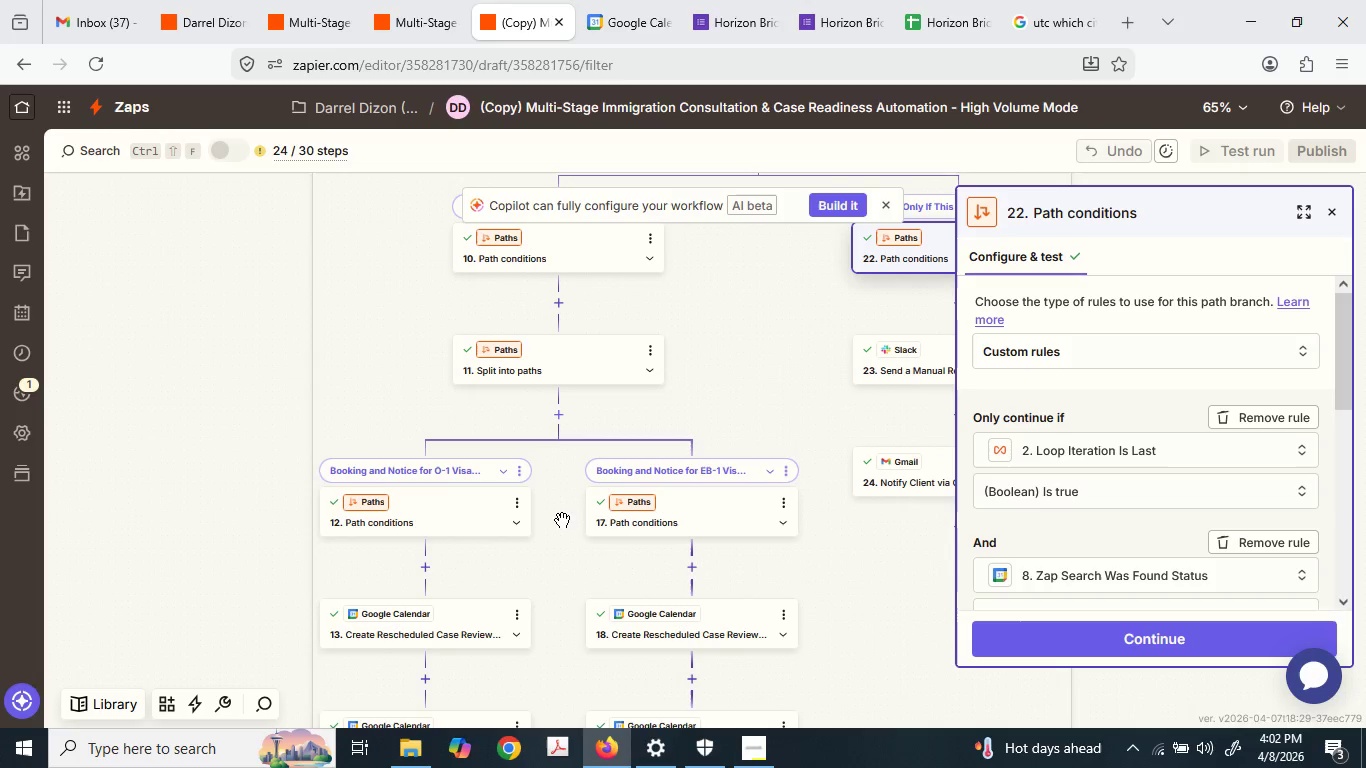 
scroll: coordinate [513, 478], scroll_direction: down, amount: 3.0
 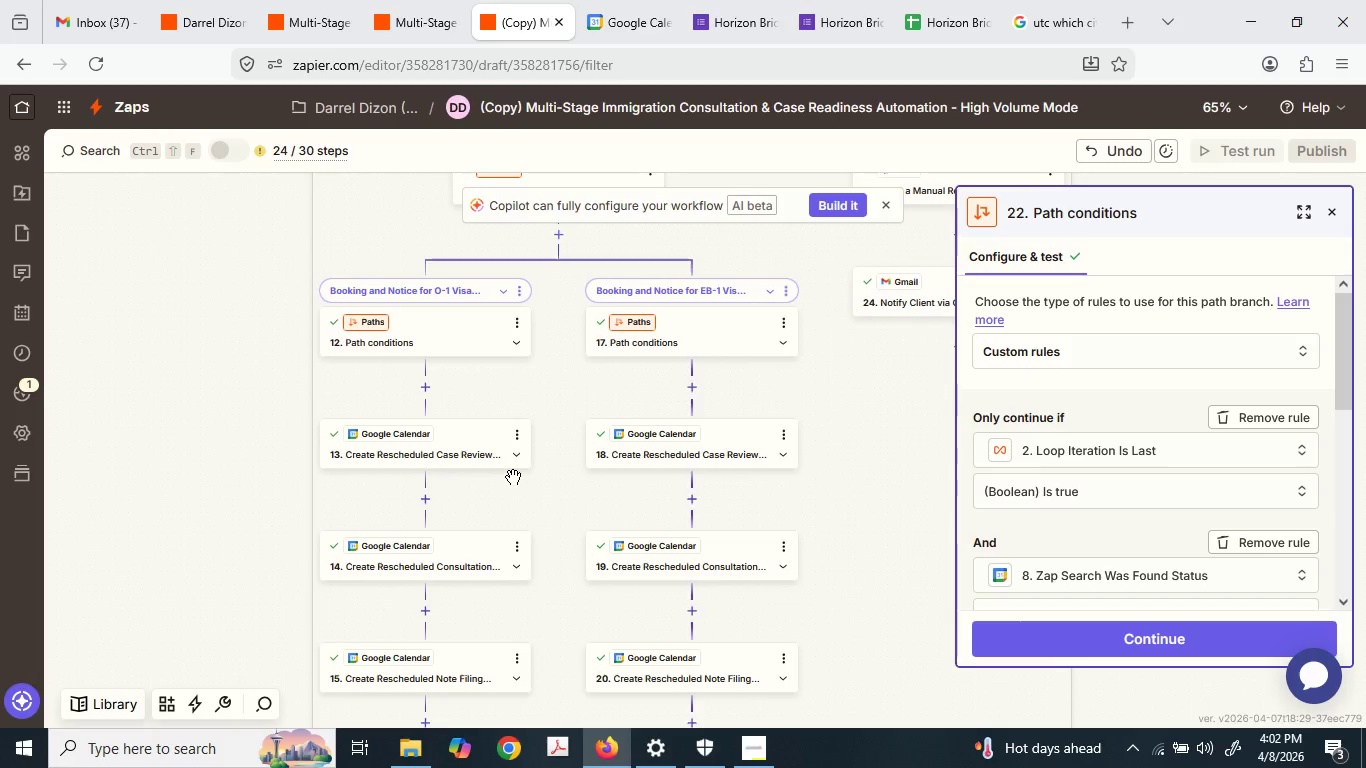 
scroll: coordinate [513, 477], scroll_direction: up, amount: 2.0
 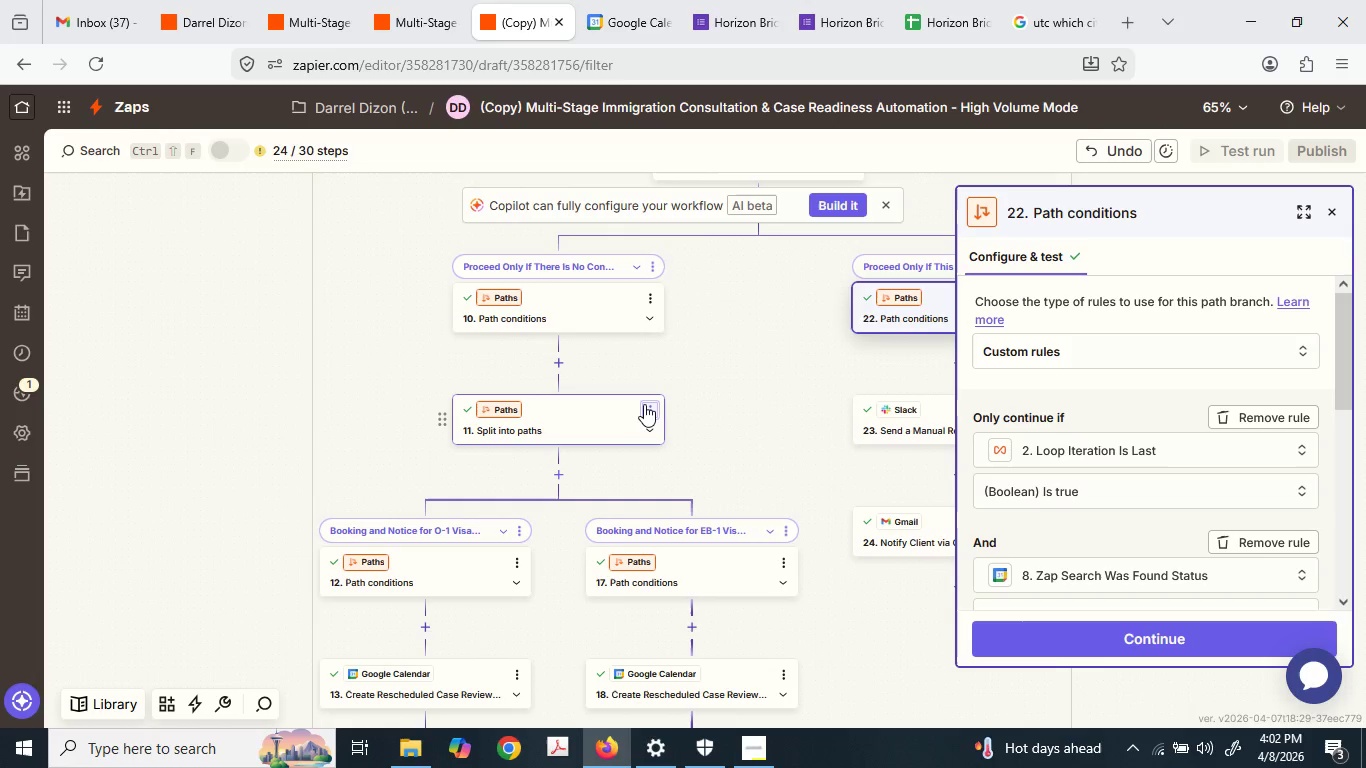 
left_click([644, 404])
 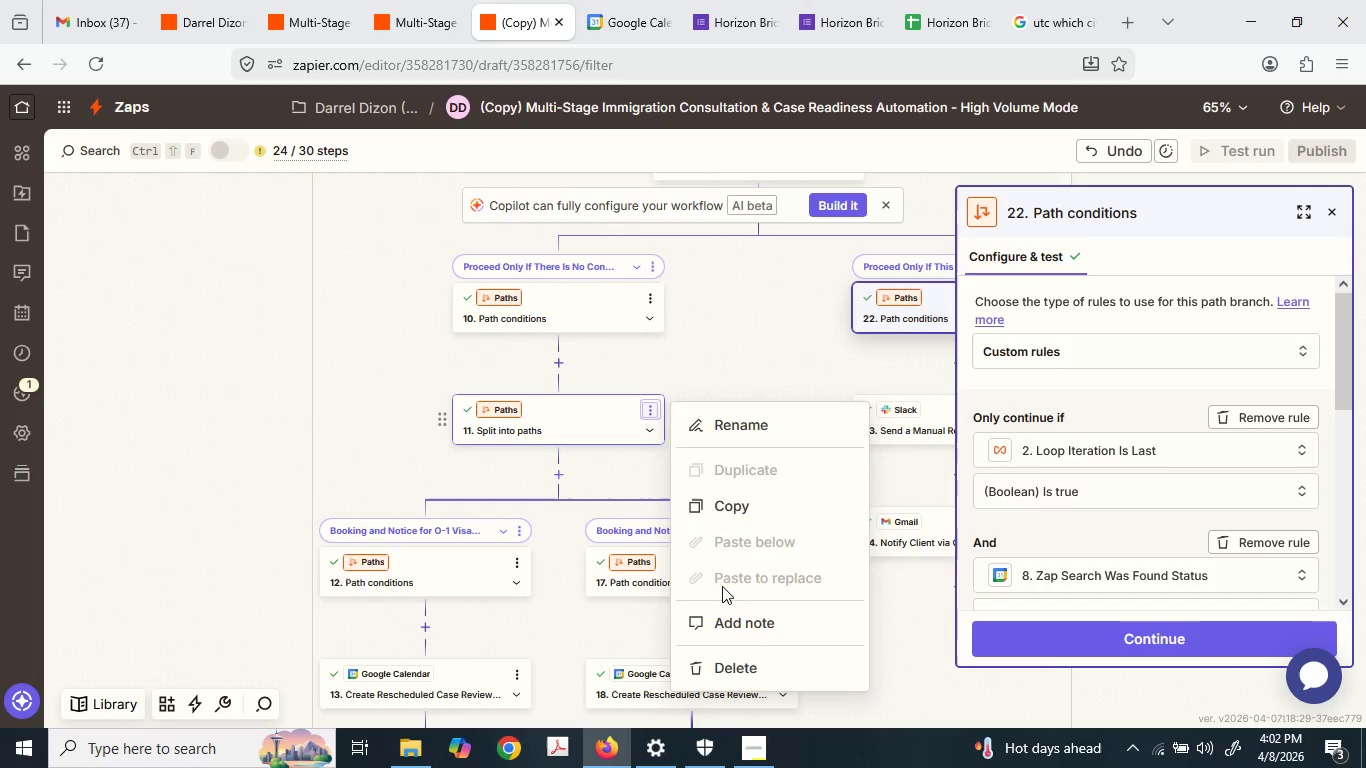 
left_click([748, 666])
 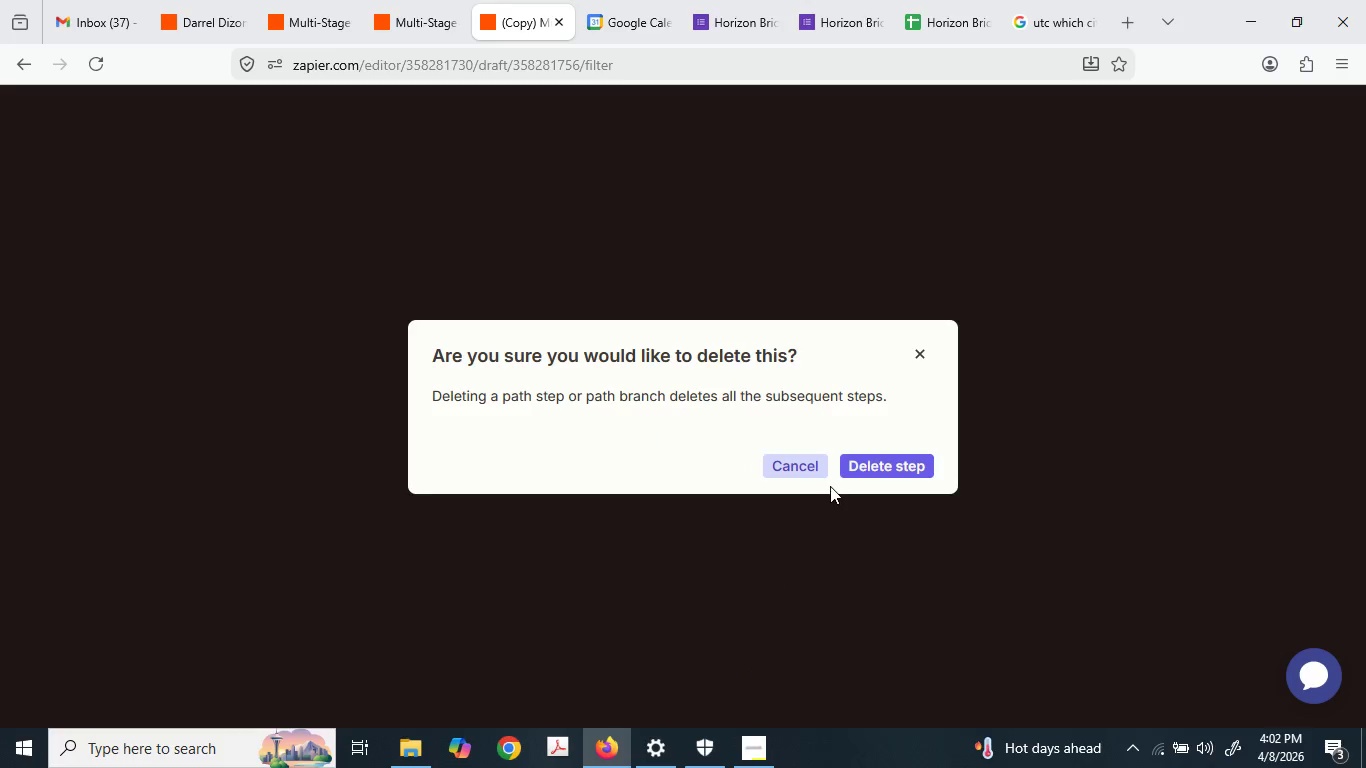 
left_click([862, 454])
 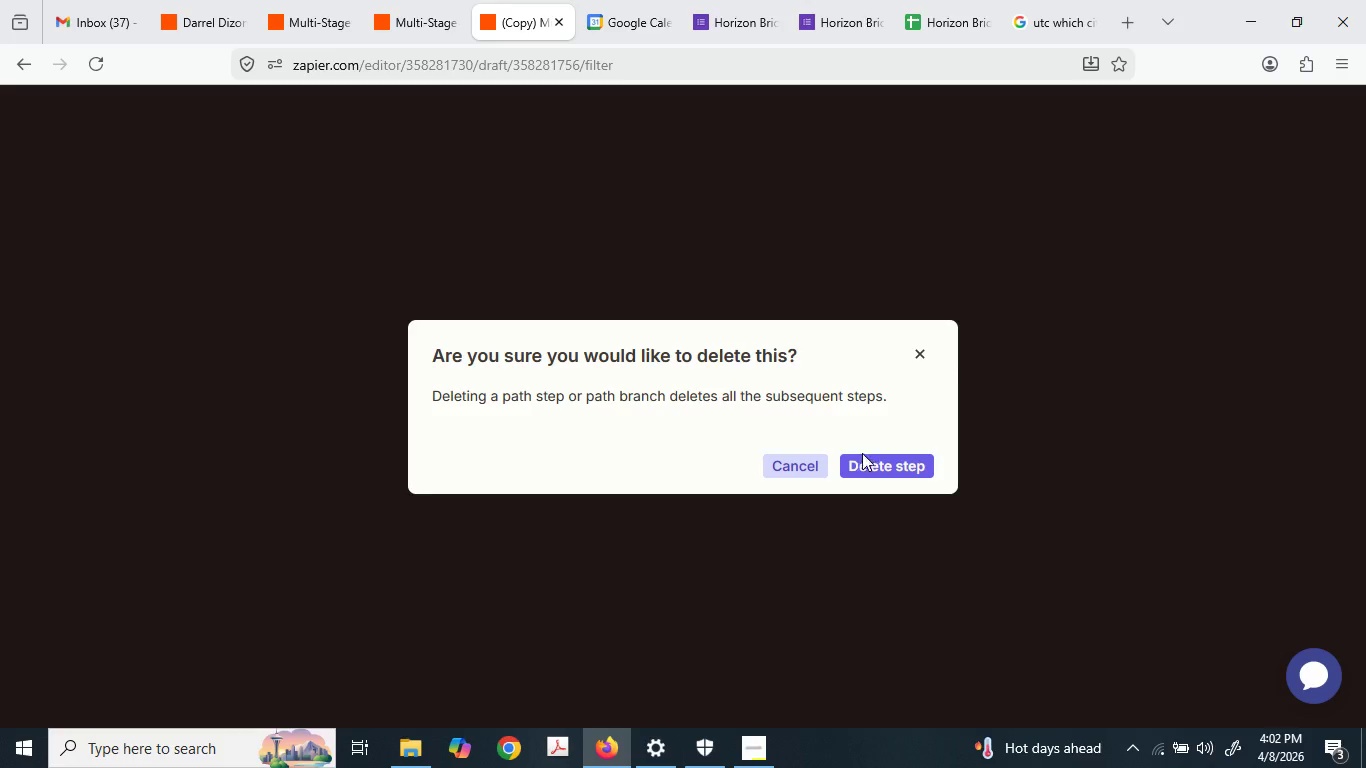 
mouse_move([825, 456])
 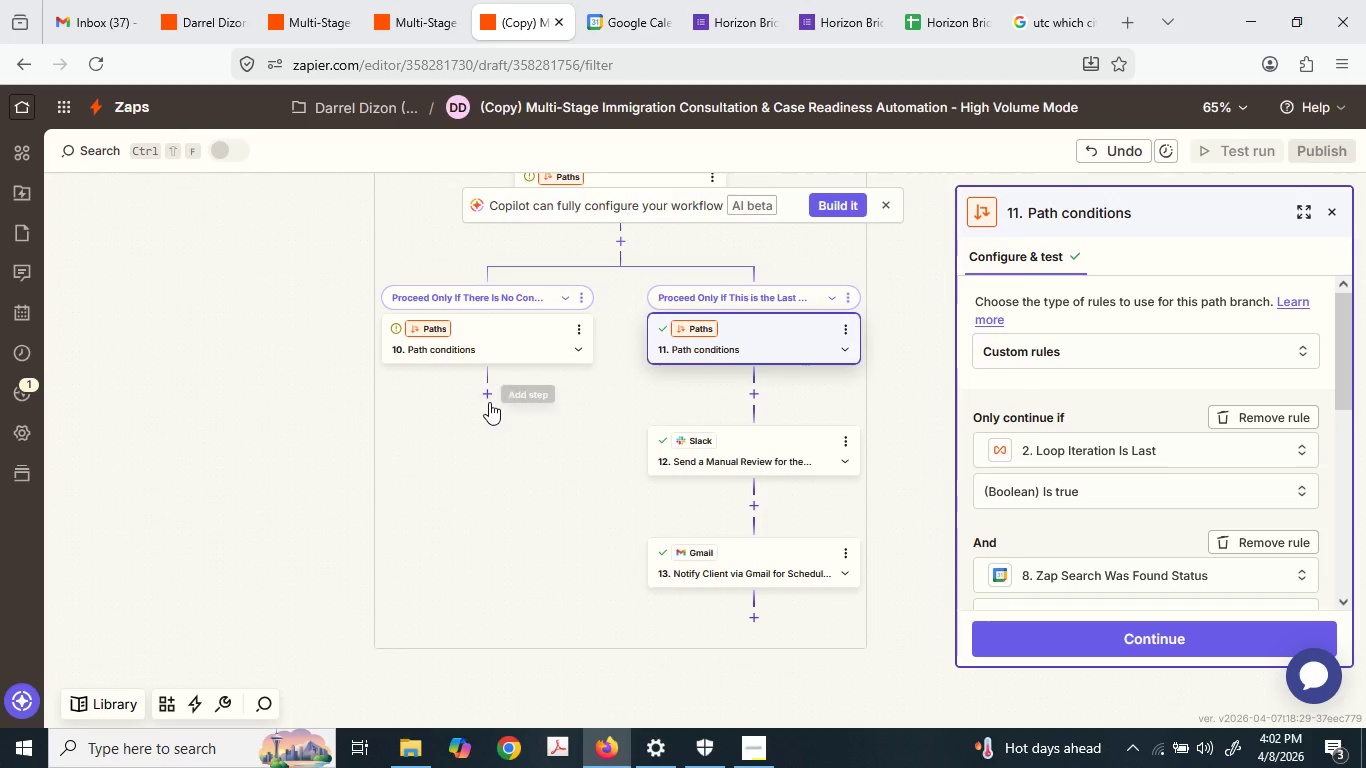 
wait(12.35)
 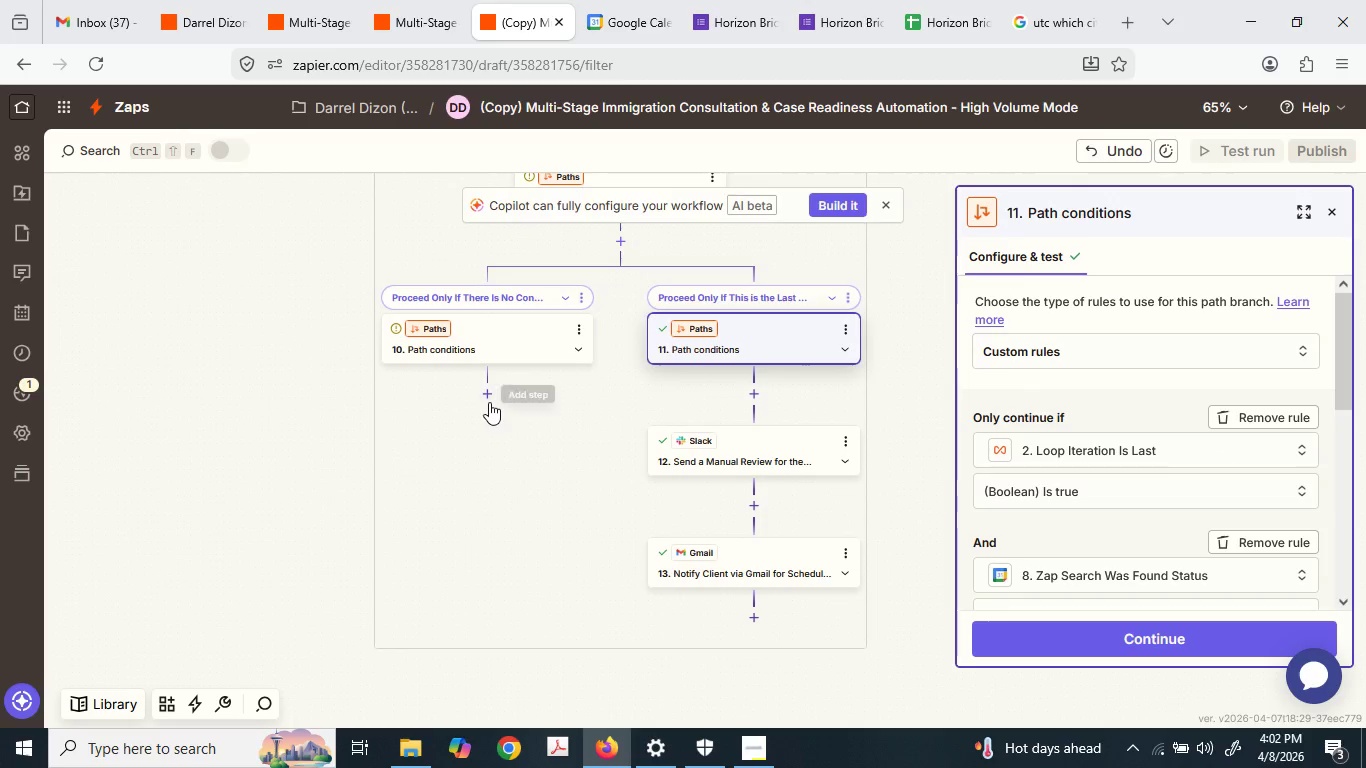 
left_click([484, 351])
 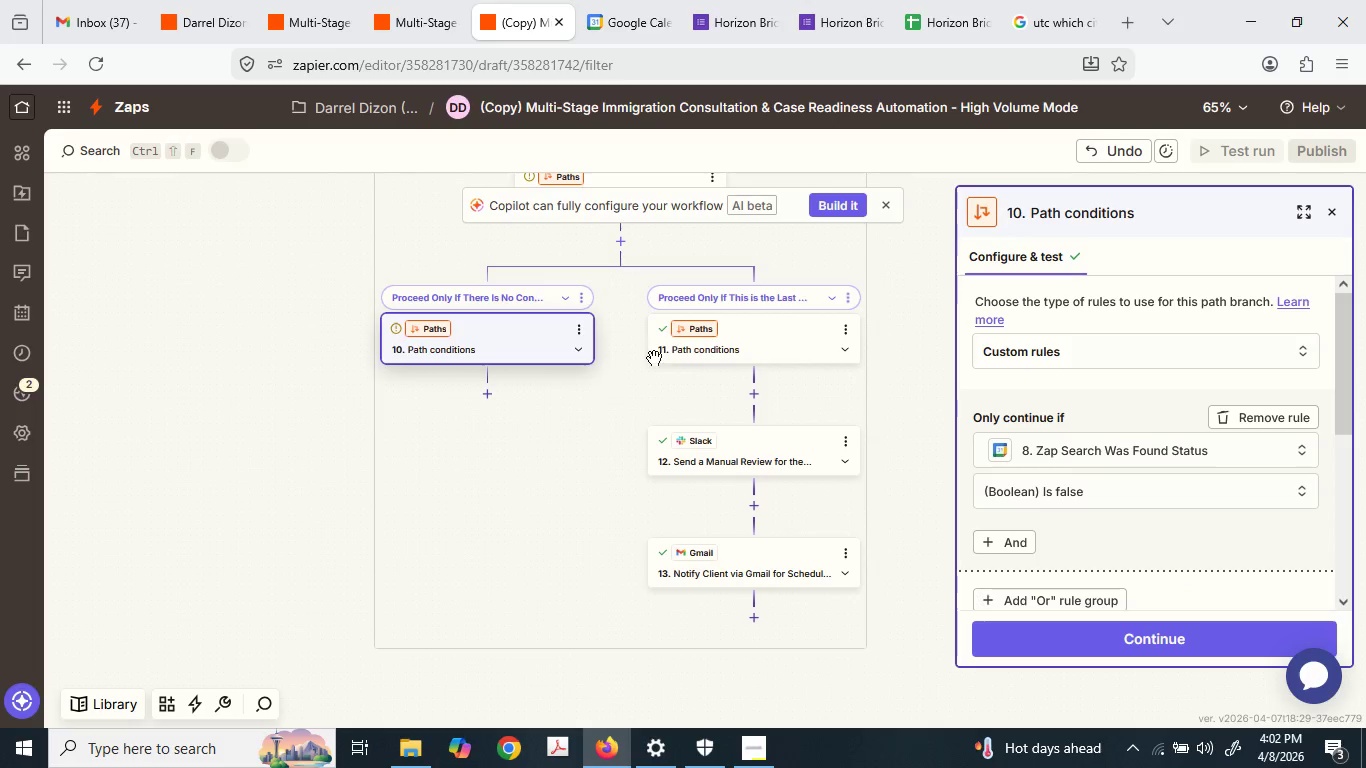 
left_click([754, 337])
 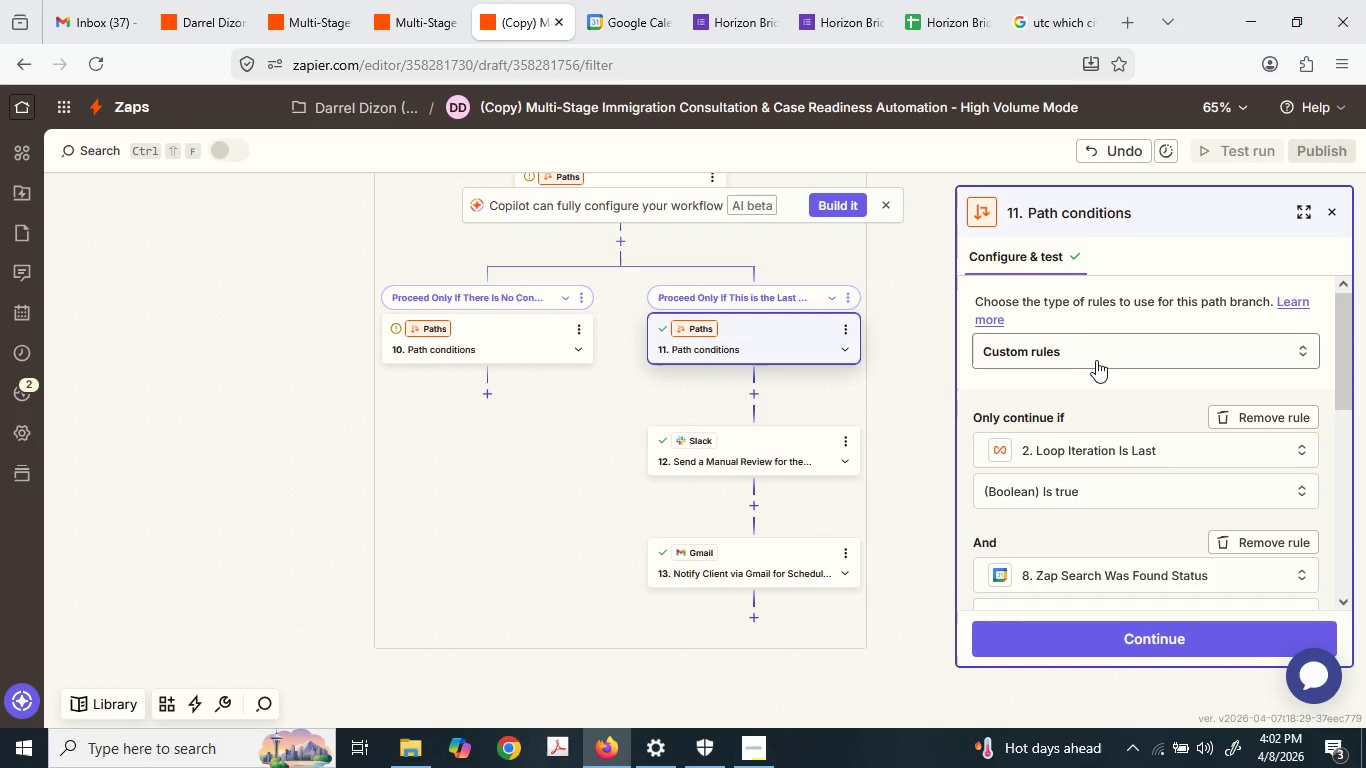 
scroll: coordinate [1097, 361], scroll_direction: down, amount: 2.0
 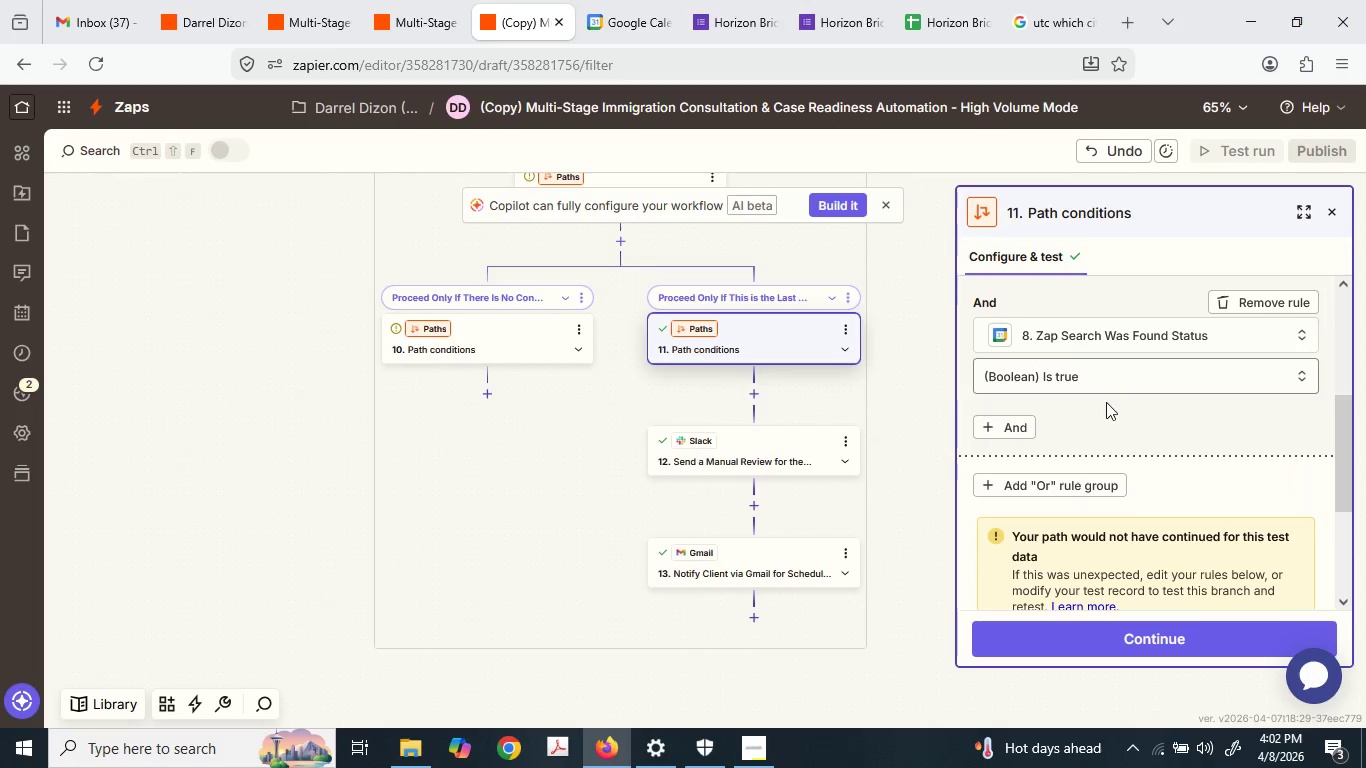 
scroll: coordinate [1110, 403], scroll_direction: up, amount: 1.0
 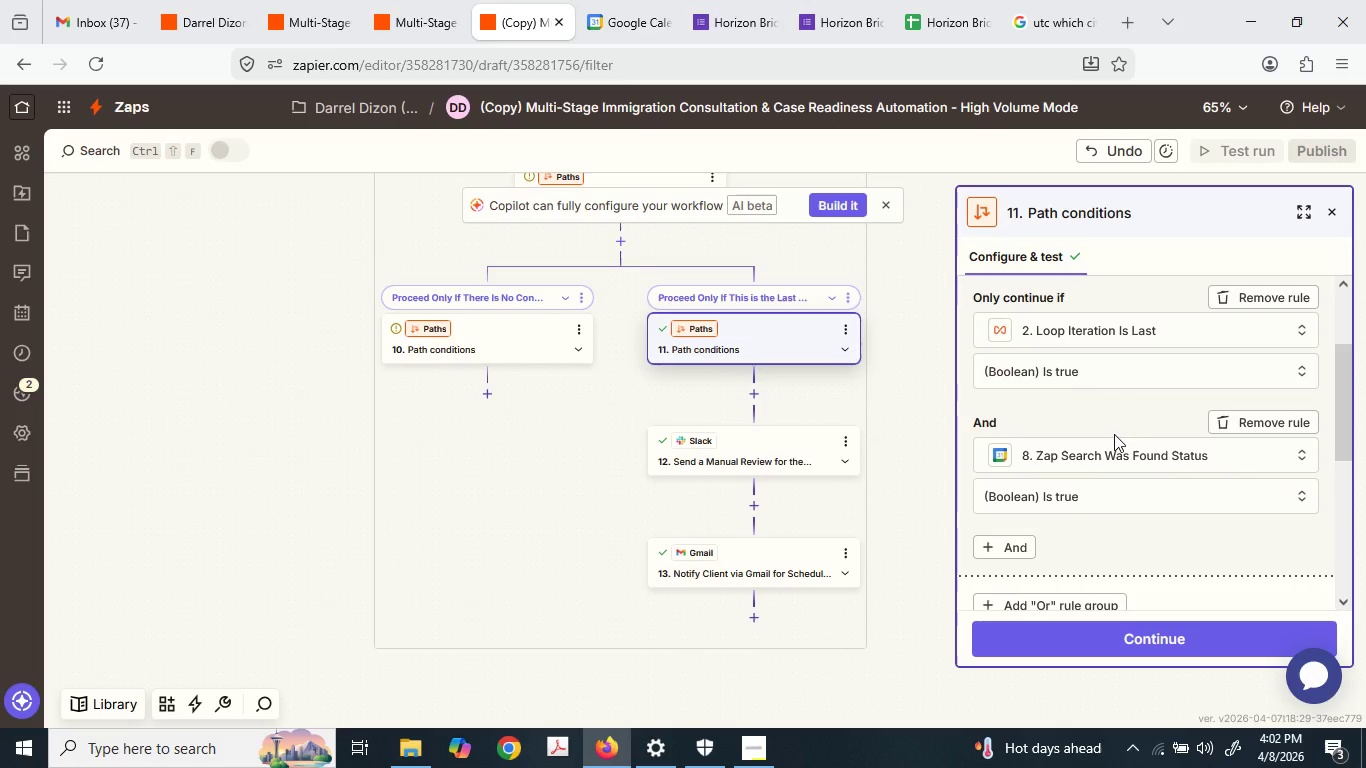 
scroll: coordinate [1114, 434], scroll_direction: down, amount: 1.0
 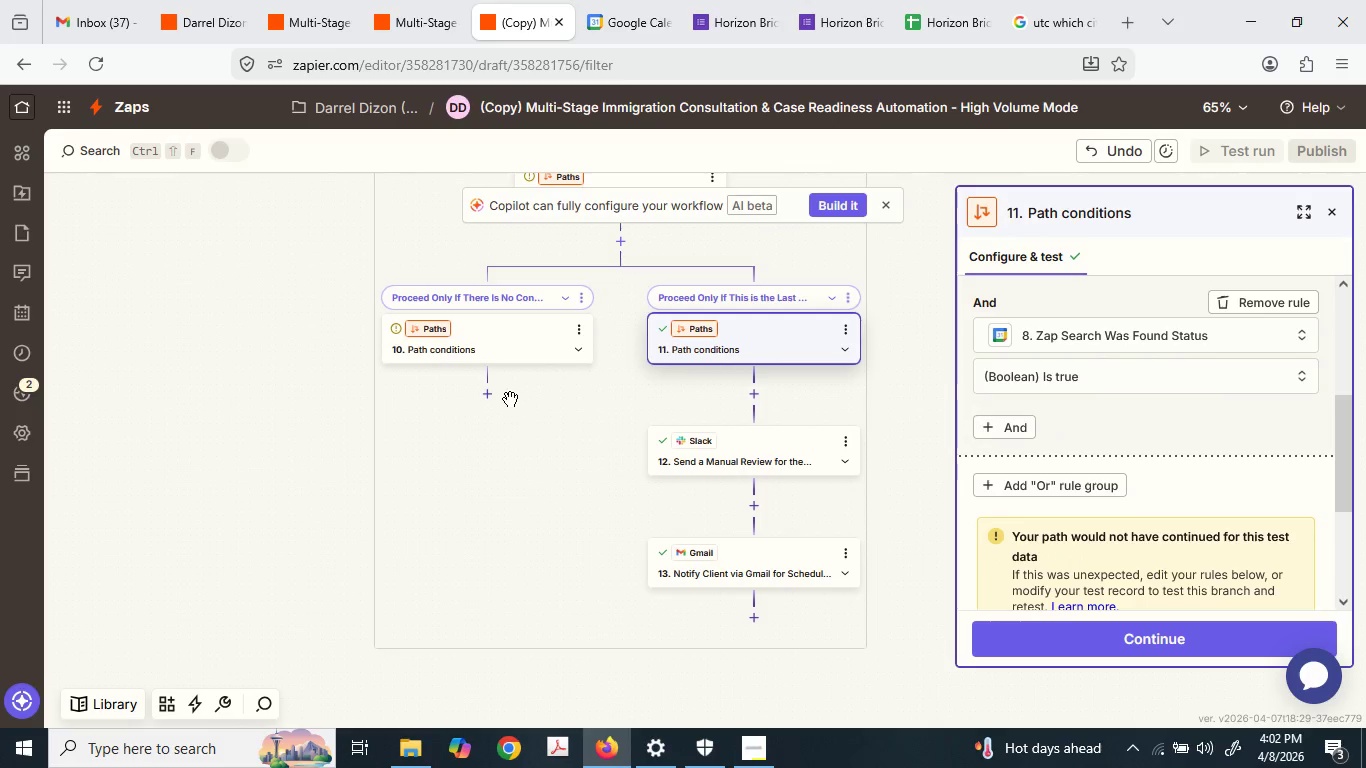 
left_click([486, 402])
 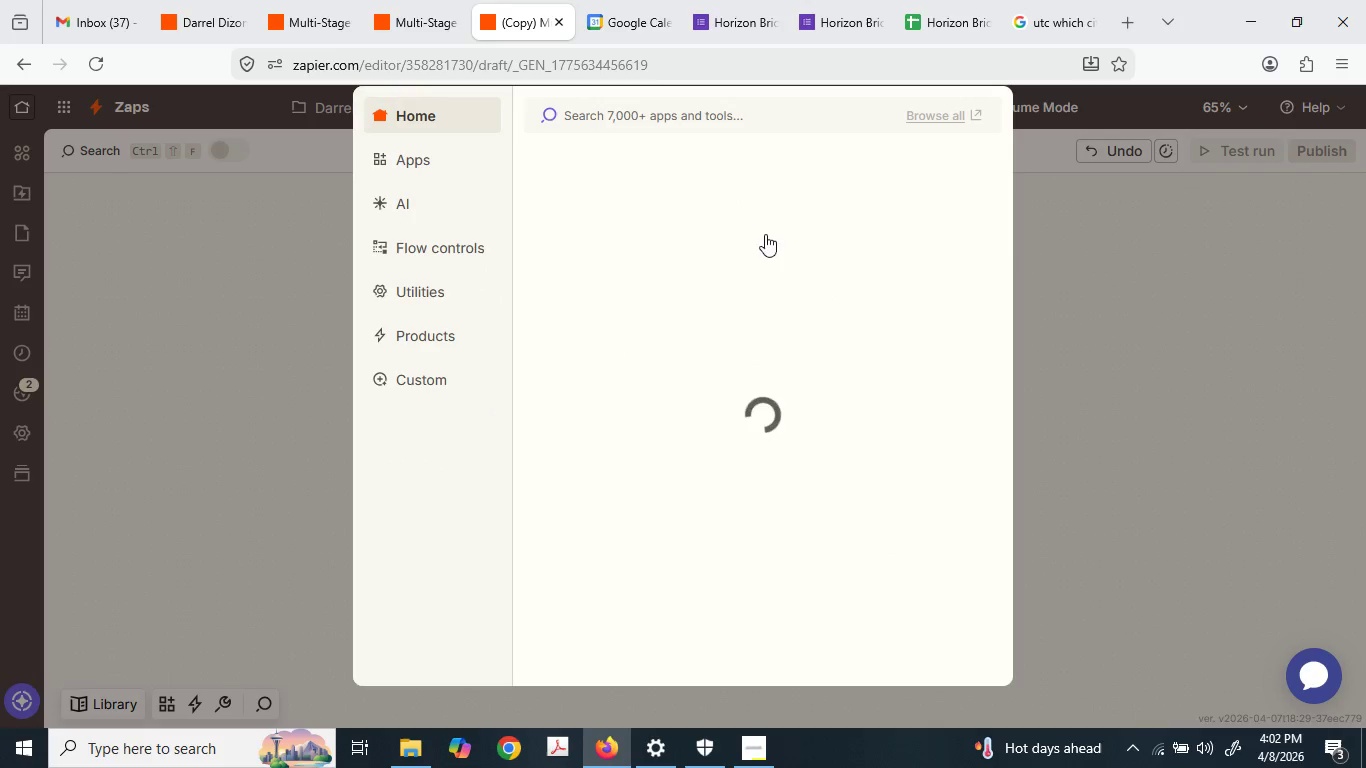 
left_click([1198, 235])
 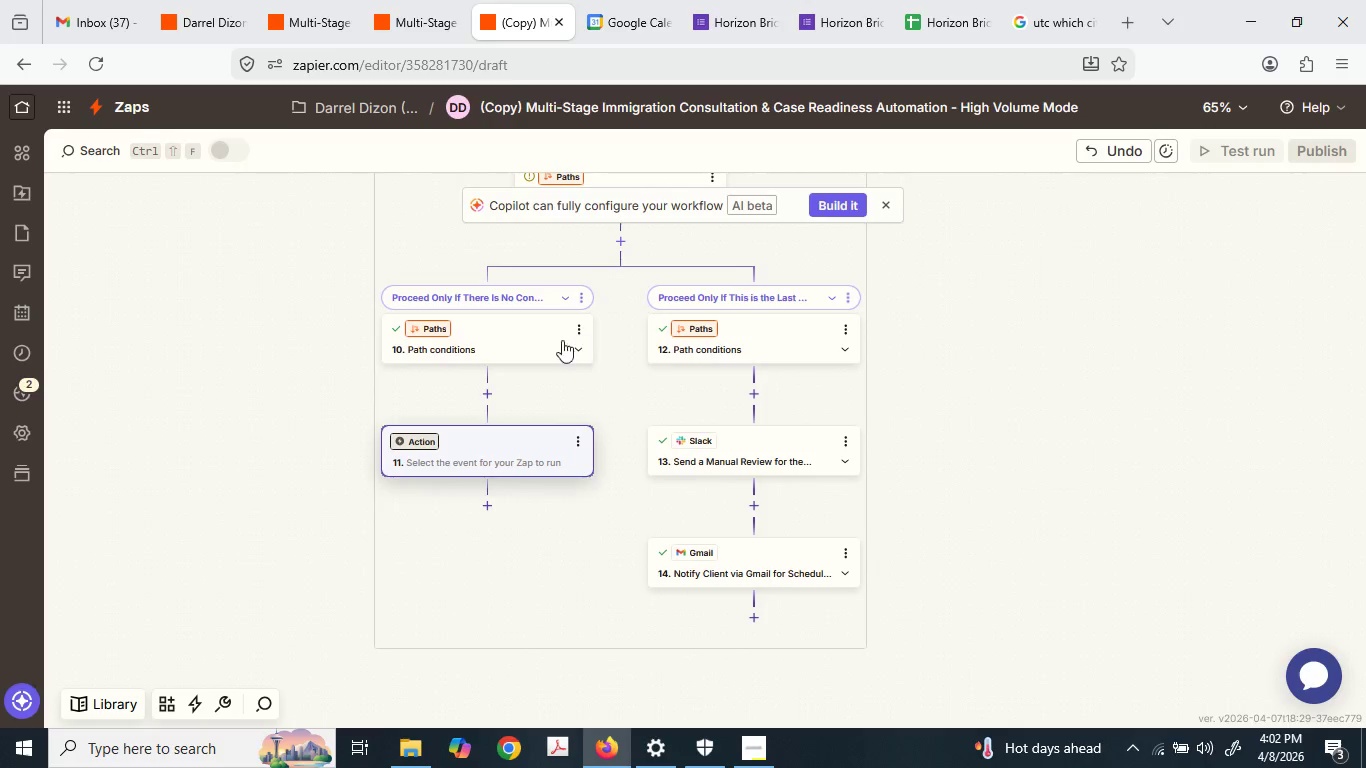 
left_click([543, 348])
 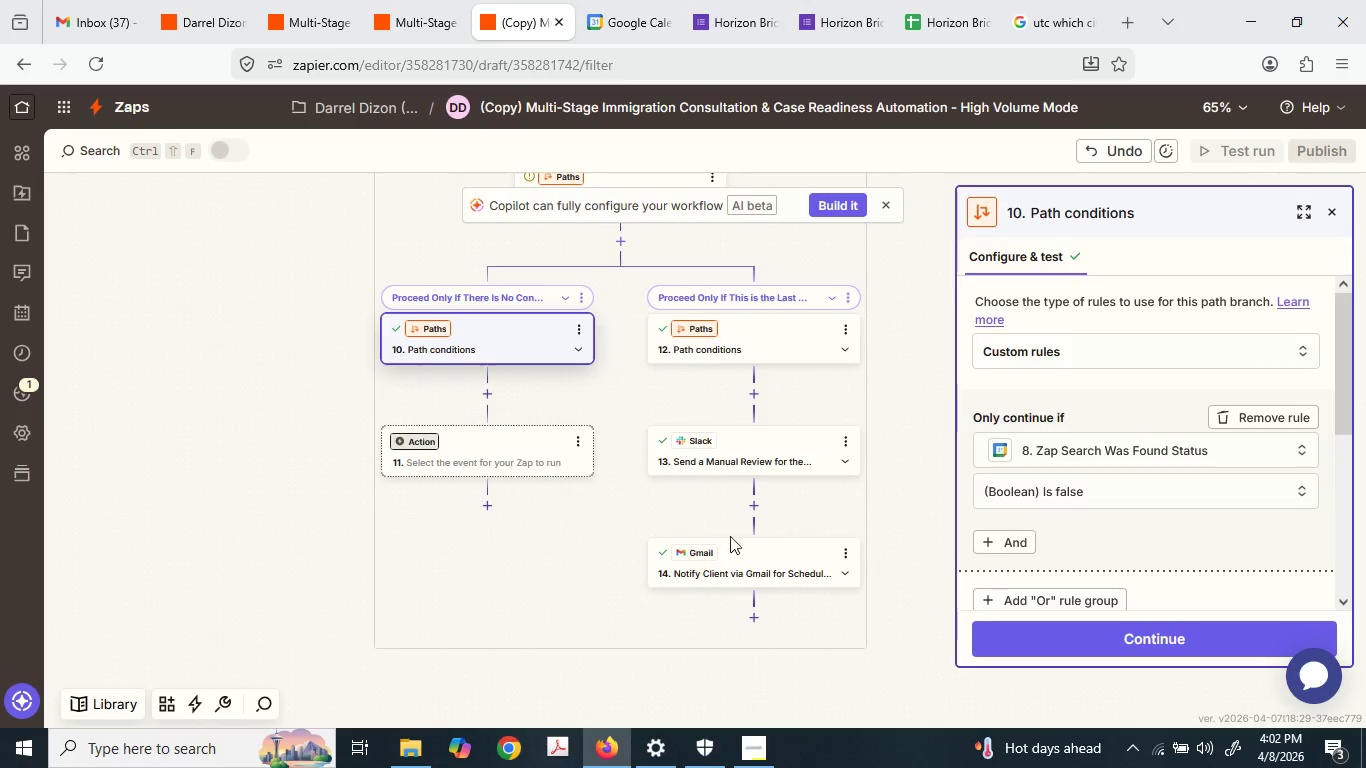 
left_click([487, 464])
 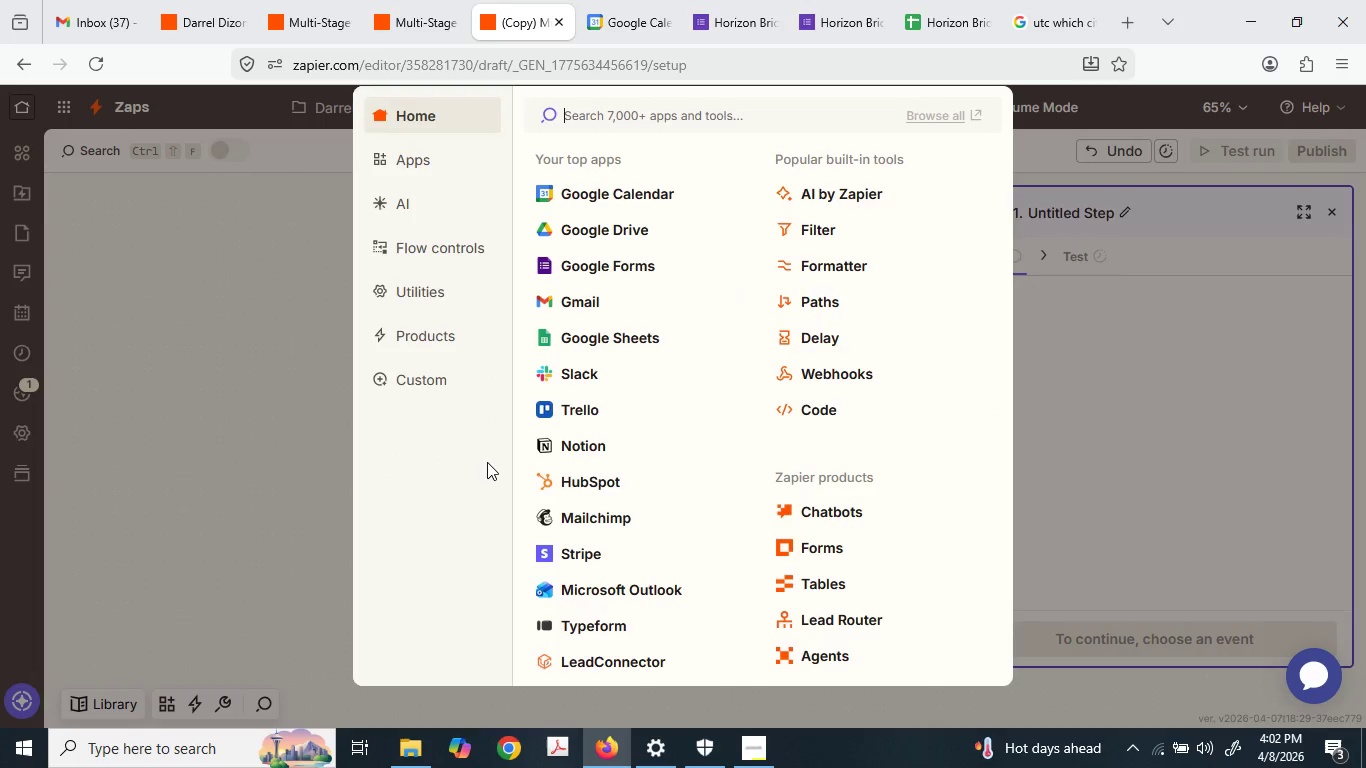 
wait(8.05)
 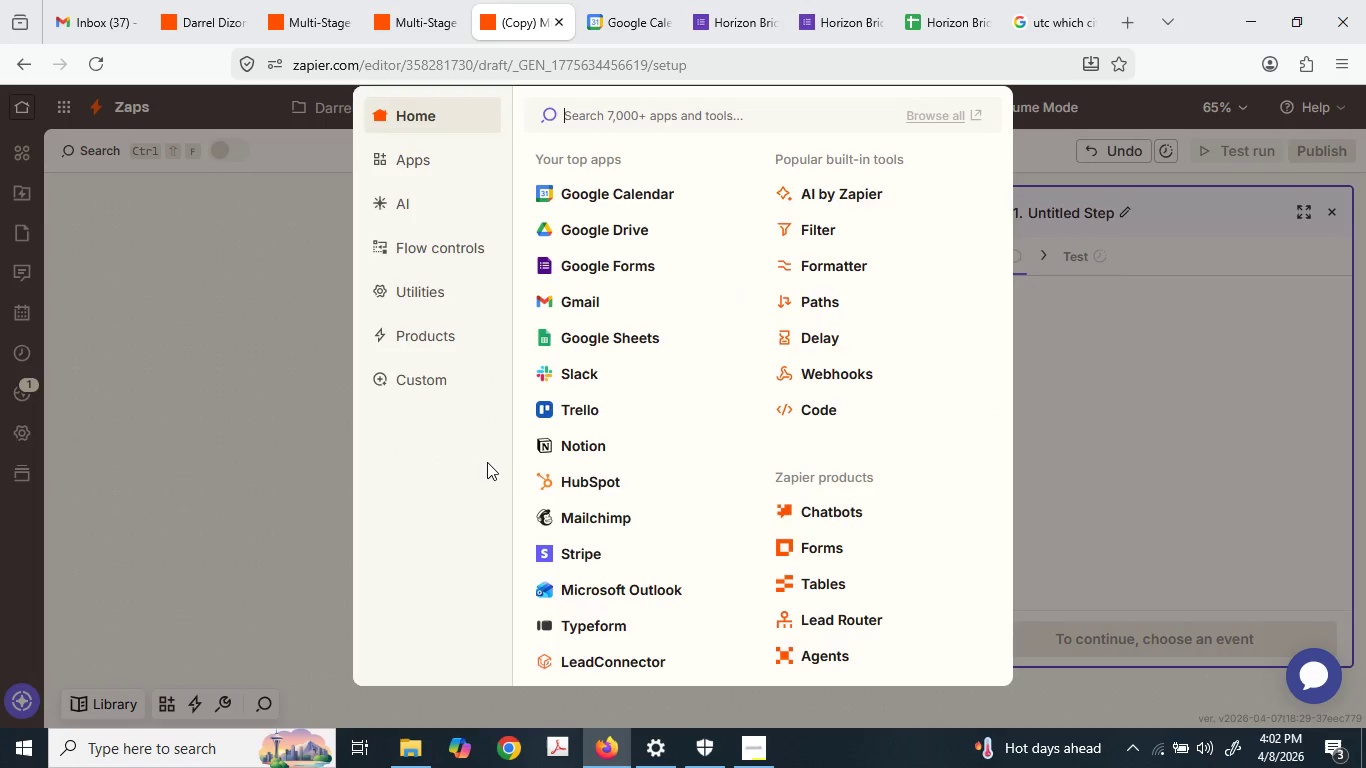 
type(sub)
 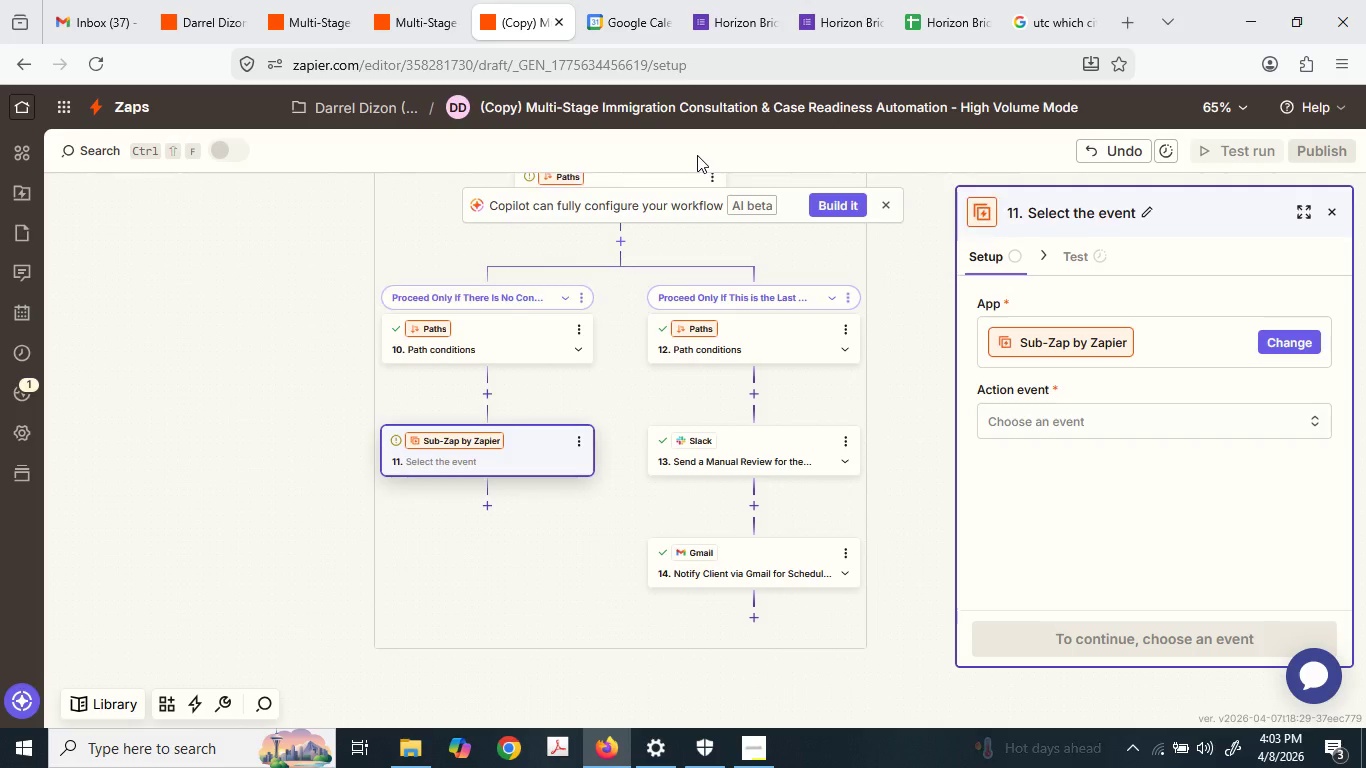 
left_click([523, 467])
 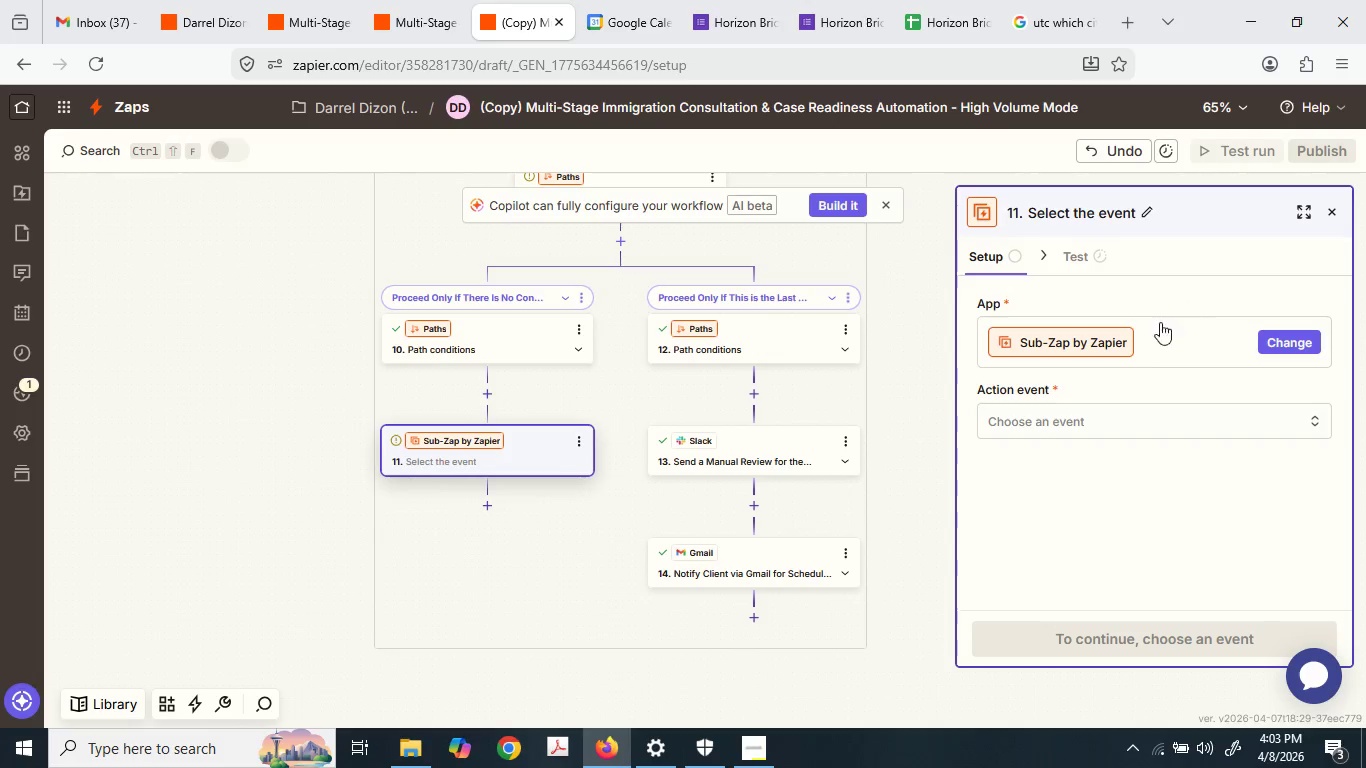 
left_click([1069, 407])
 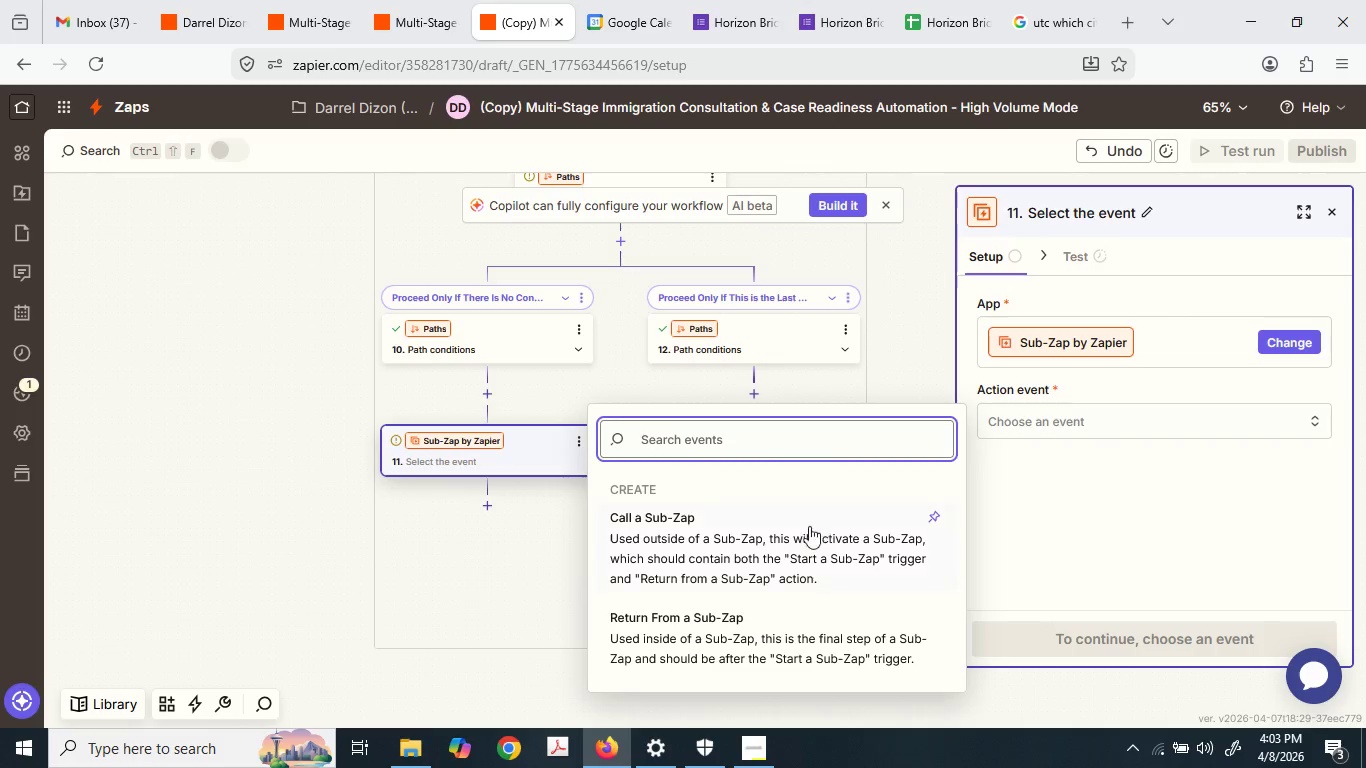 
left_click([761, 633])
 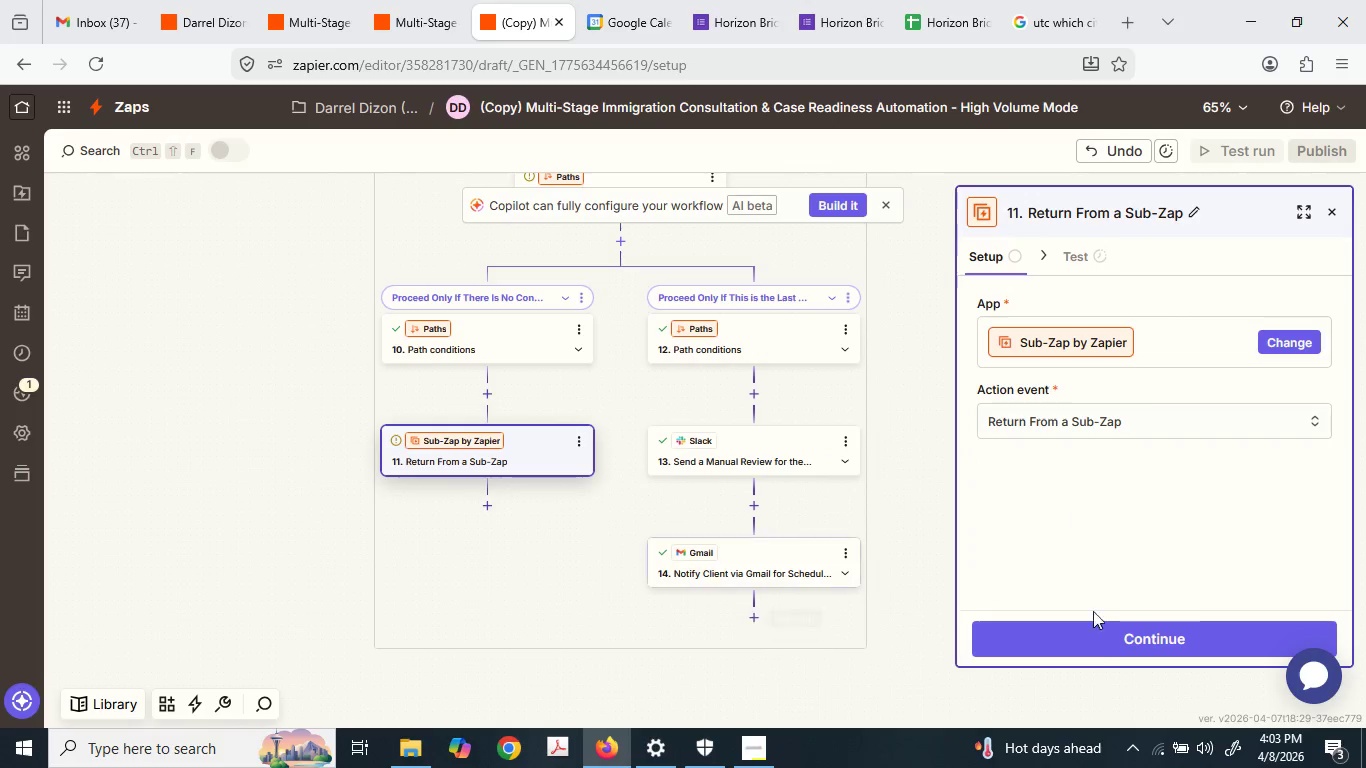 
scroll: coordinate [791, 555], scroll_direction: down, amount: 1.0
 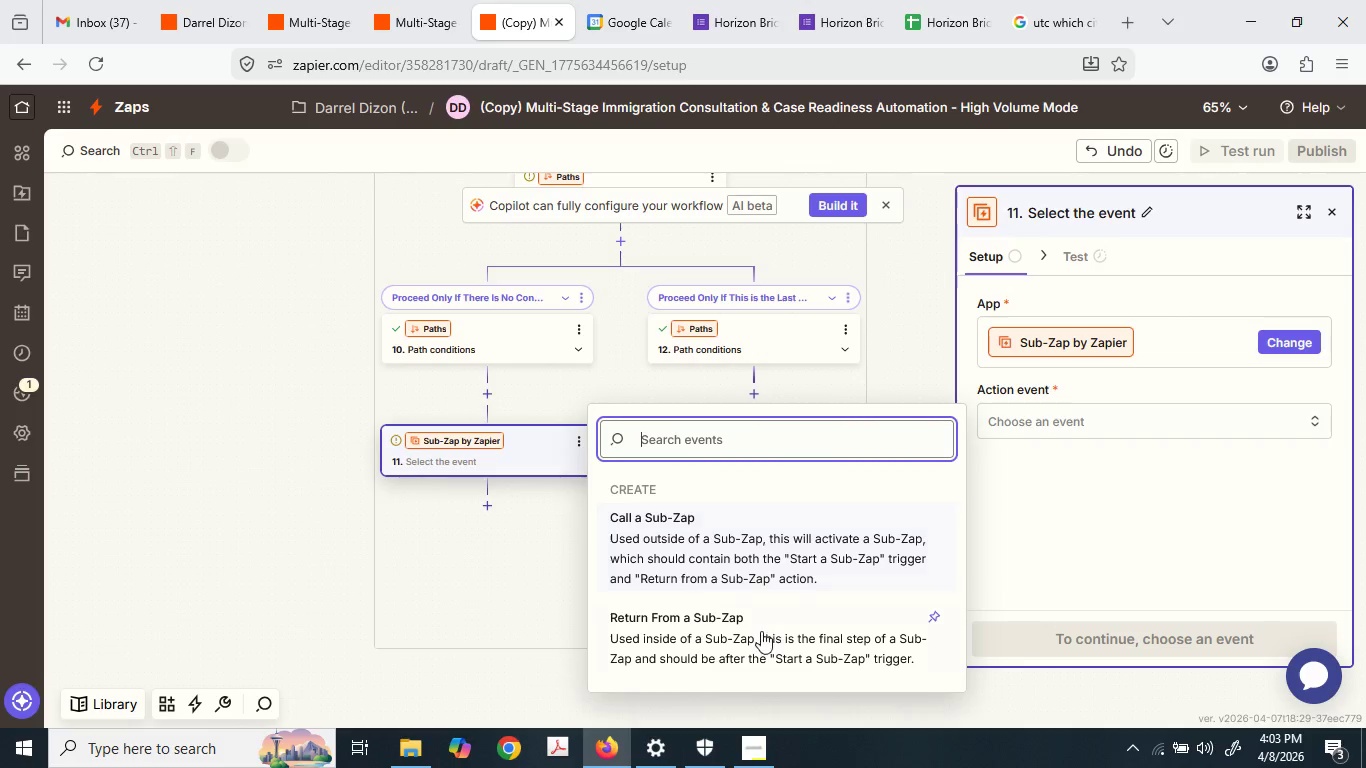 
left_click([1094, 643])
 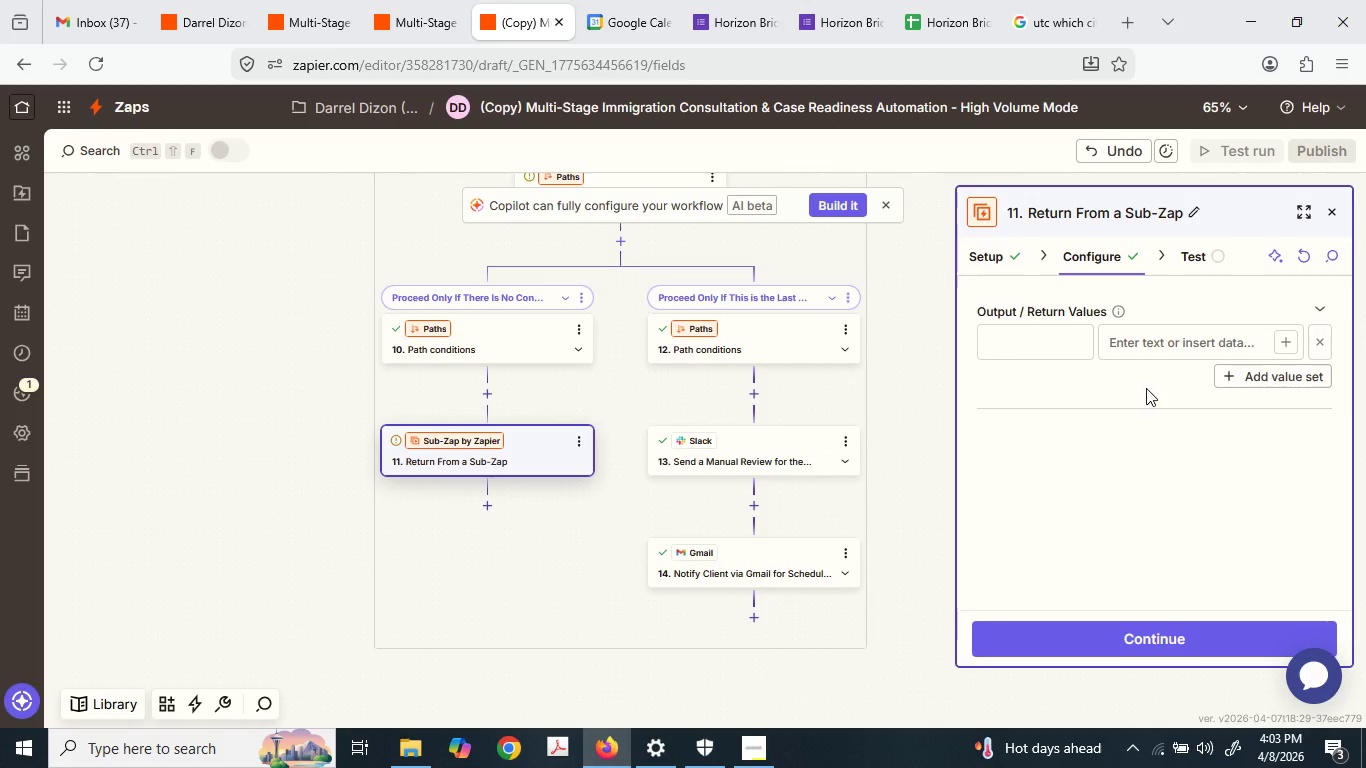 
left_click([1033, 350])
 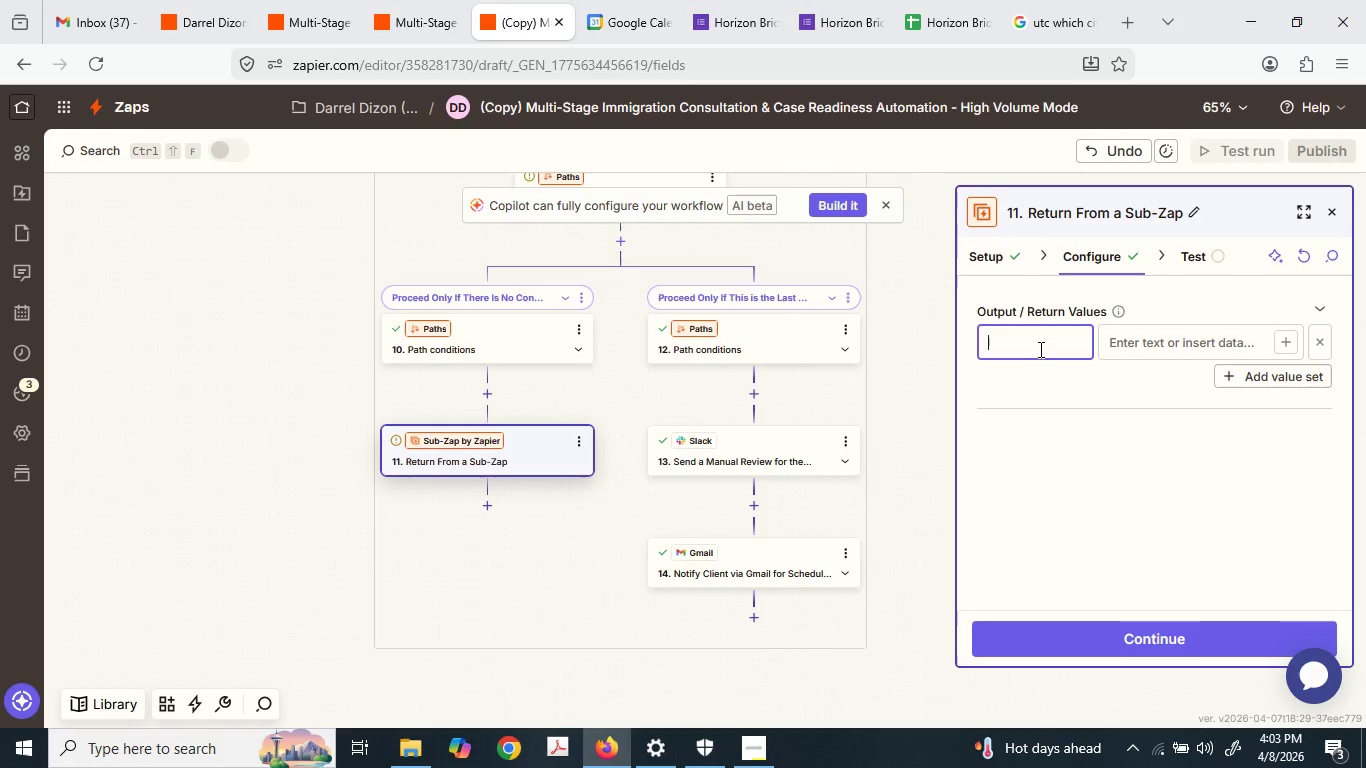 
type(Found_Date)
 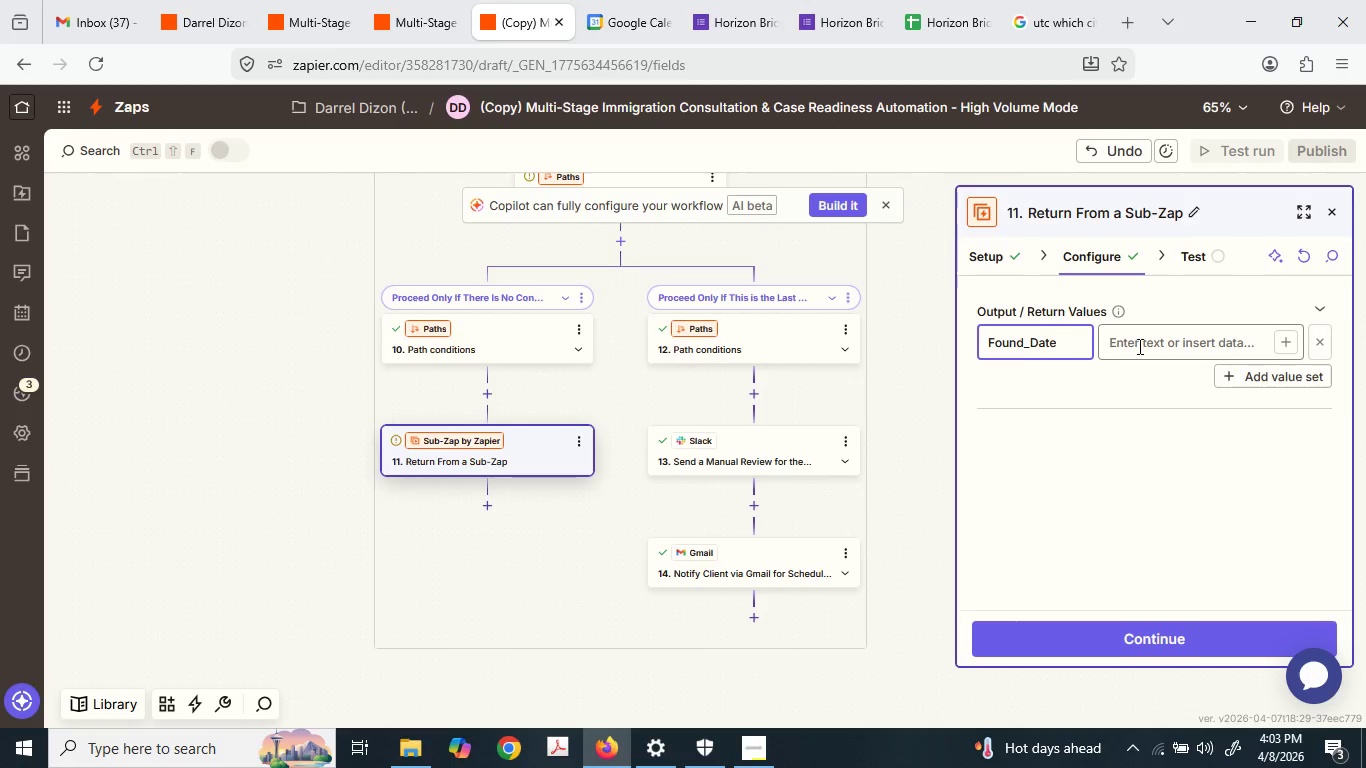 
left_click([1139, 345])
 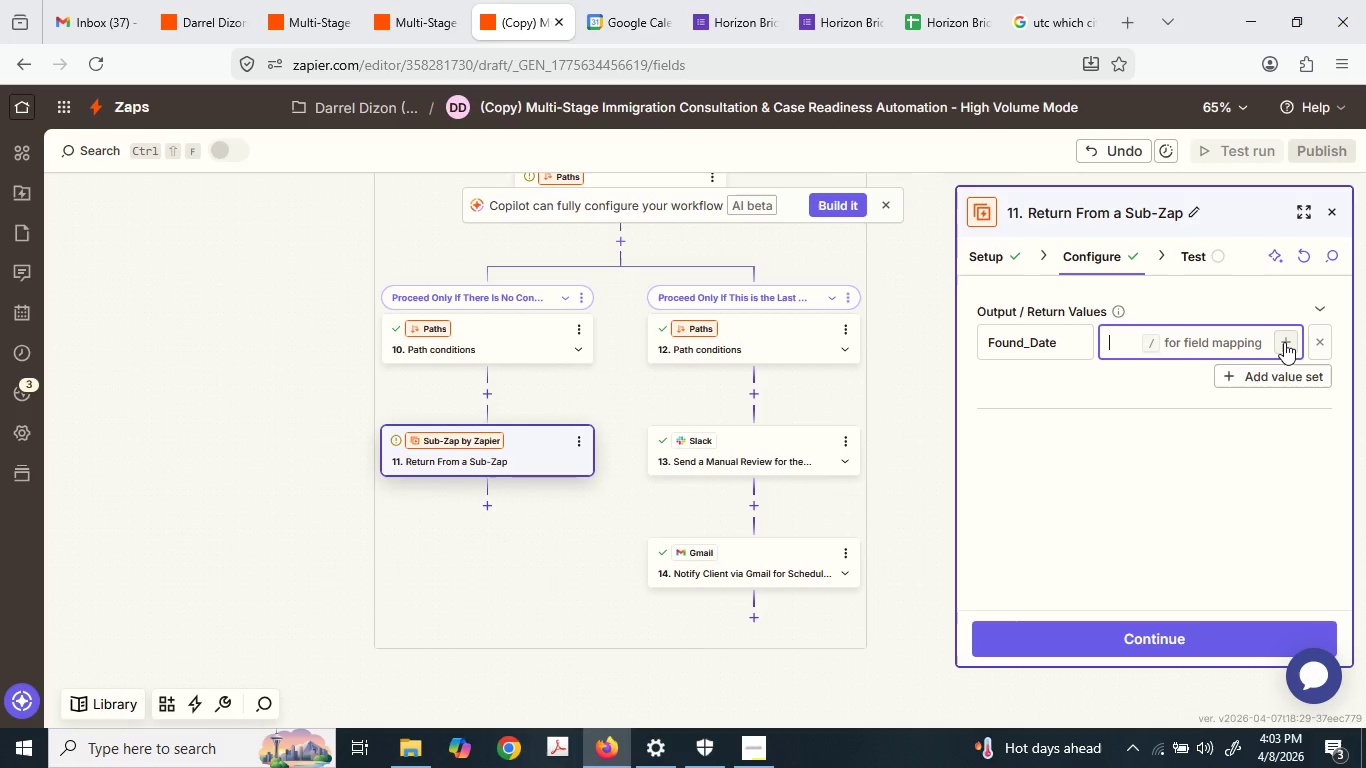 
left_click([1284, 342])
 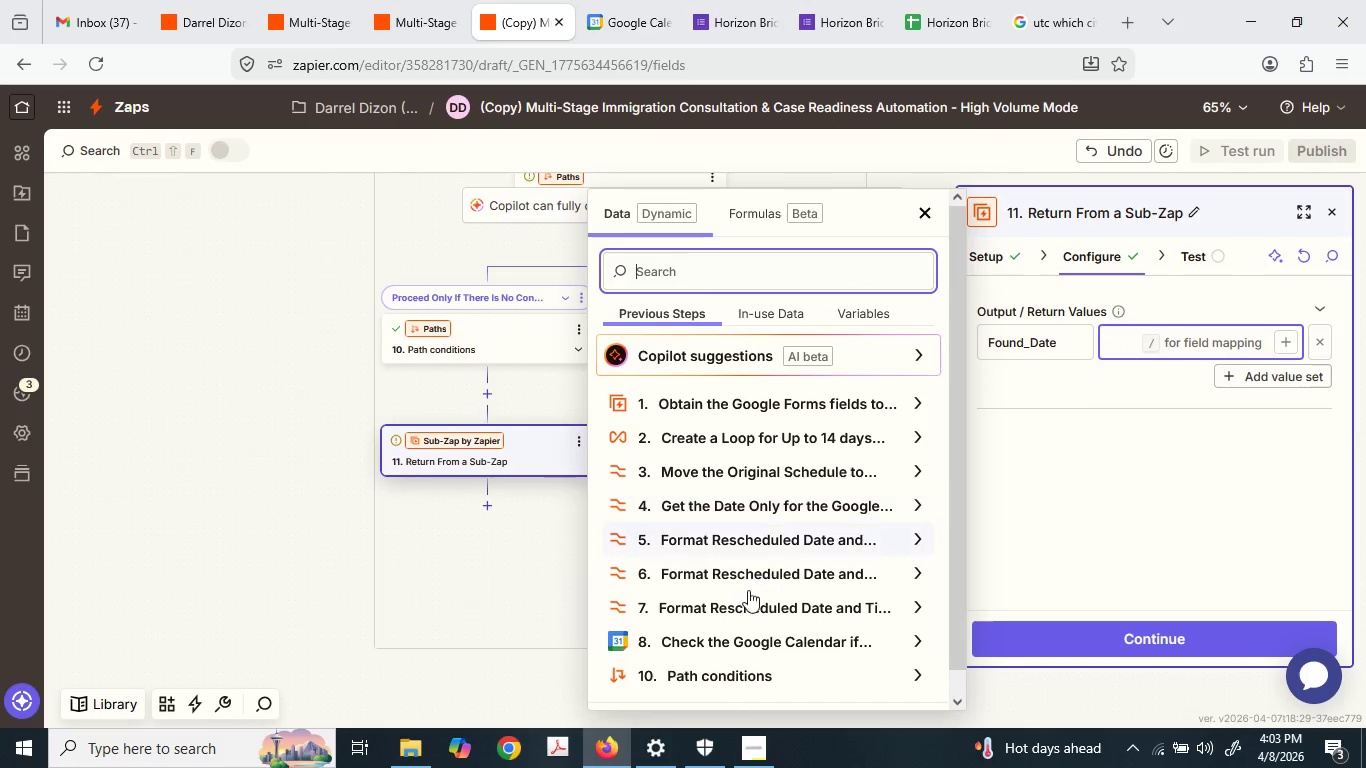 
scroll: coordinate [817, 516], scroll_direction: down, amount: 5.0
 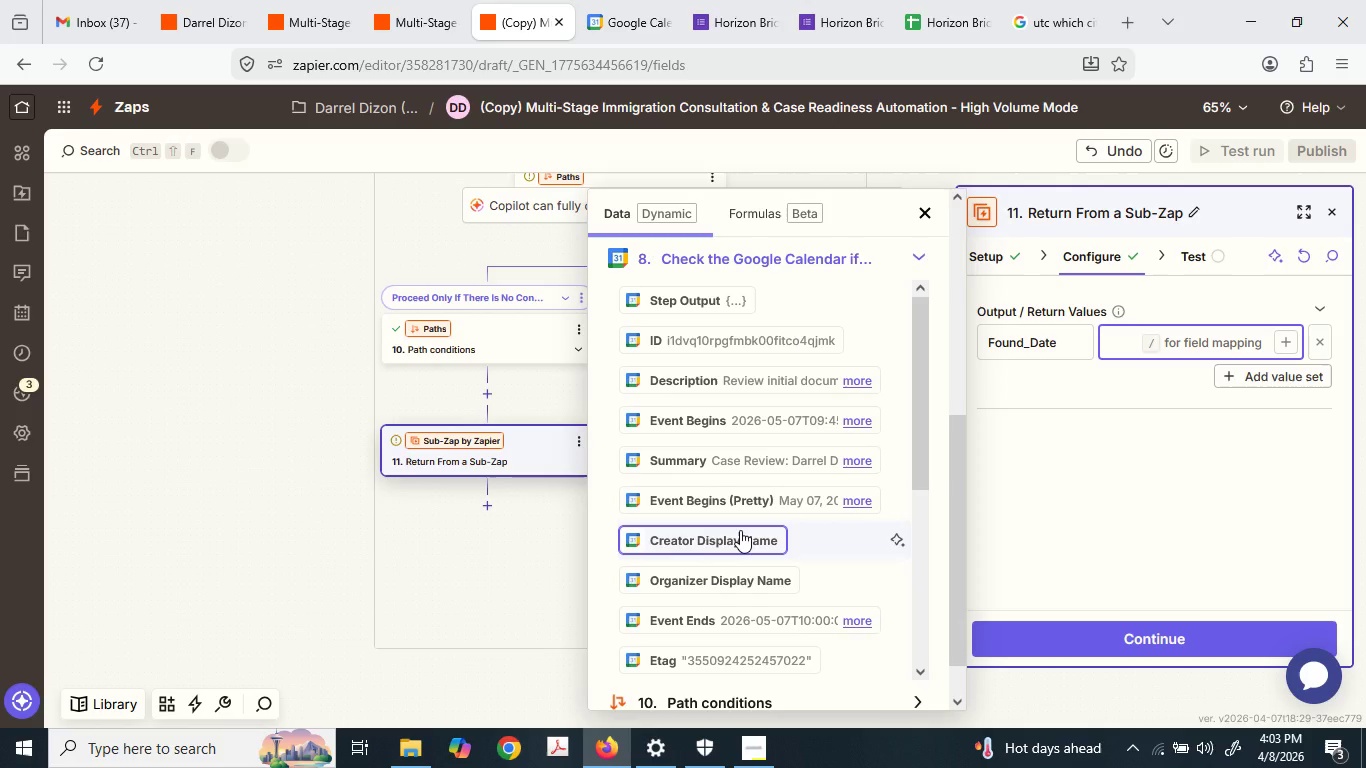 
wait(10.09)
 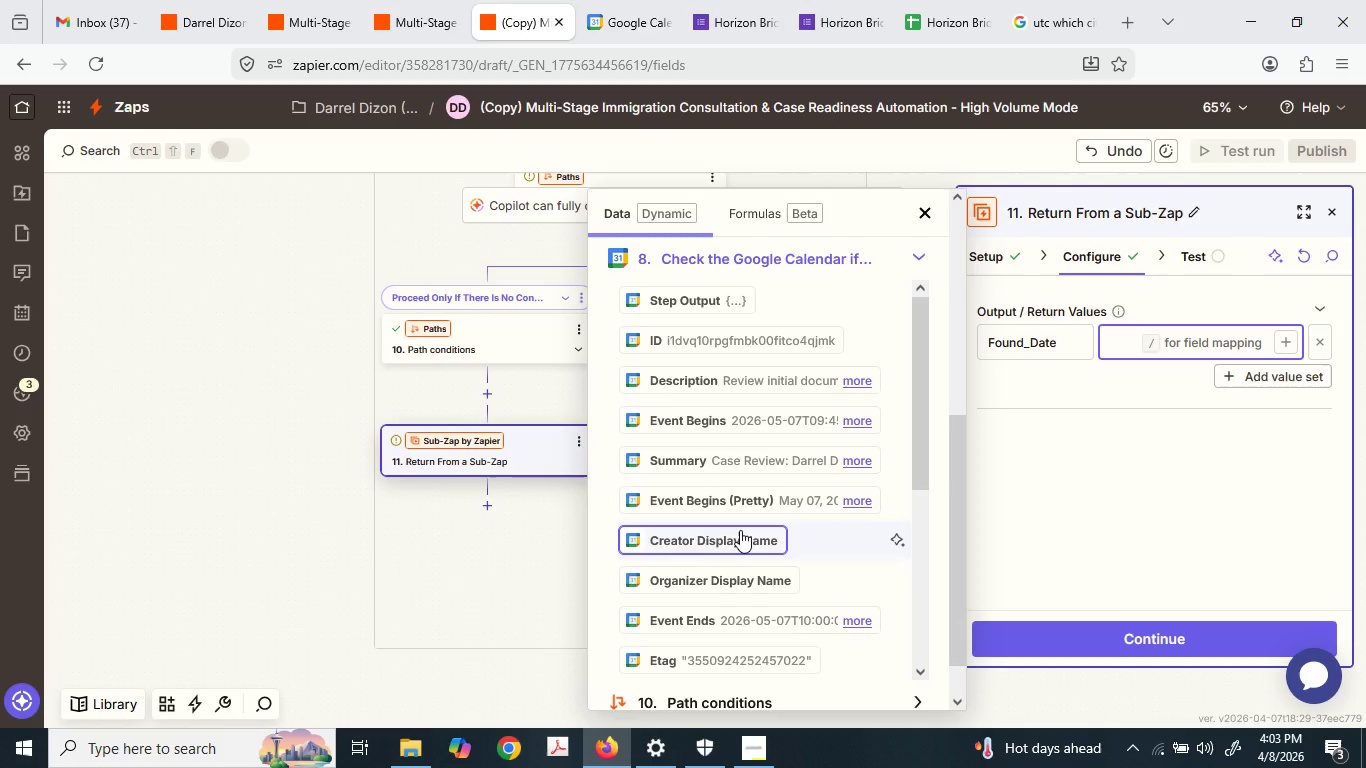 
scroll: coordinate [759, 471], scroll_direction: up, amount: 2.0
 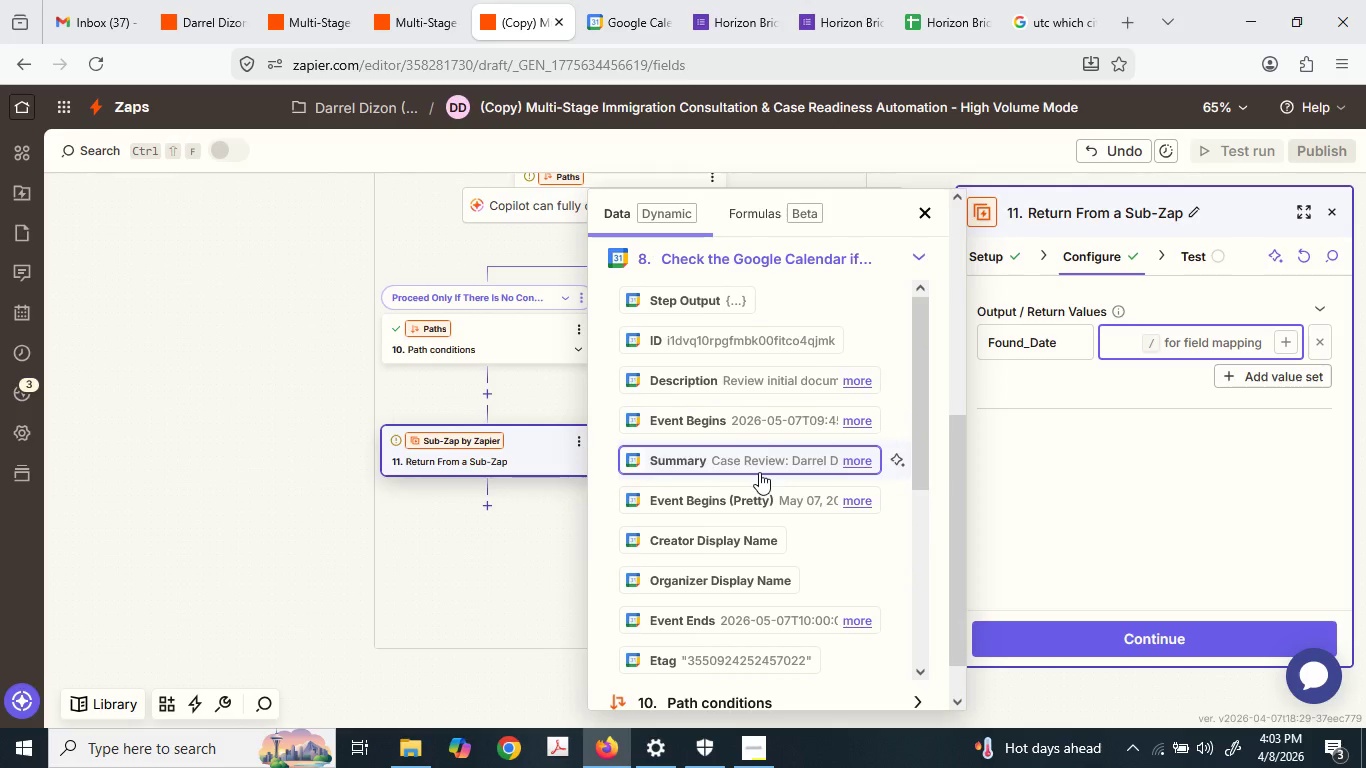 
scroll: coordinate [759, 472], scroll_direction: none, amount: 0.0
 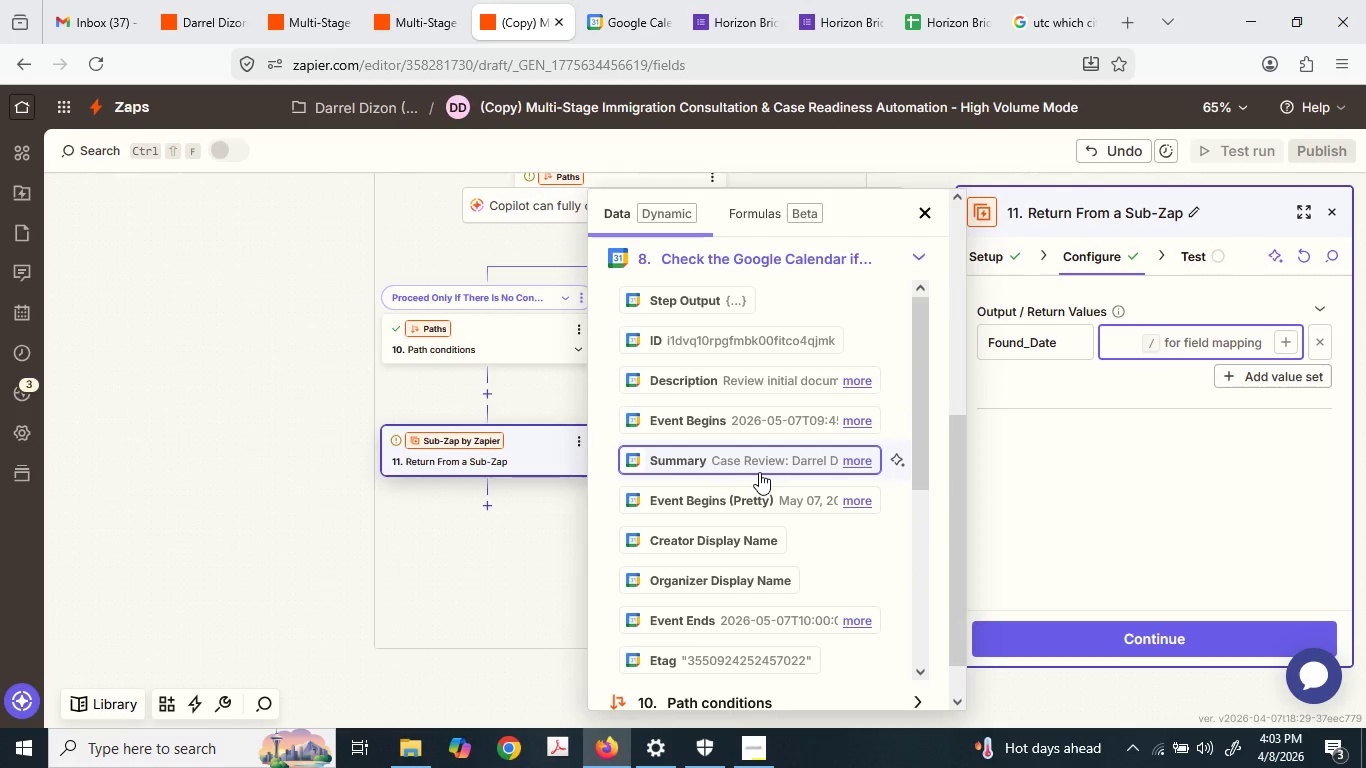 
scroll: coordinate [759, 472], scroll_direction: up, amount: 1.0
 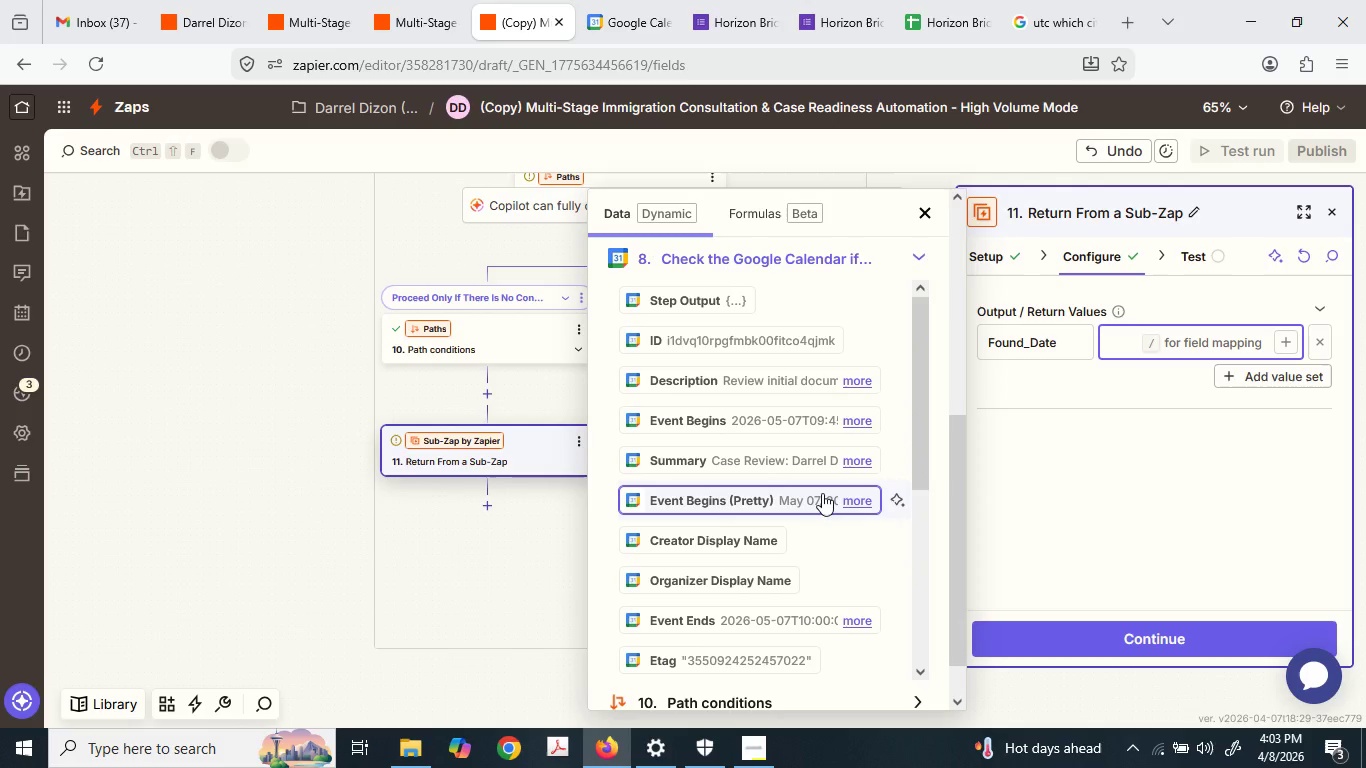 
scroll: coordinate [816, 487], scroll_direction: down, amount: 1.0
 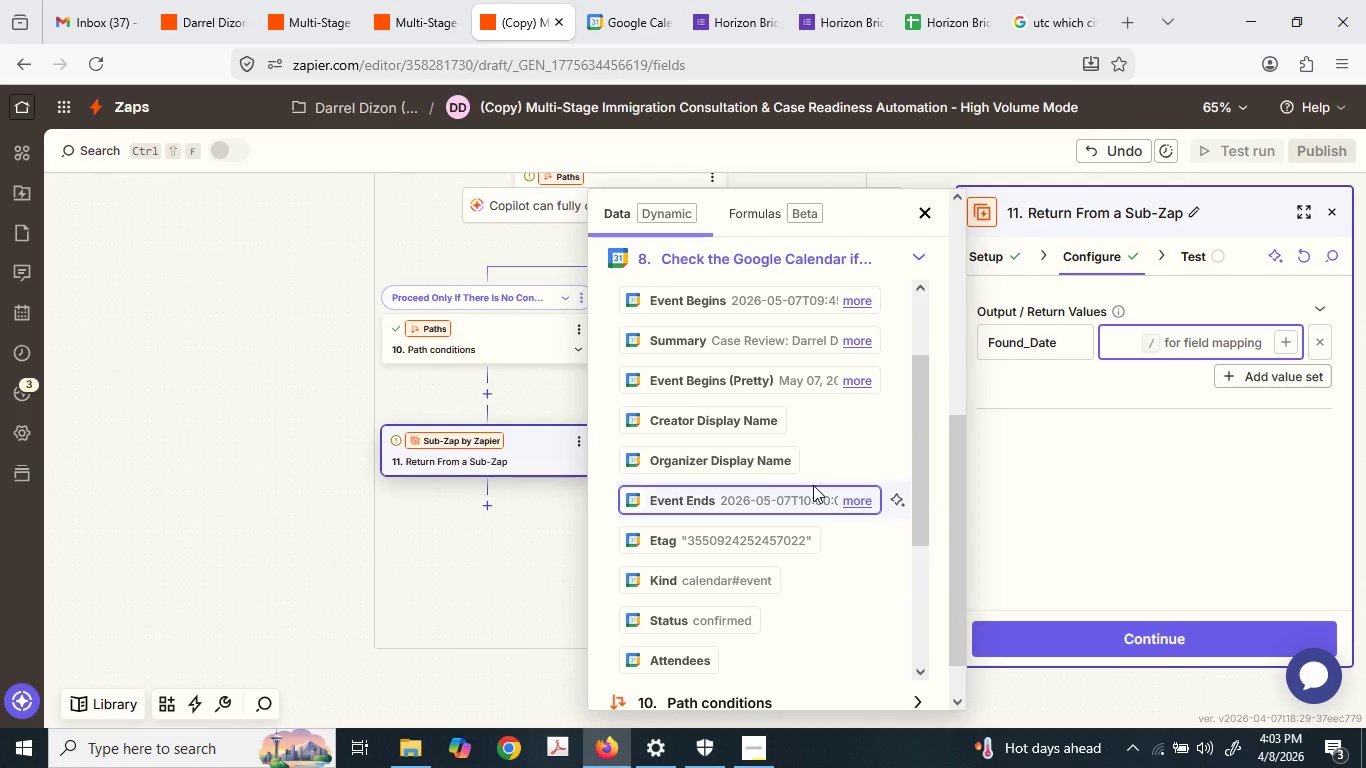 
scroll: coordinate [811, 469], scroll_direction: up, amount: 8.0
 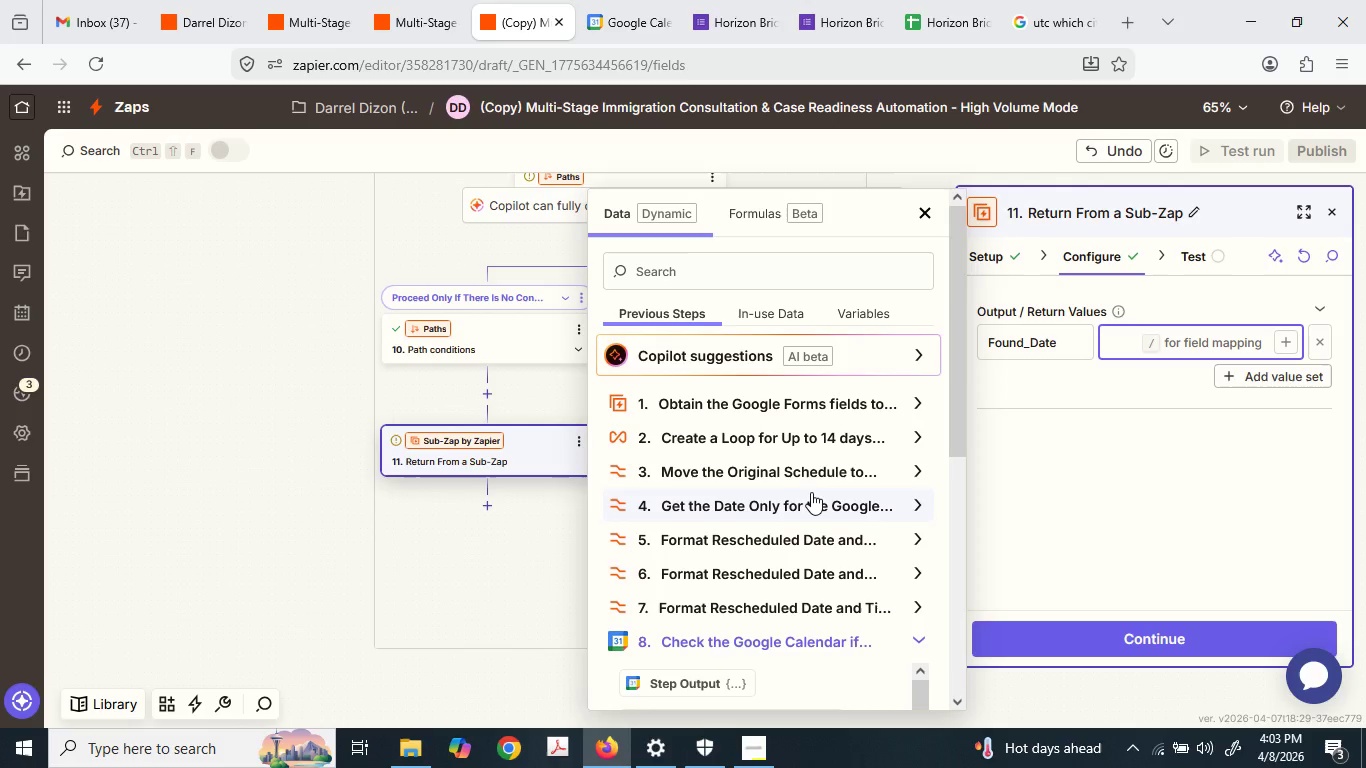 
left_click([788, 477])
 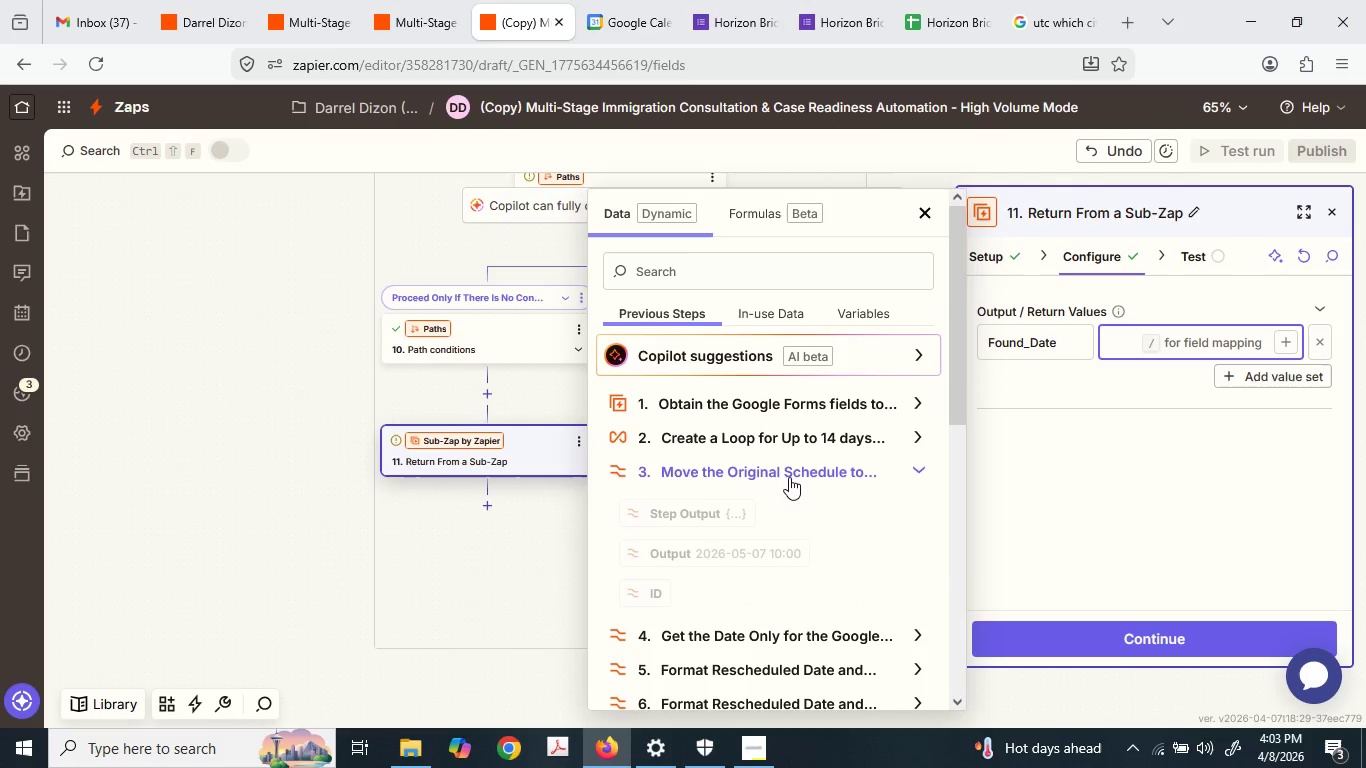 
mouse_move([782, 504])
 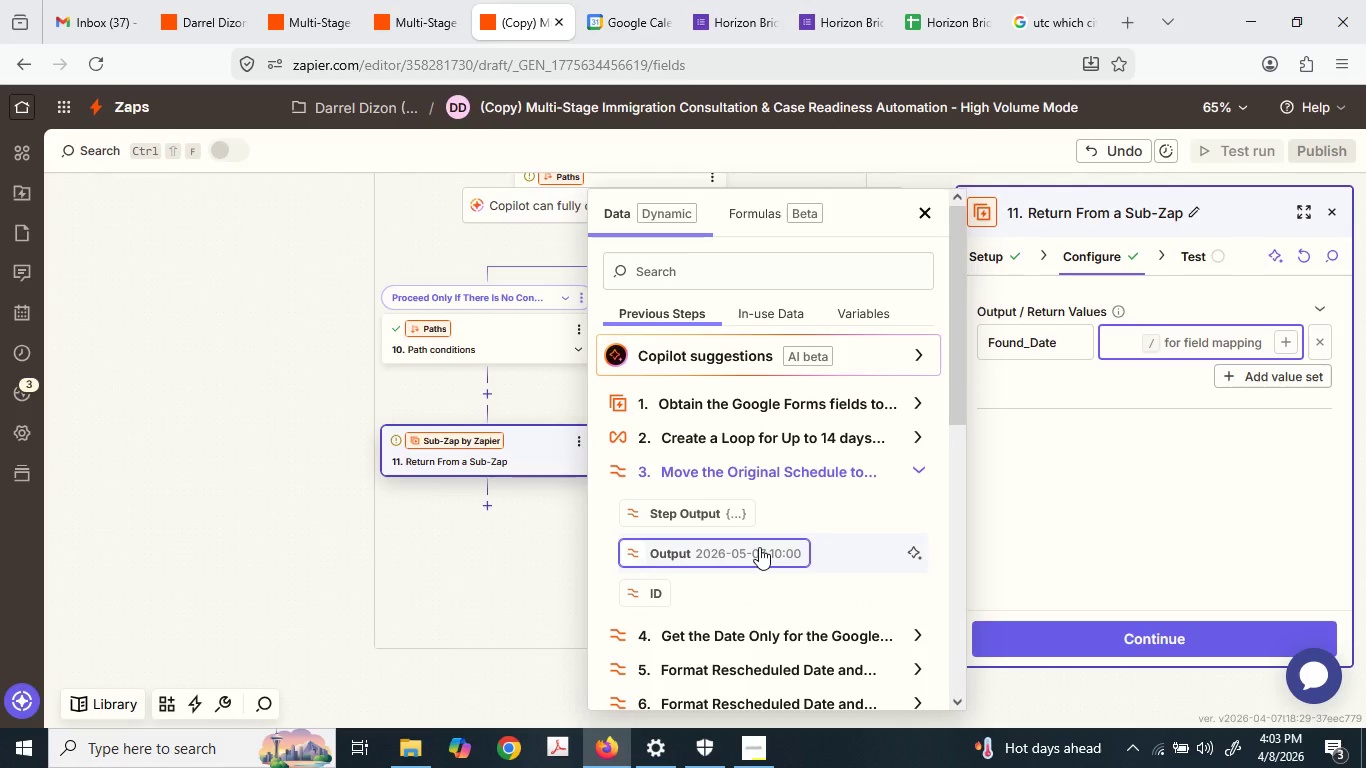 
left_click([759, 547])
 